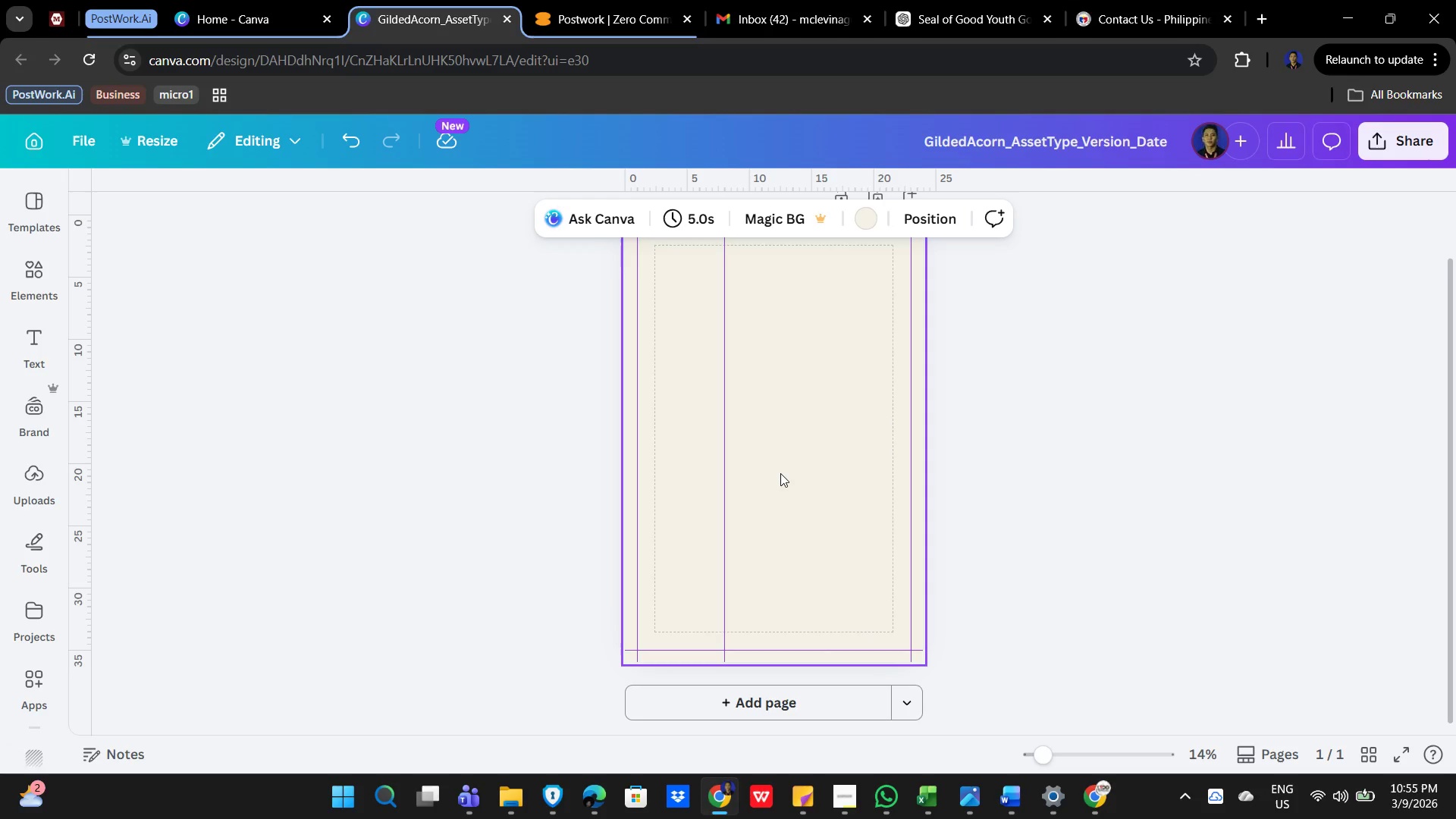 
right_click([736, 448])
 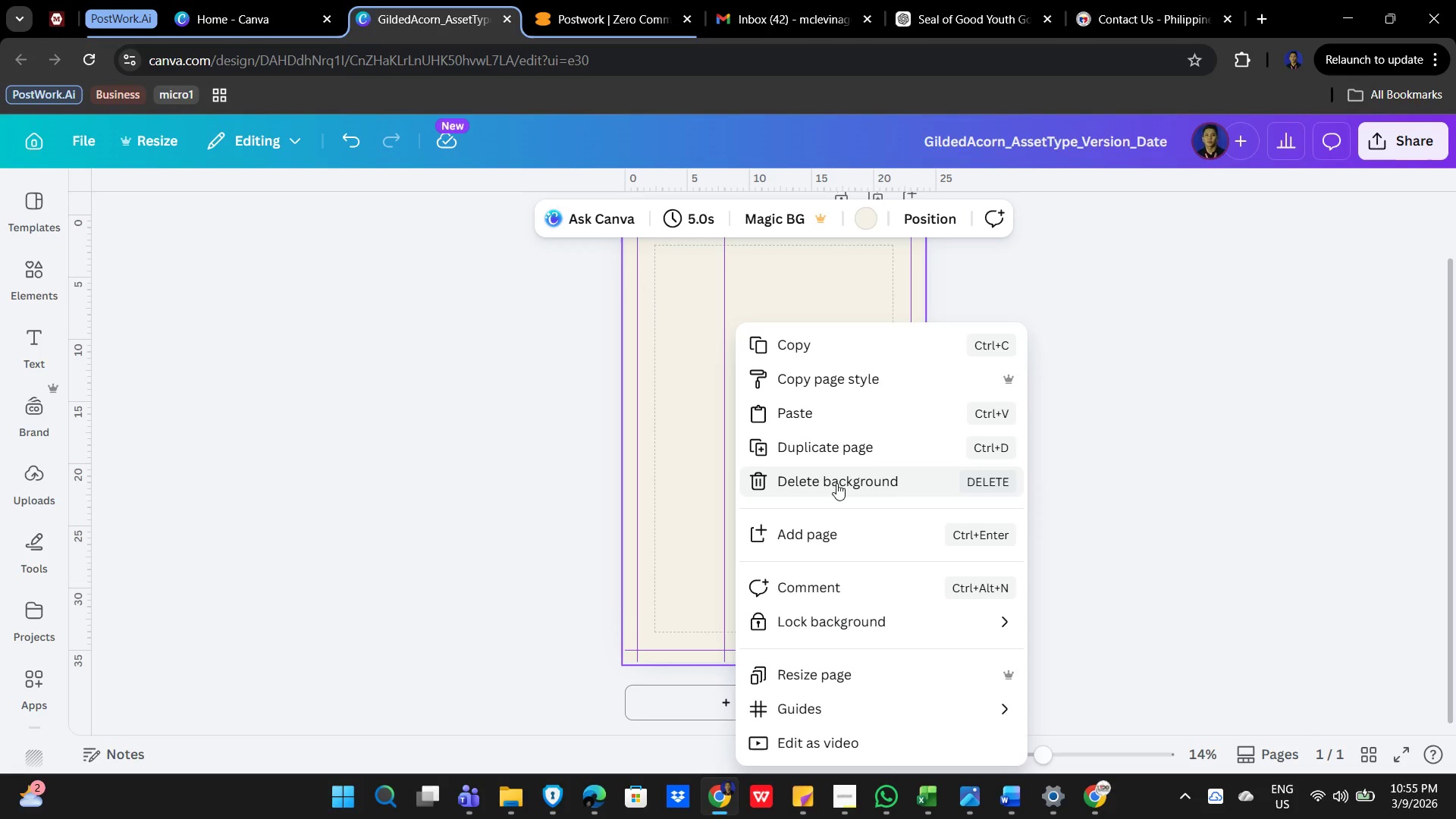 
wait(11.39)
 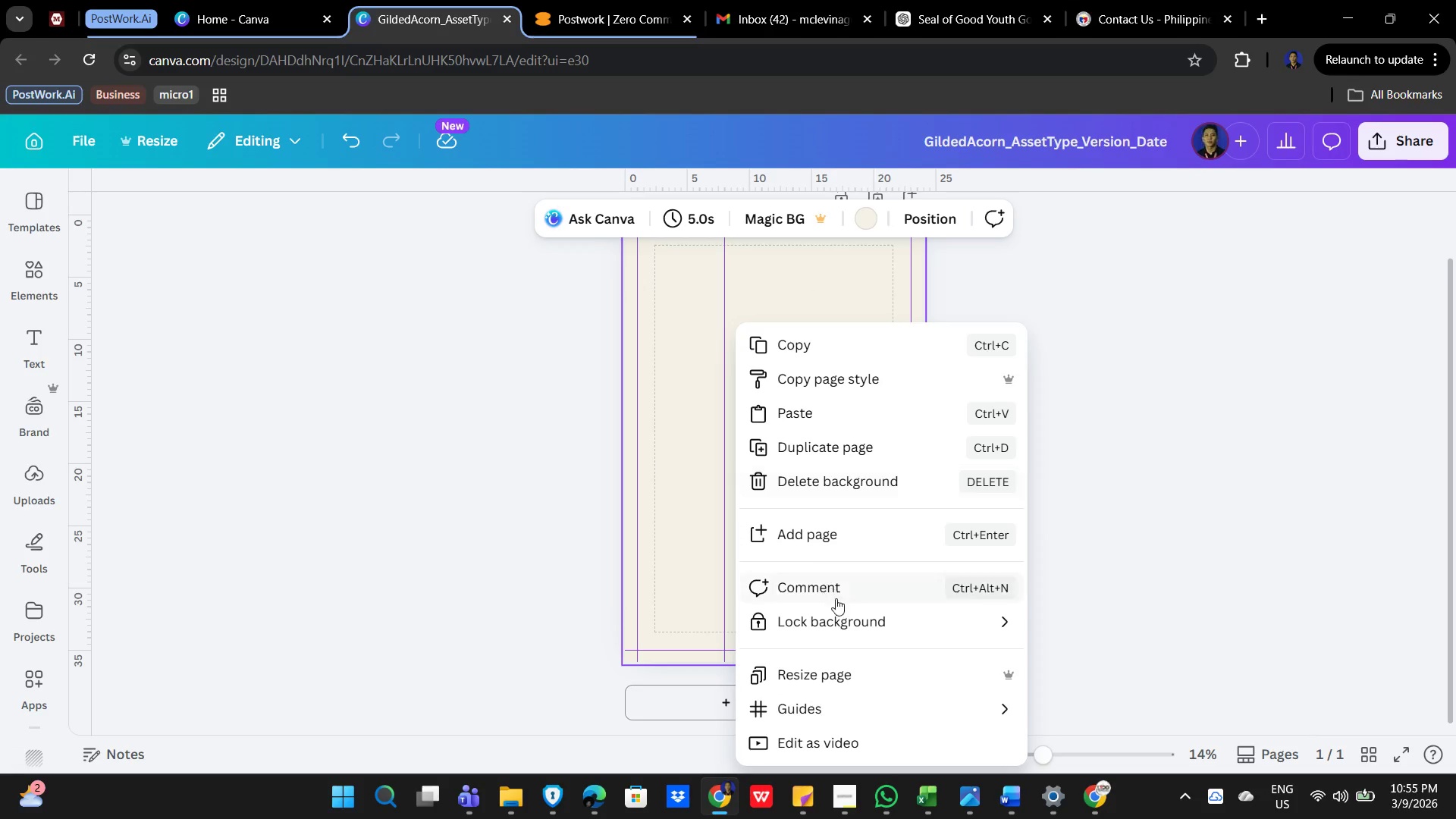 
key(Control+Z)
 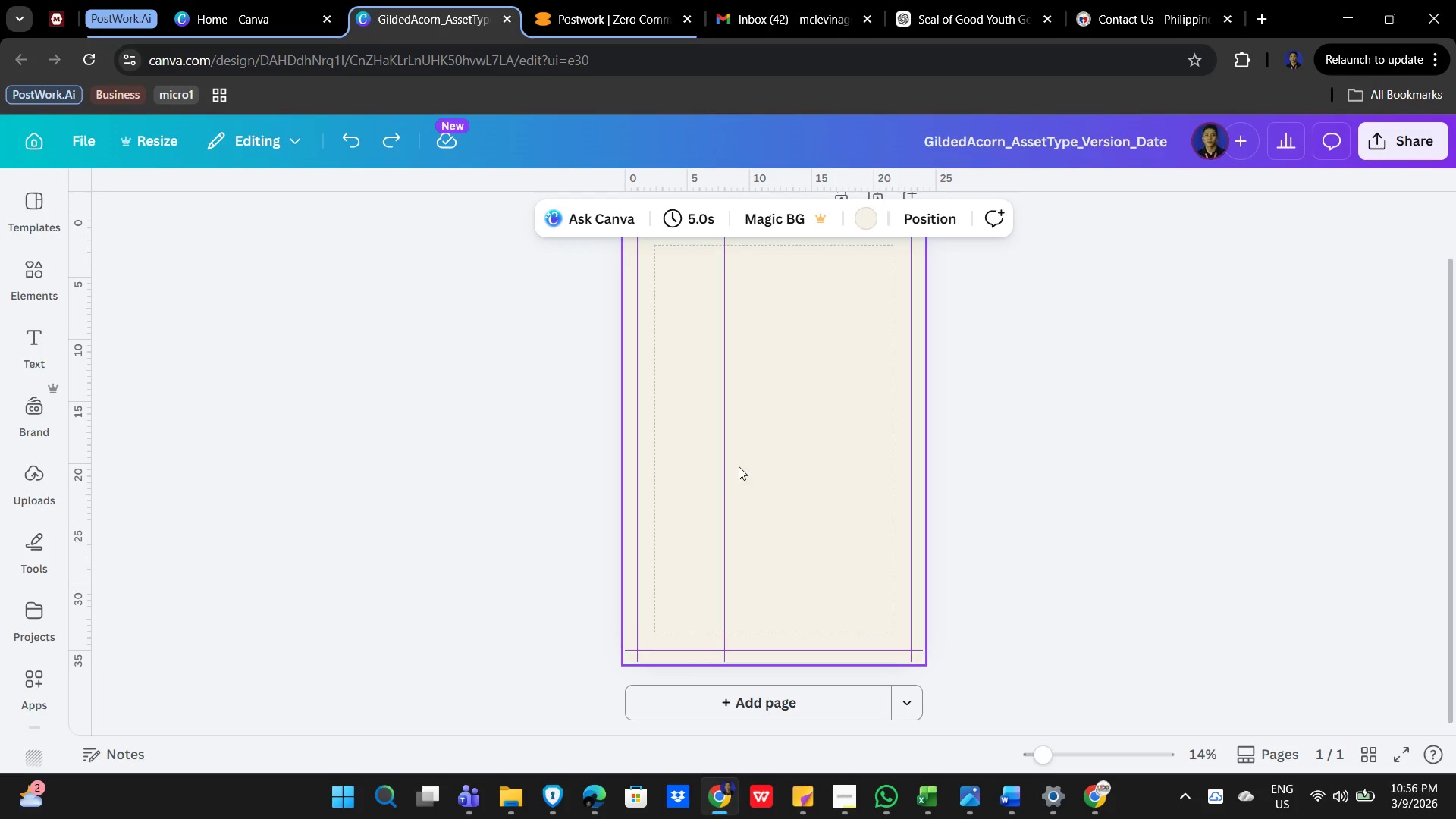 
left_click([739, 465])
 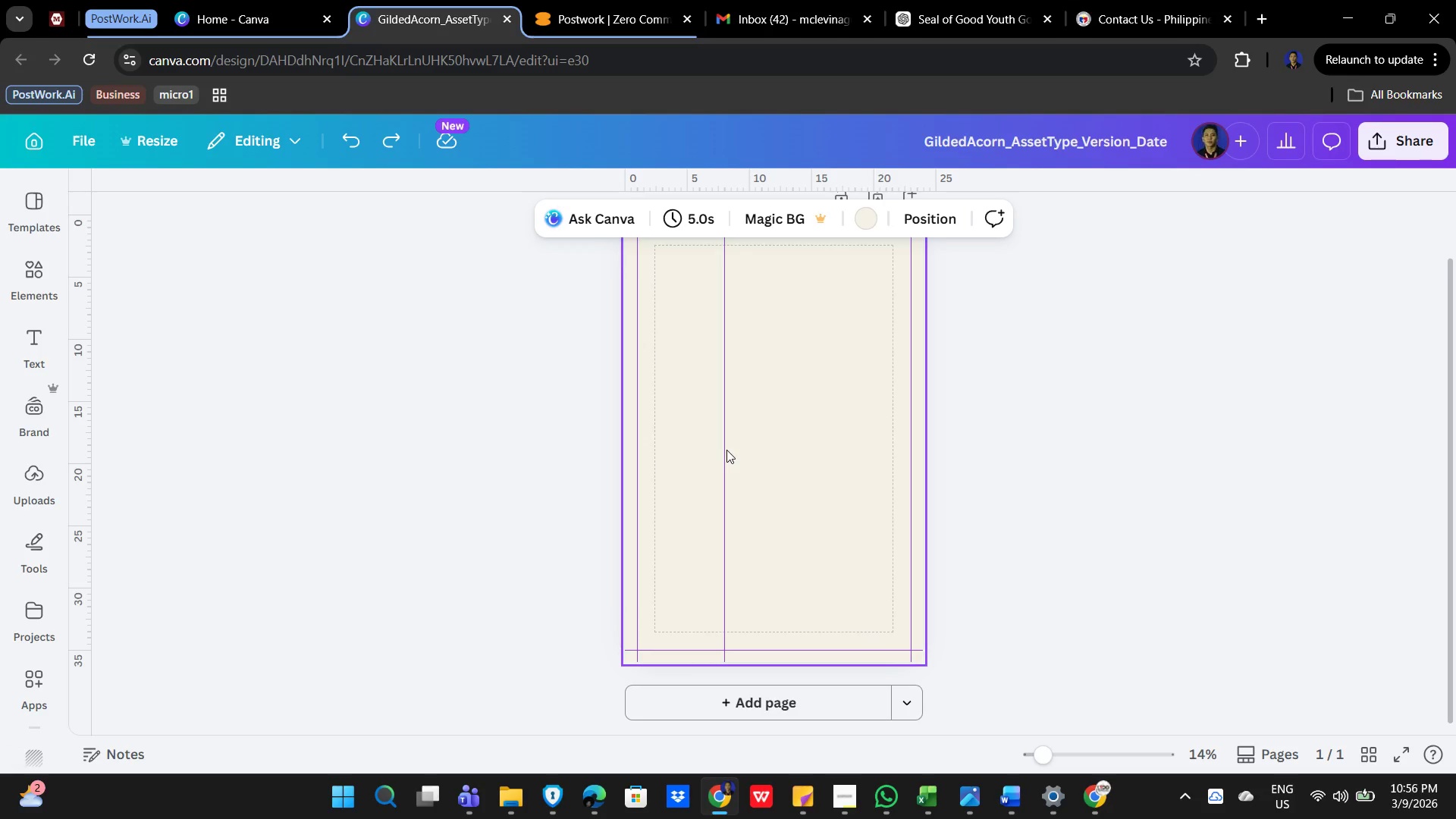 
left_click([723, 448])
 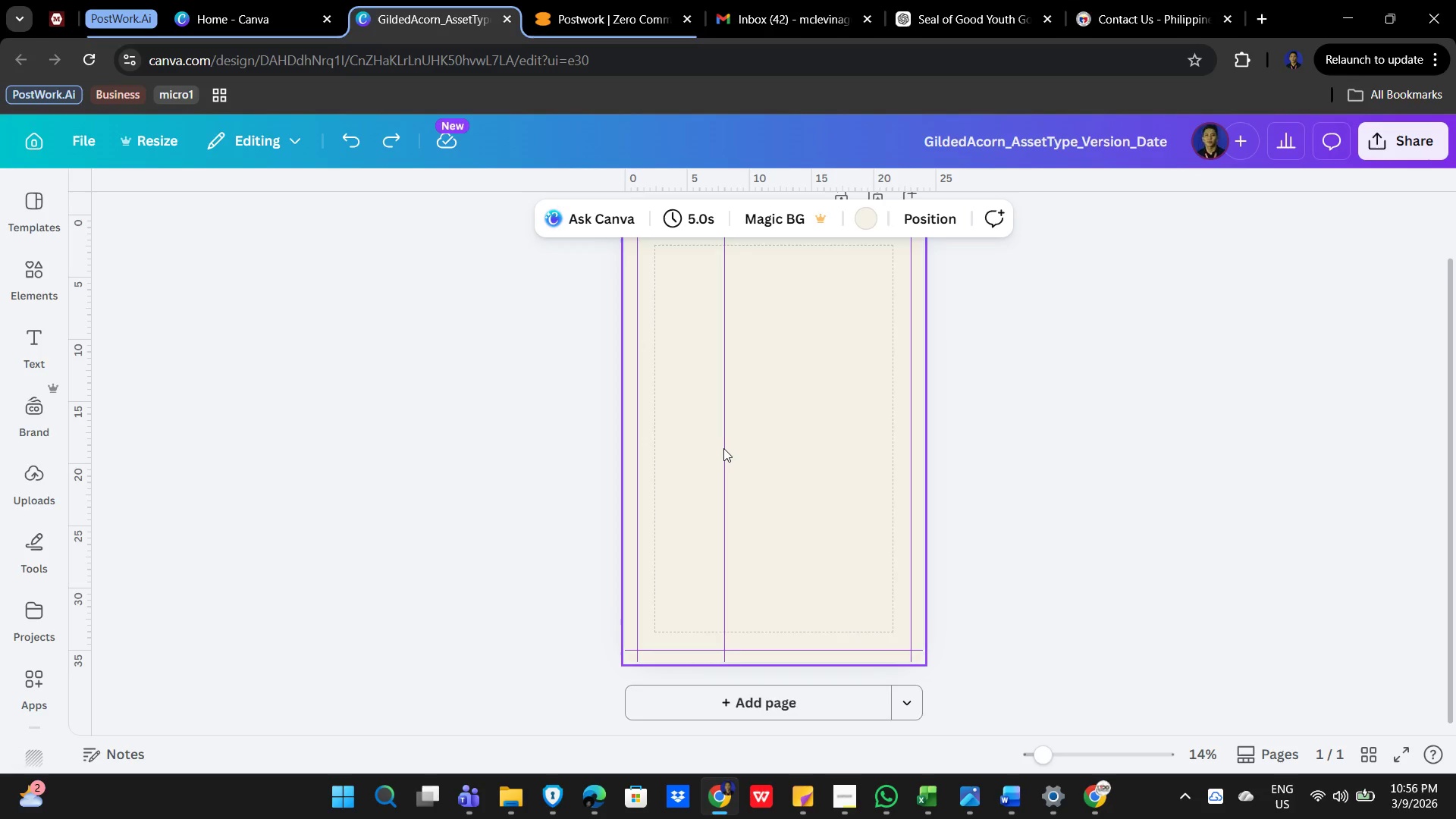 
right_click([723, 448])
 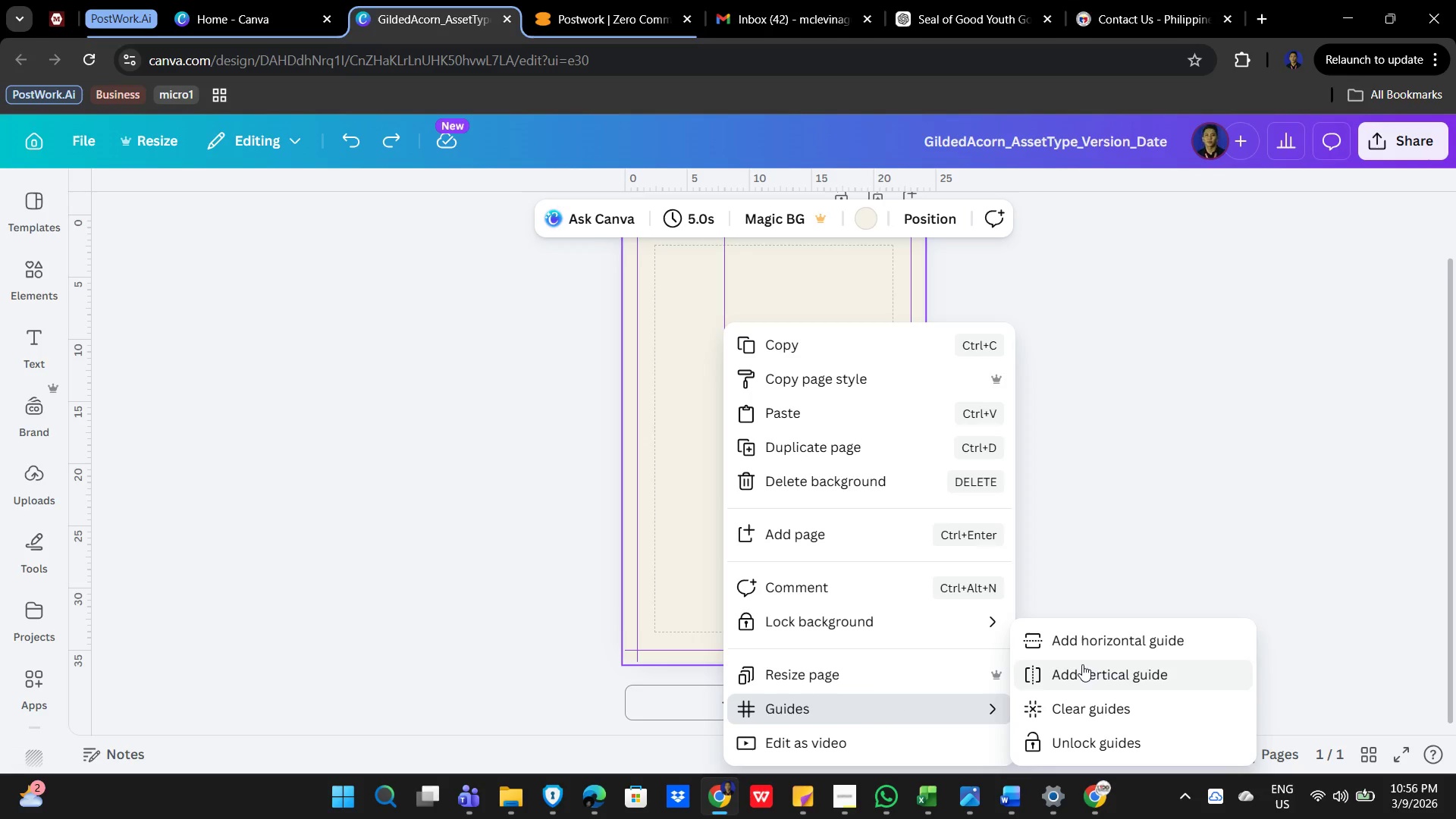 
wait(5.47)
 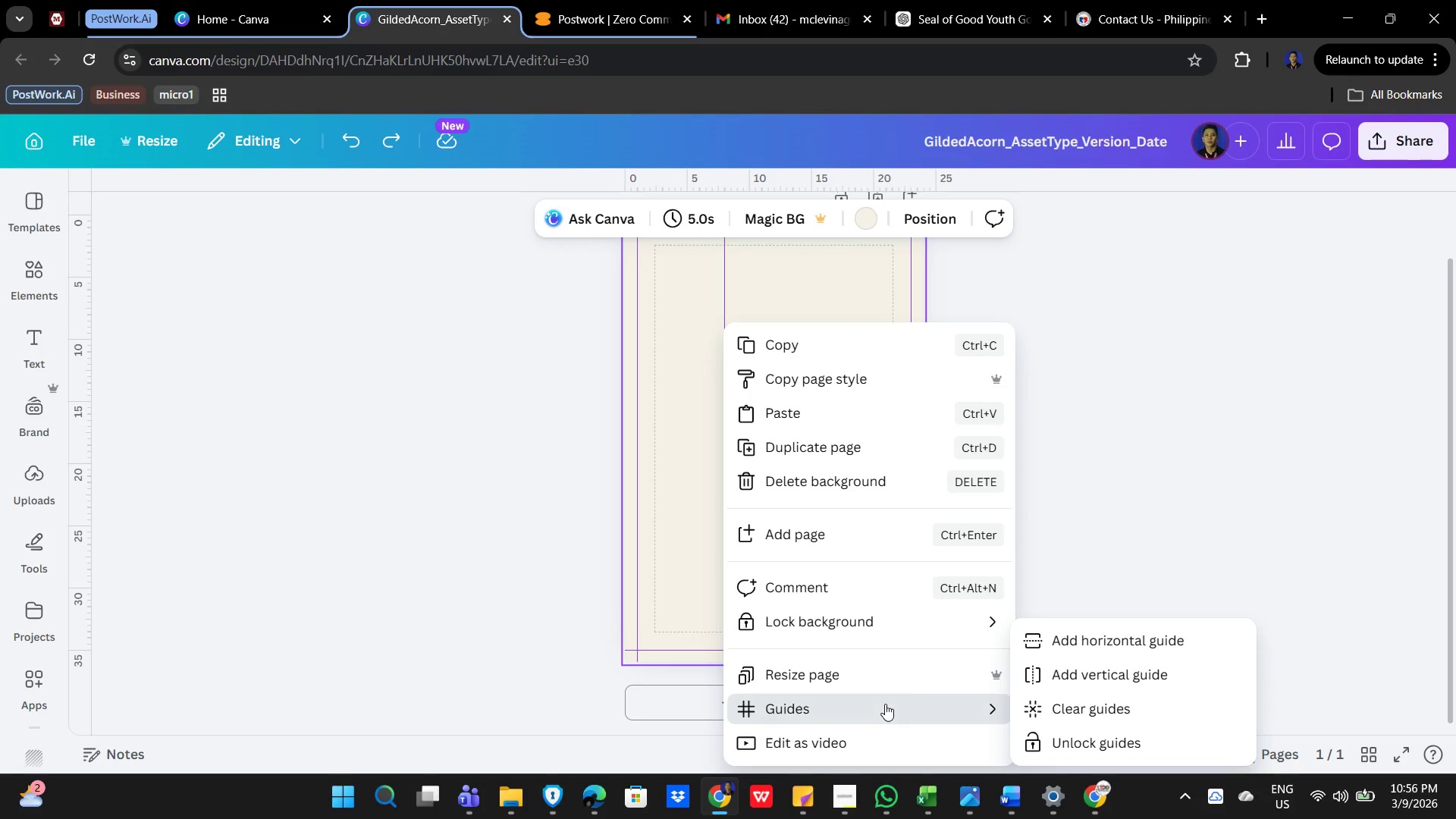 
left_click([797, 289])
 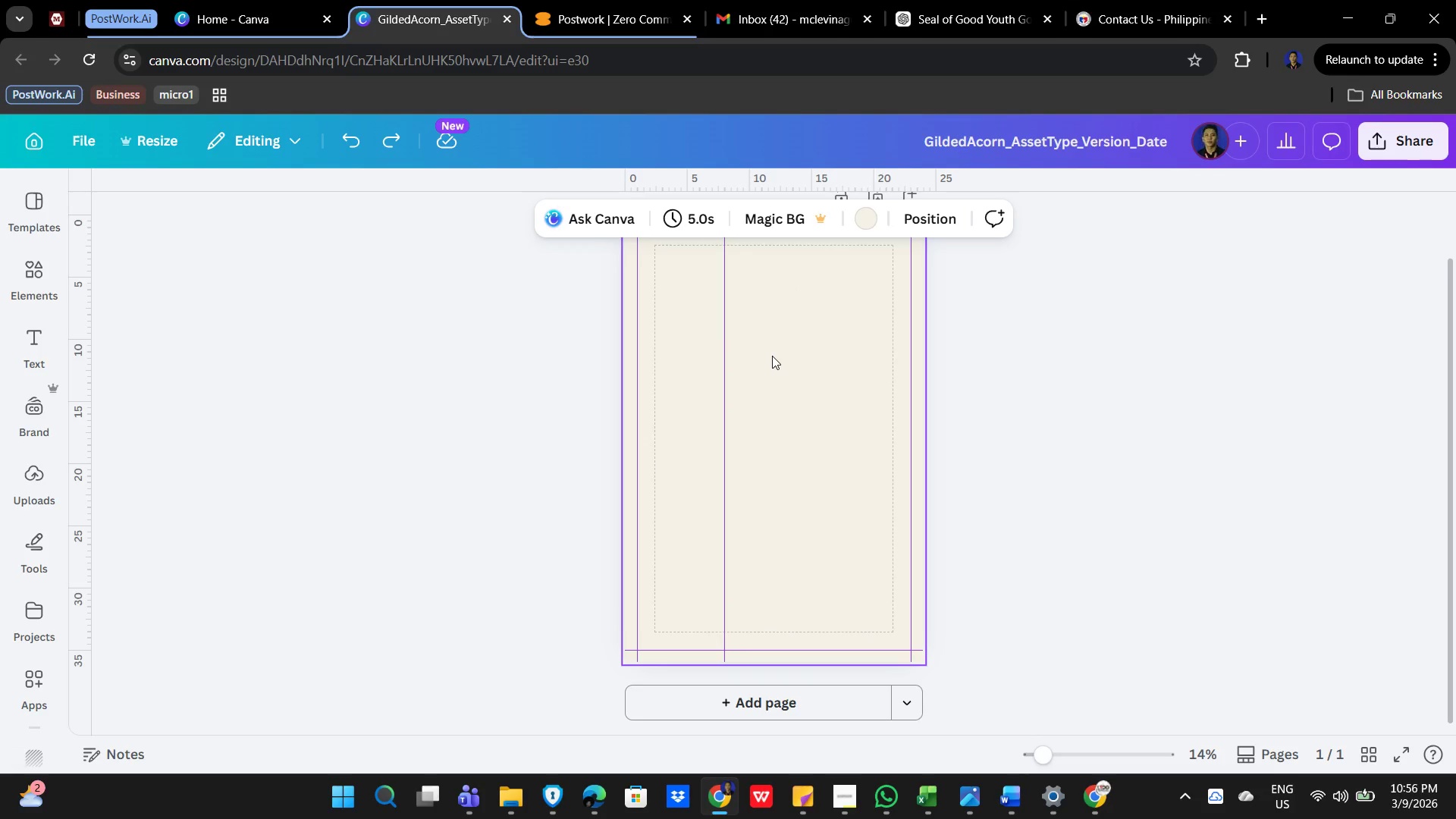 
left_click([772, 354])
 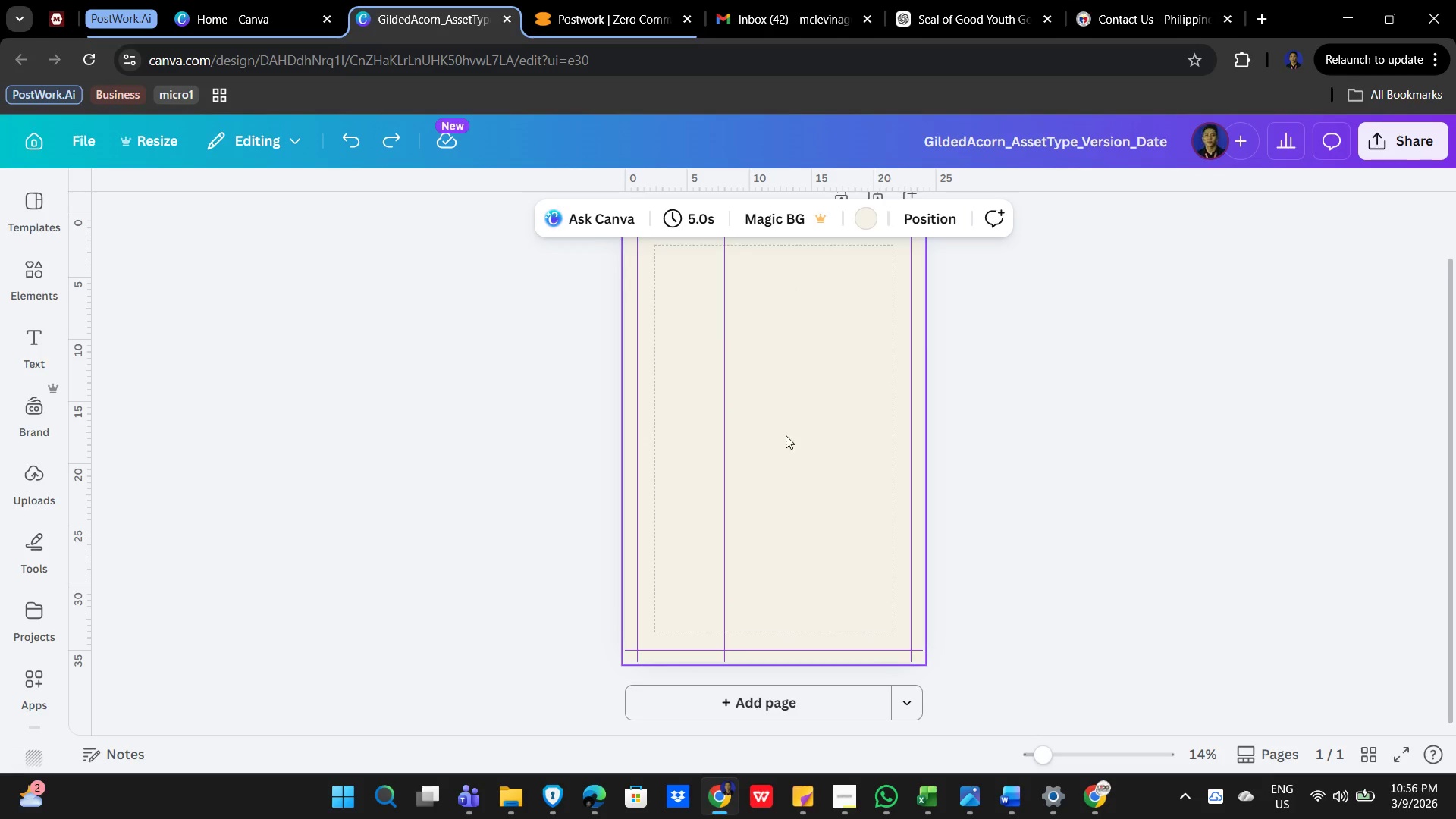 
left_click([803, 472])
 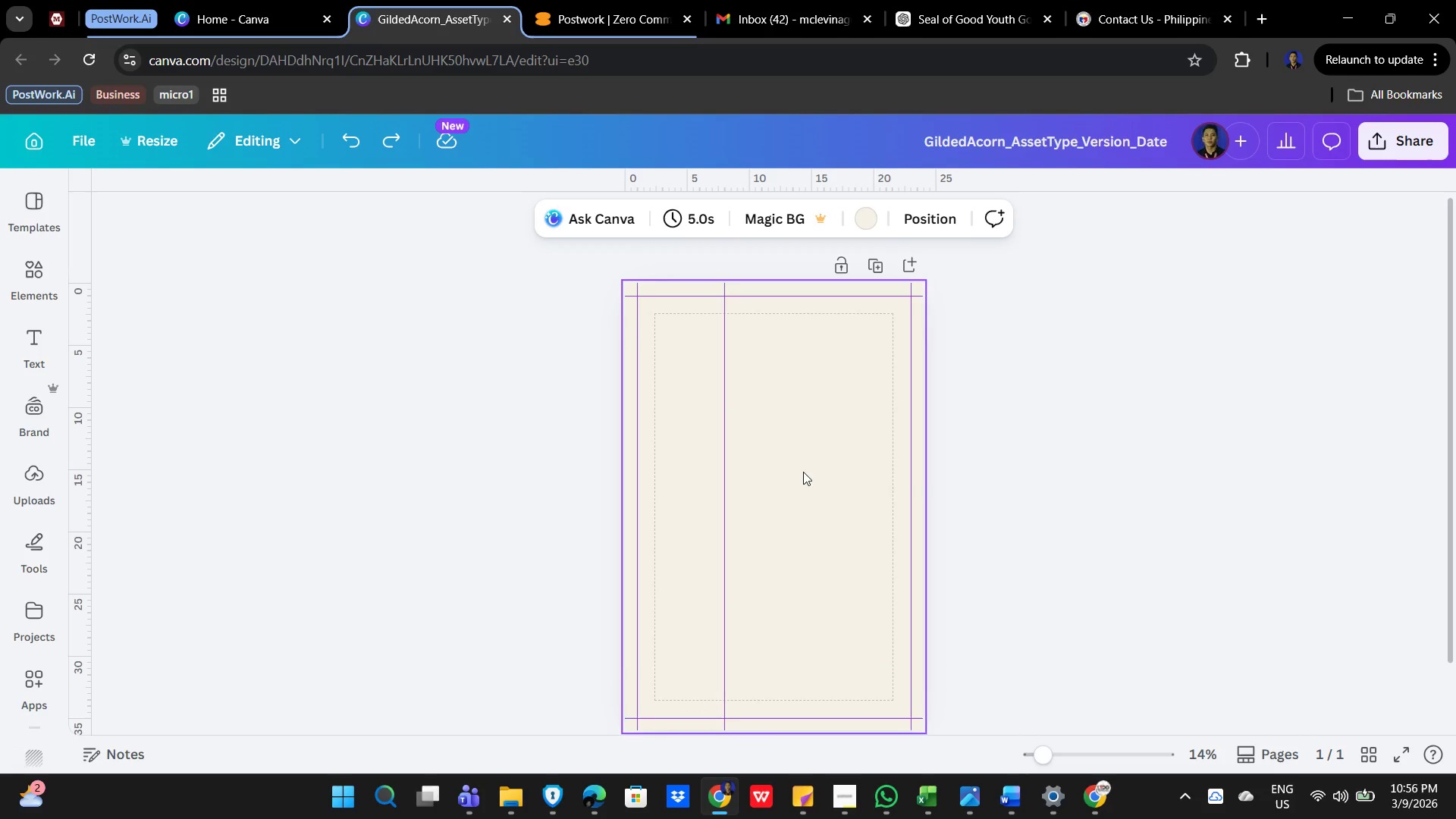 
scroll: coordinate [786, 445], scroll_direction: none, amount: 0.0
 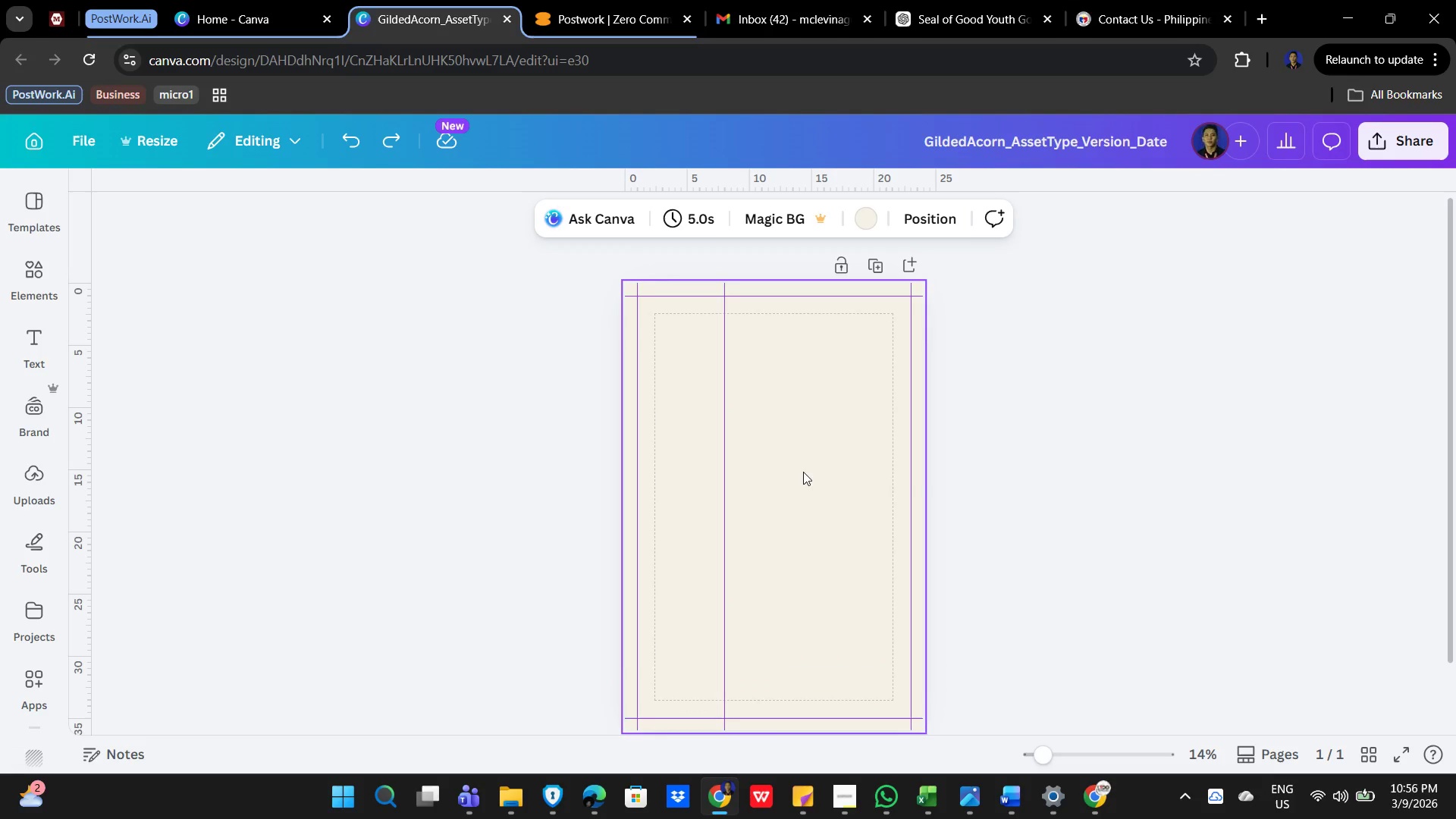 
hold_key(key=ControlLeft, duration=1.5)
 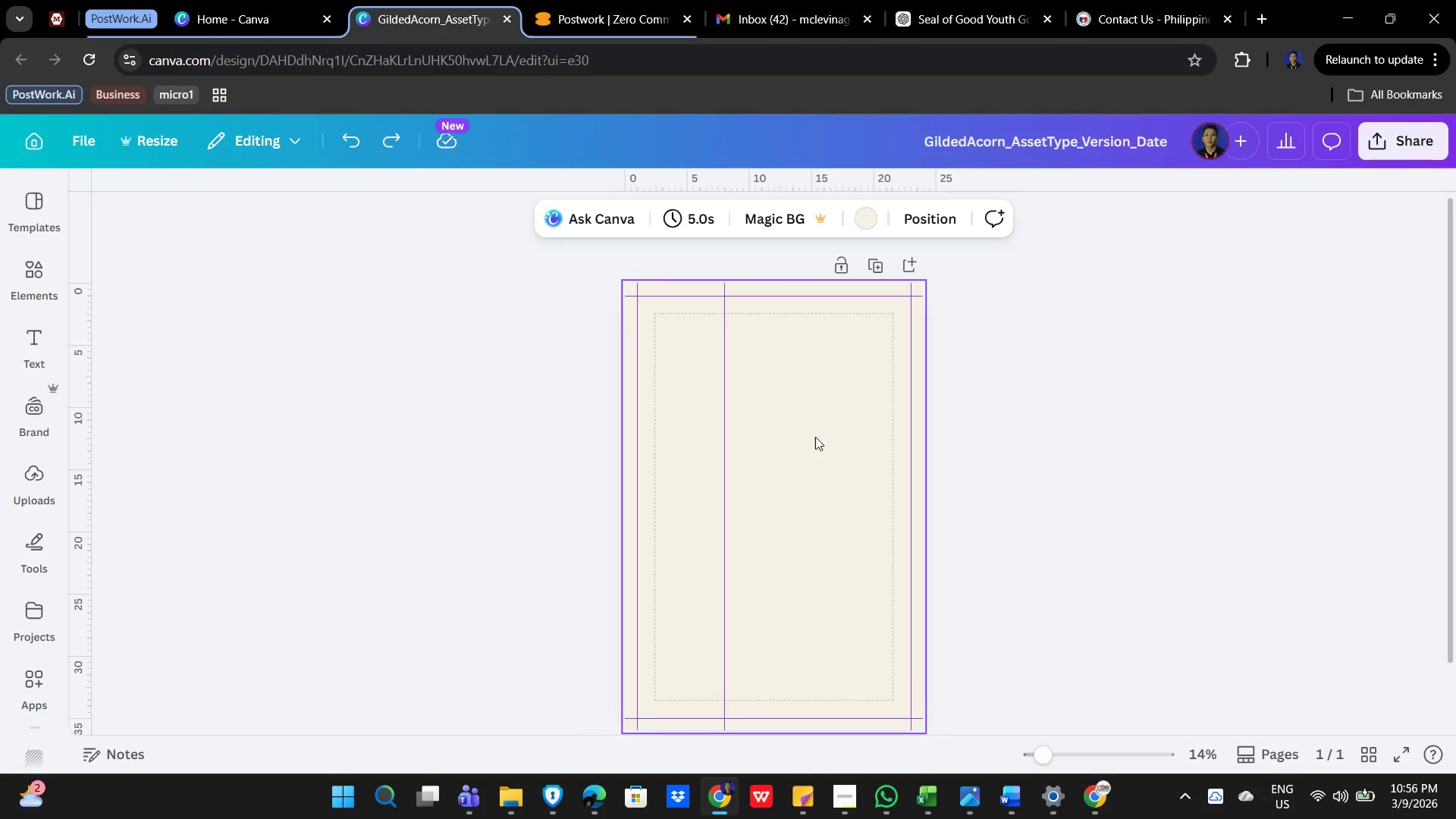 
hold_key(key=ControlLeft, duration=0.53)
 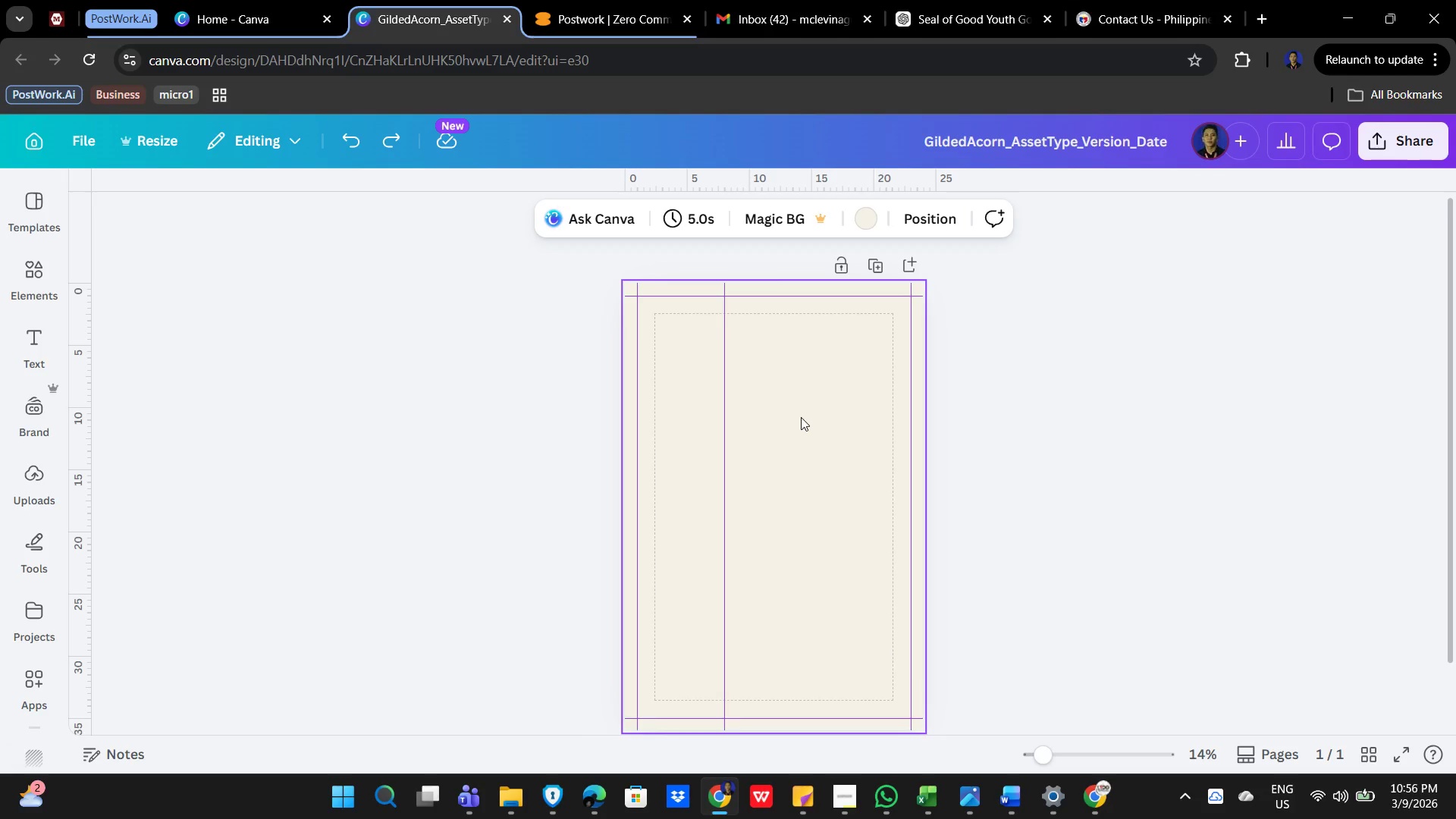 
left_click([801, 417])
 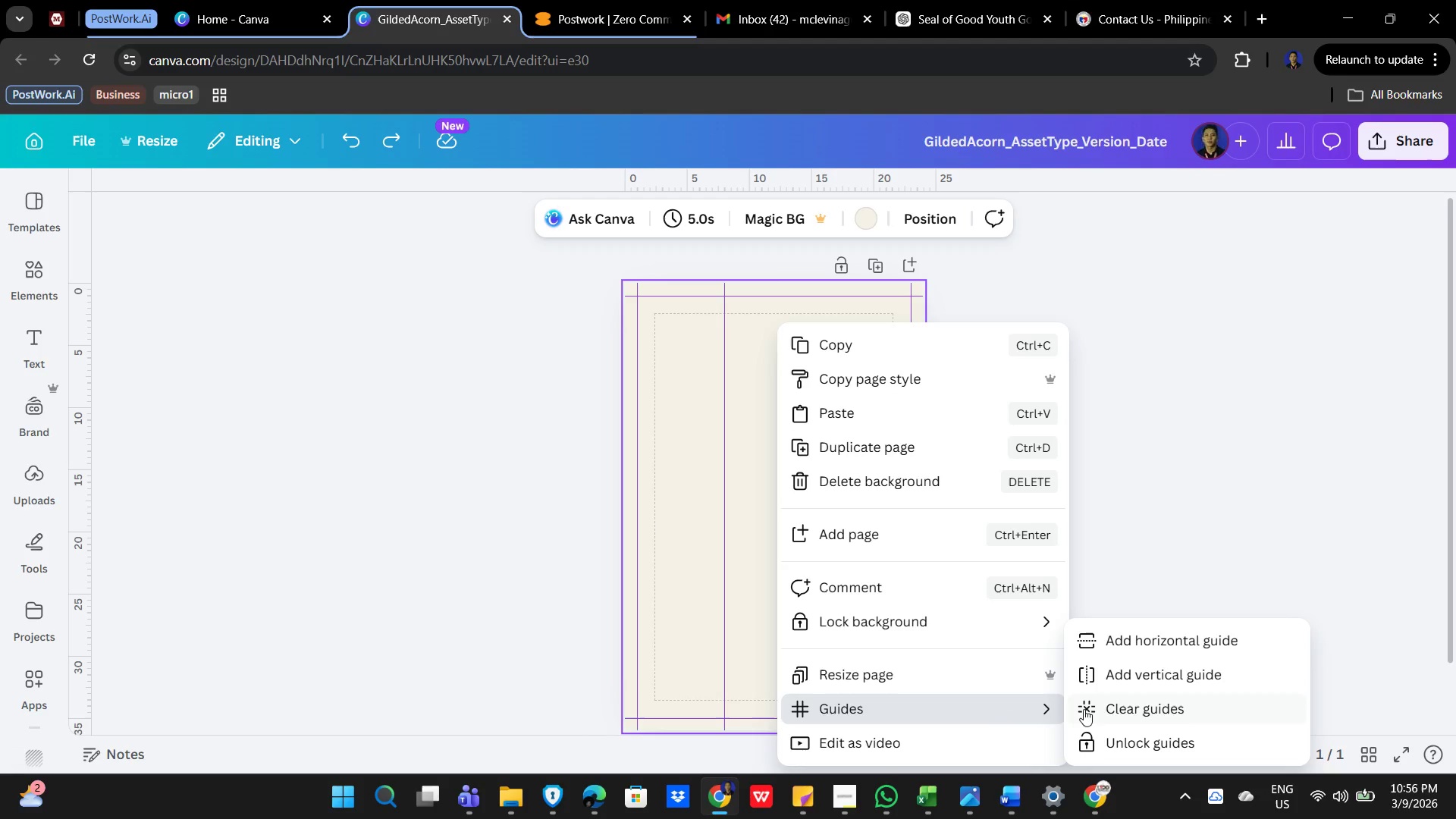 
left_click([1134, 710])
 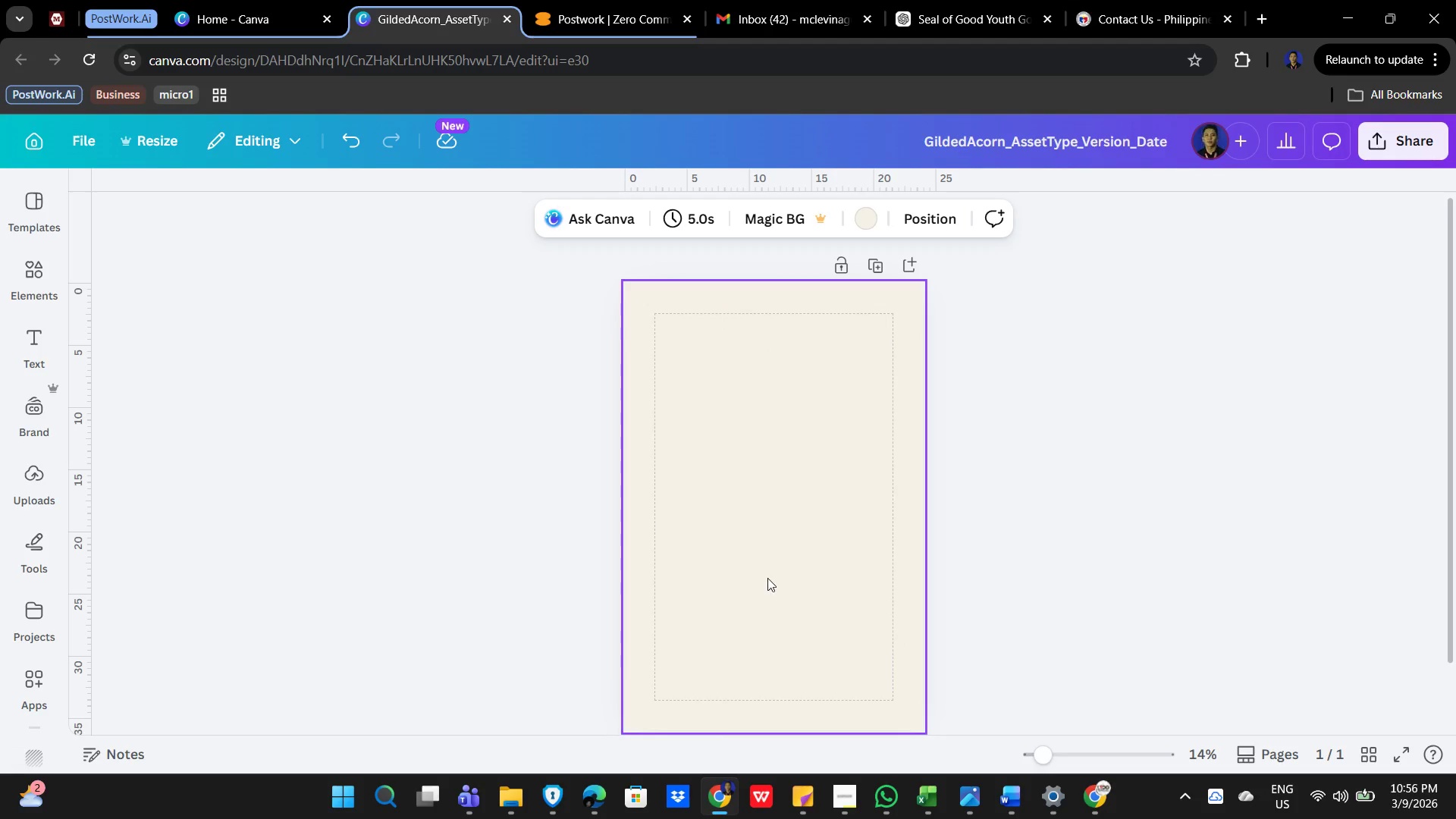 
left_click([762, 563])
 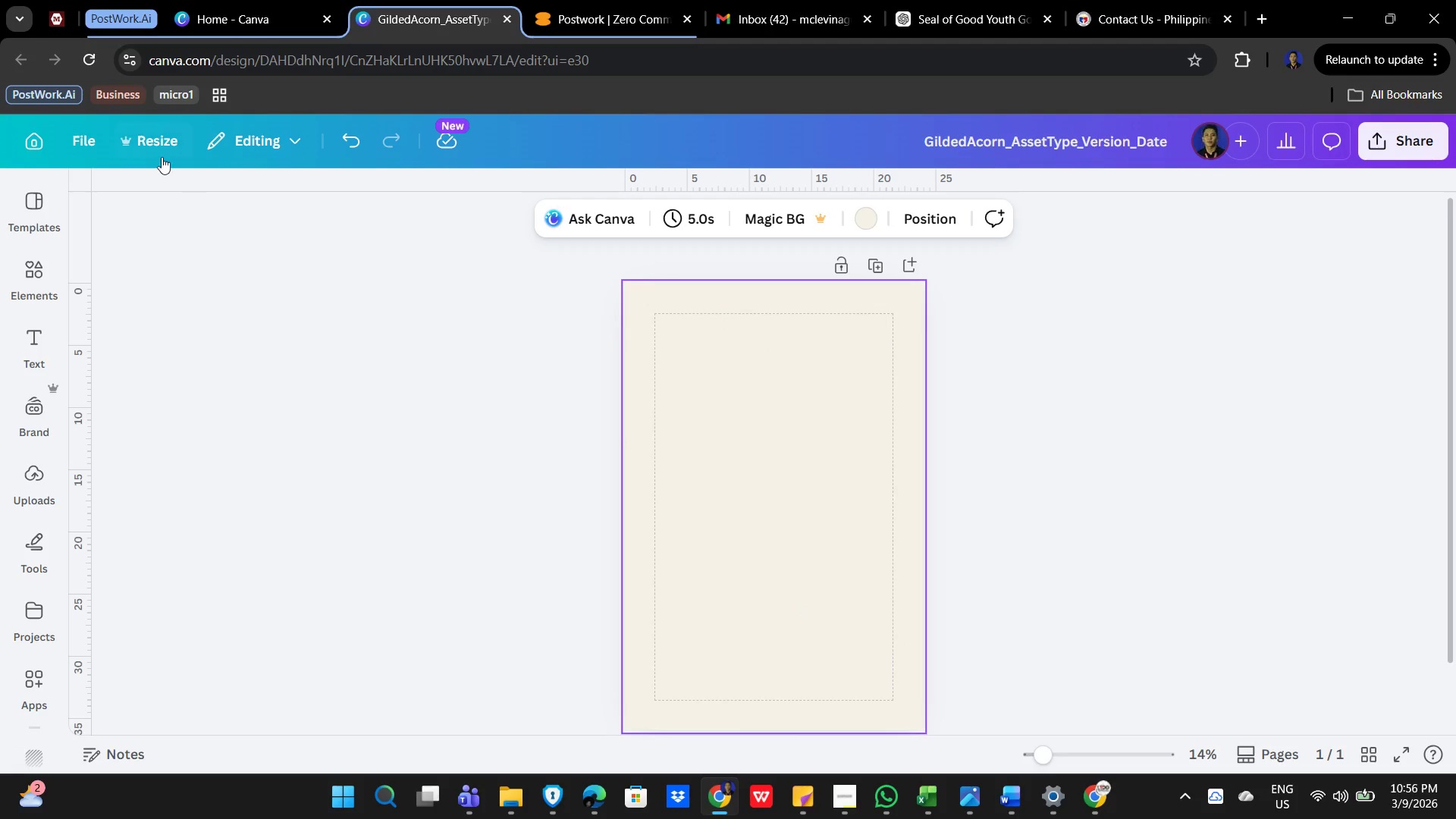 
left_click([152, 138])
 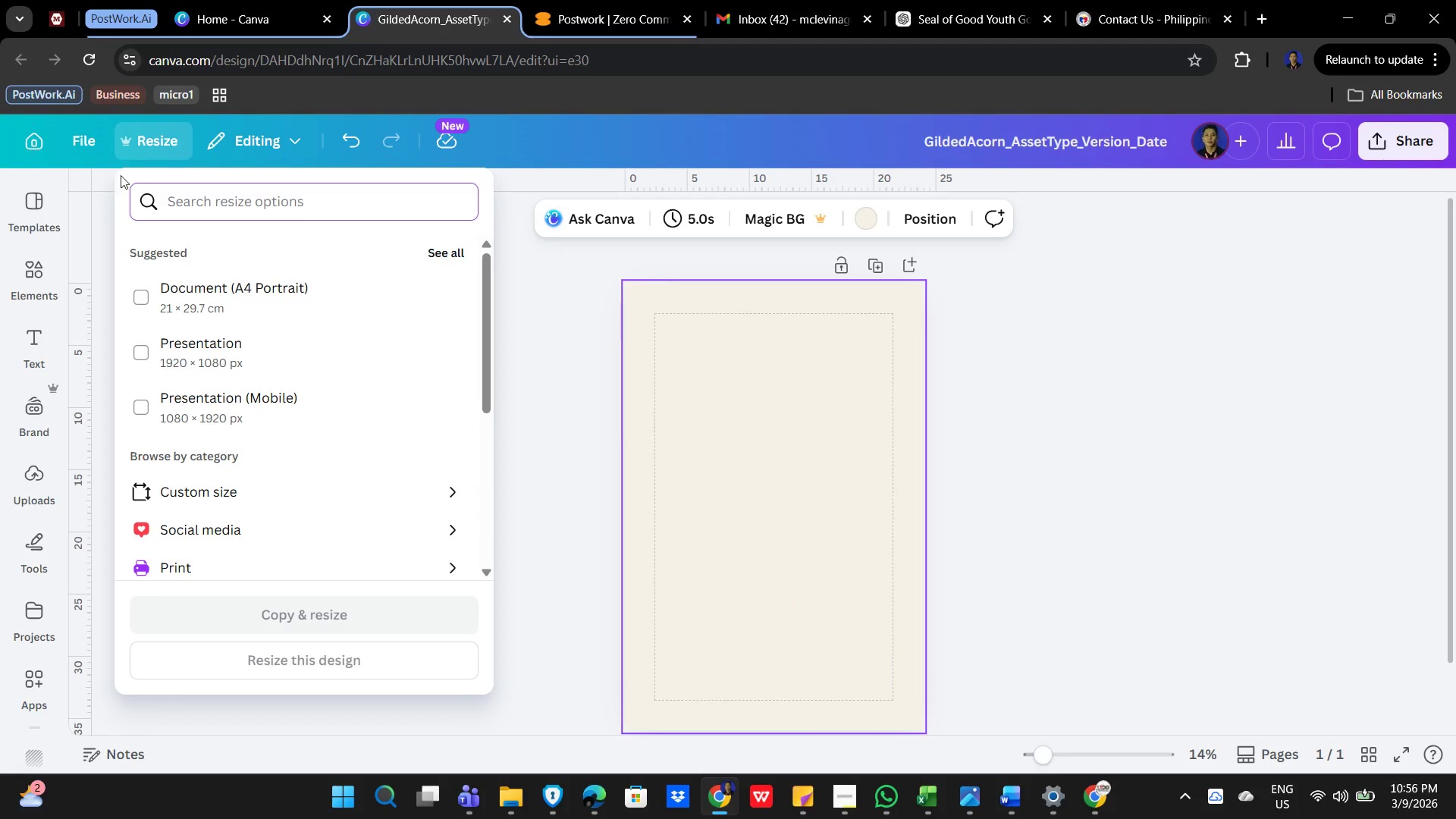 
left_click([81, 137])
 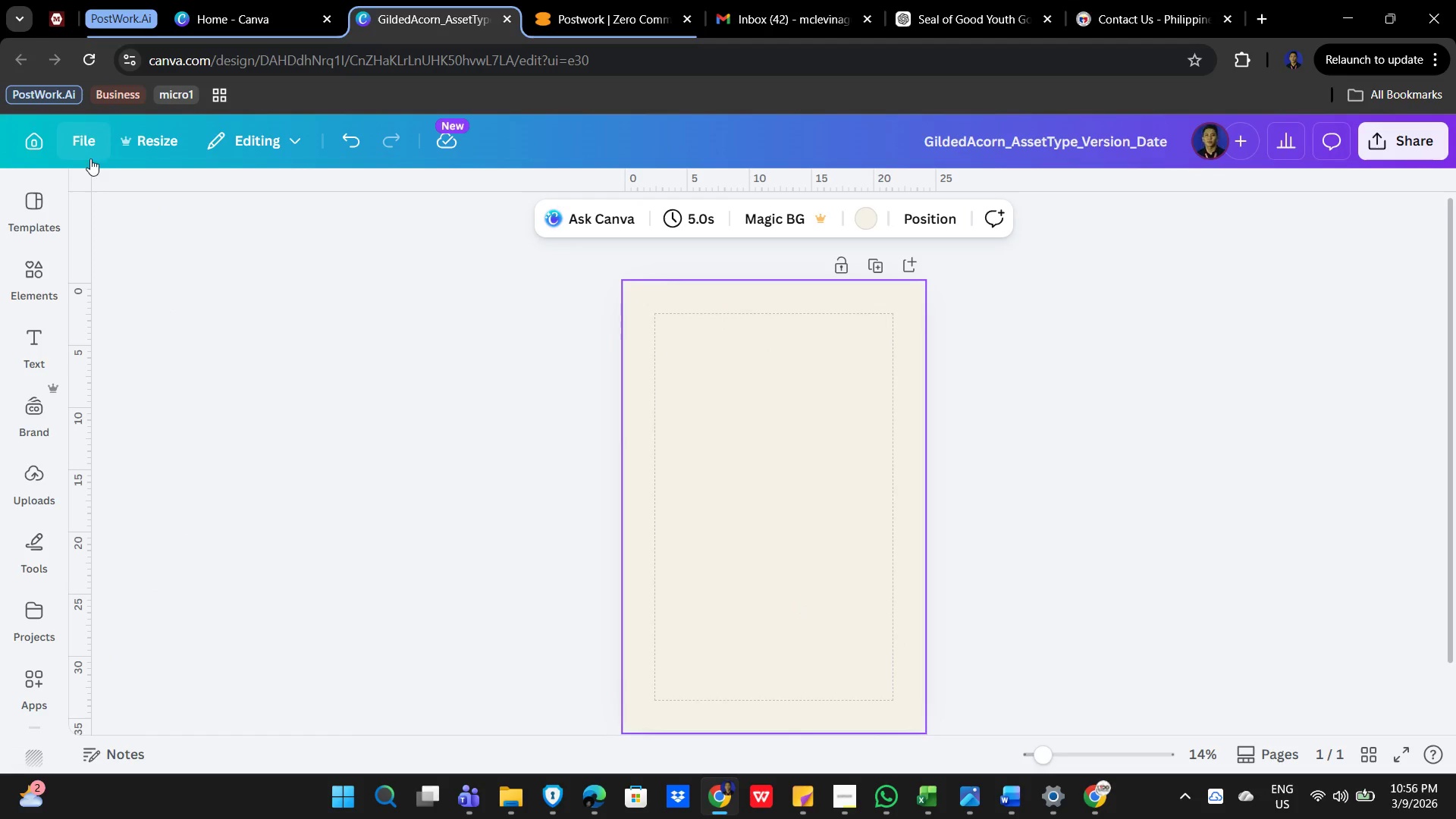 
left_click([83, 143])
 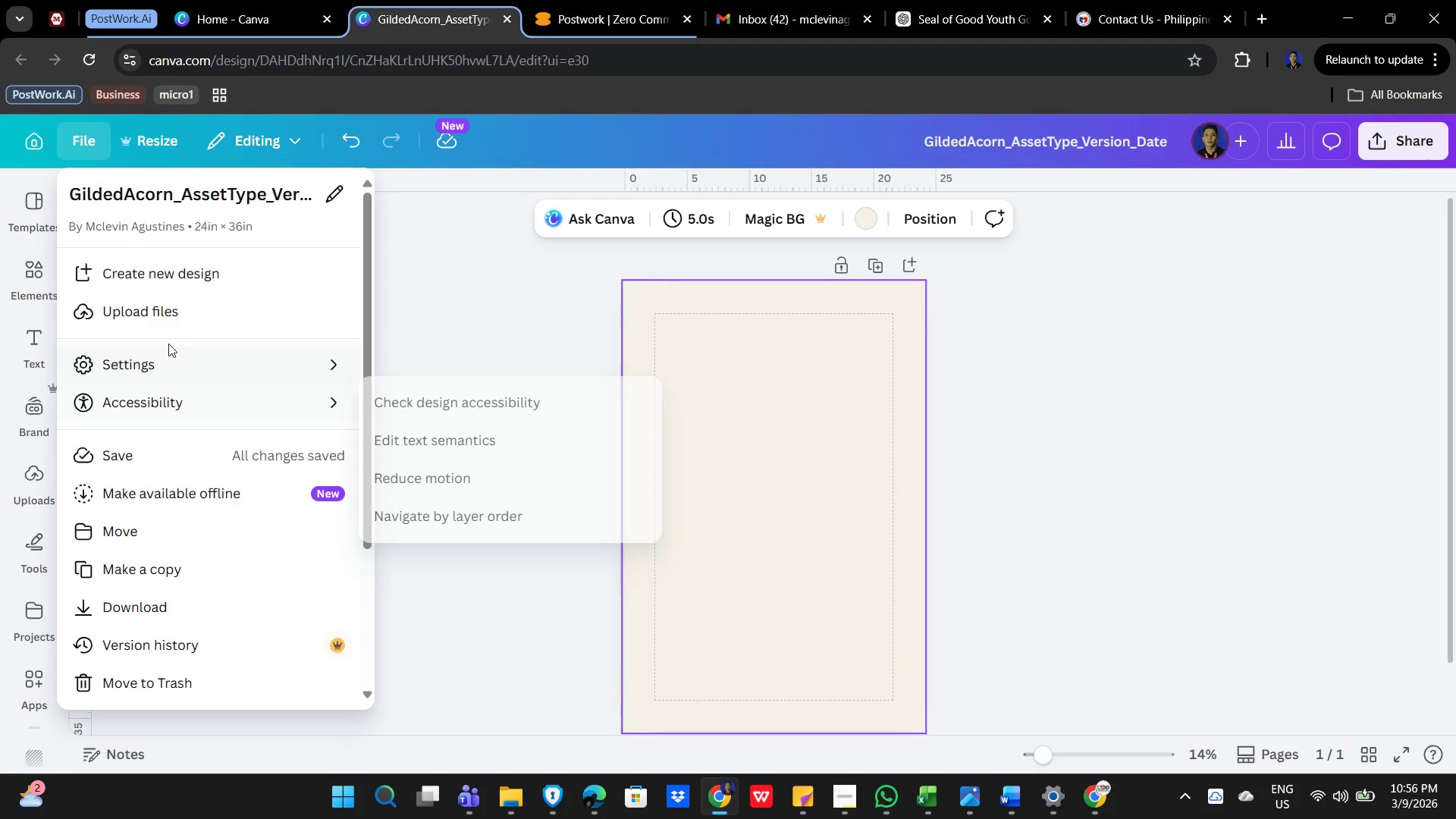 
left_click([182, 359])
 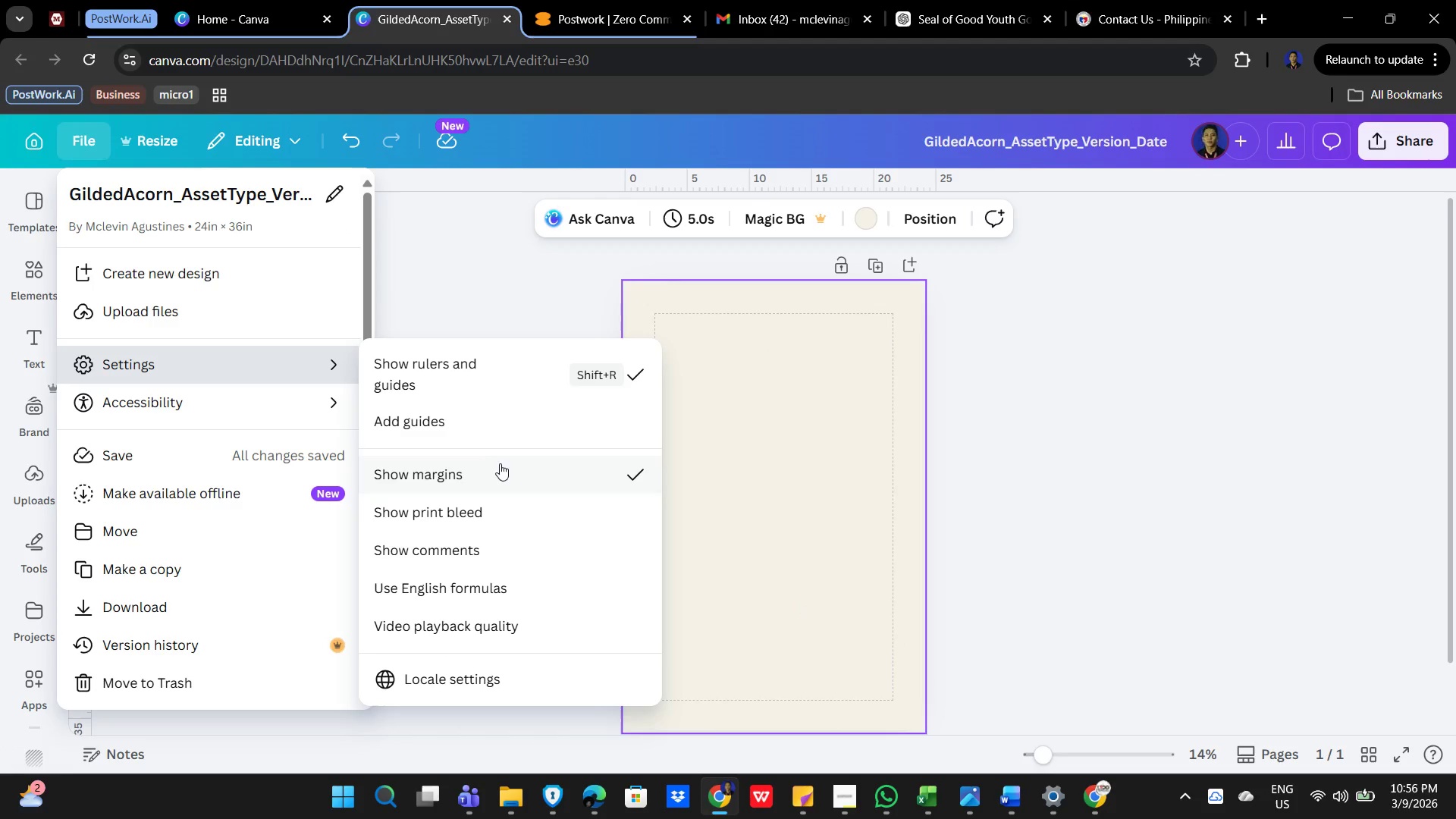 
left_click([501, 433])
 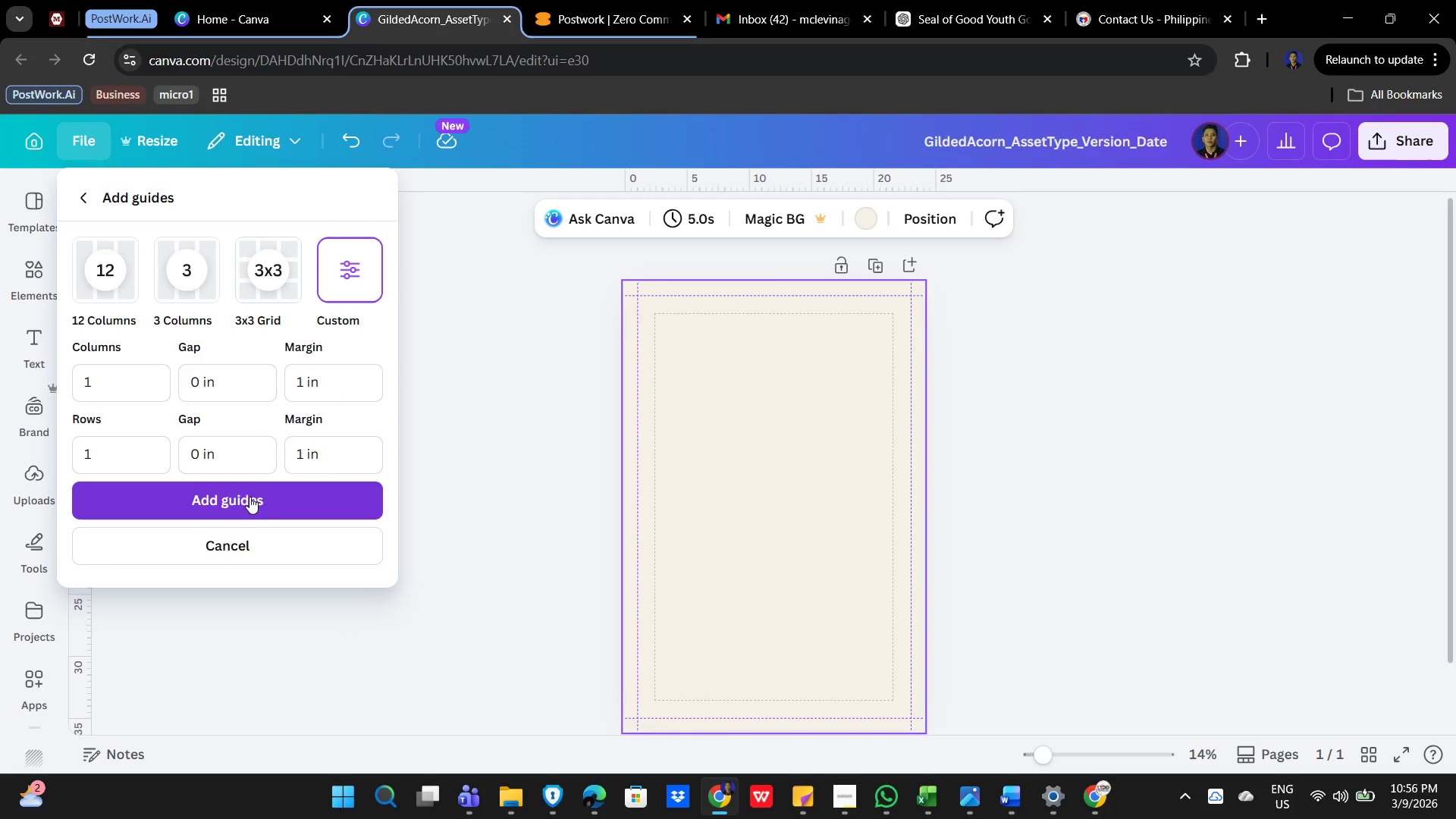 
wait(6.27)
 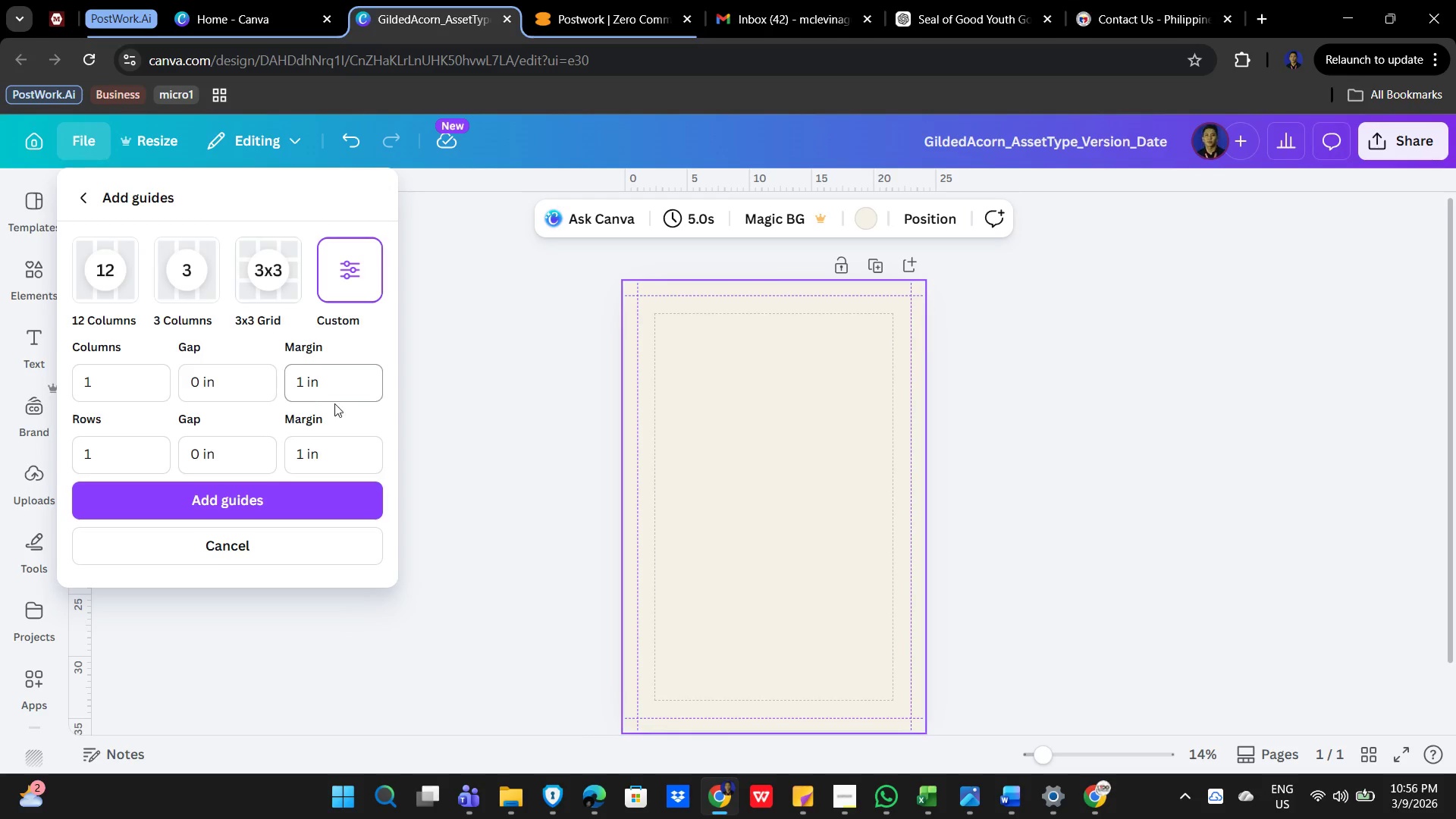 
left_click([249, 497])
 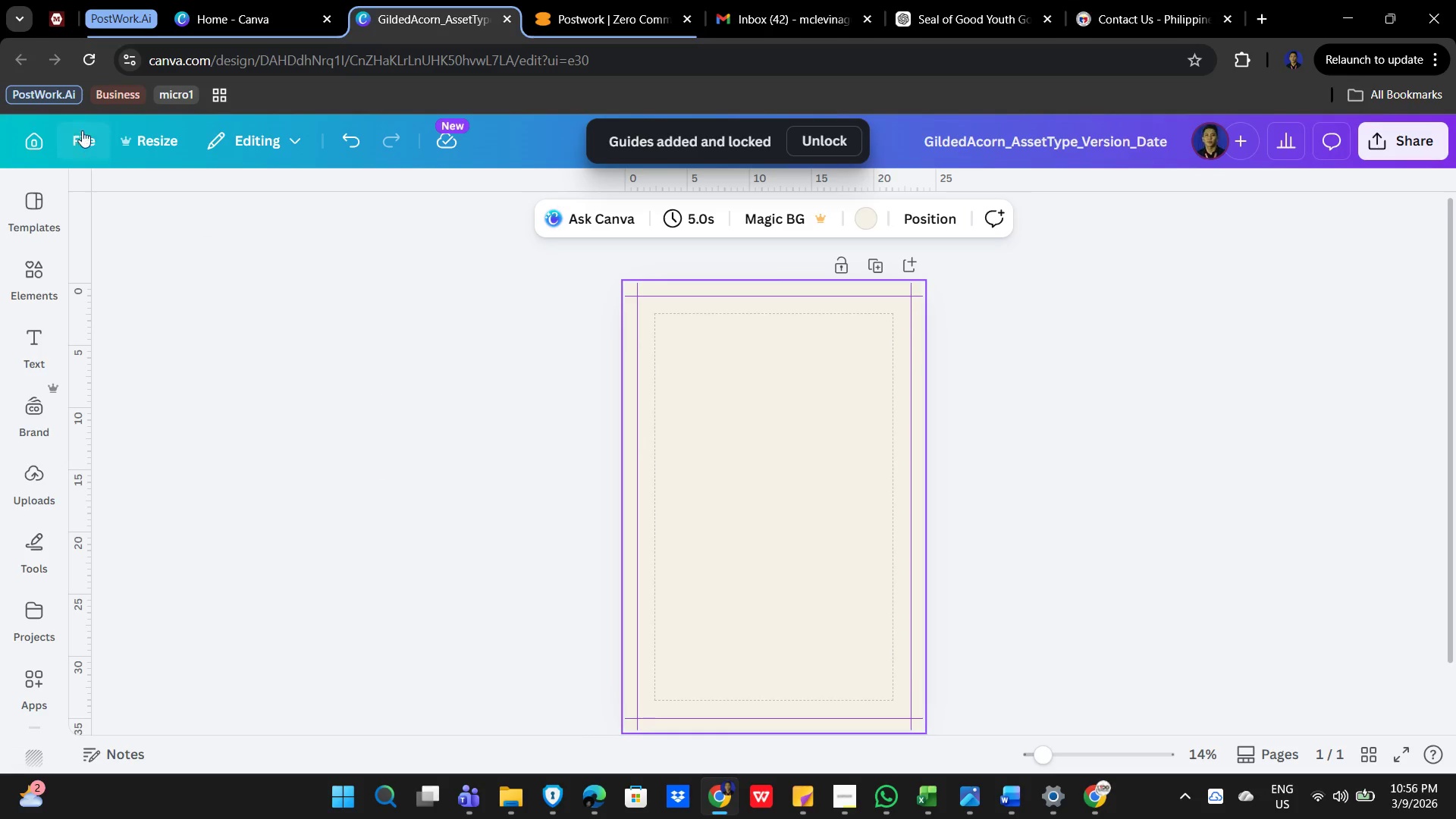 
left_click([77, 141])
 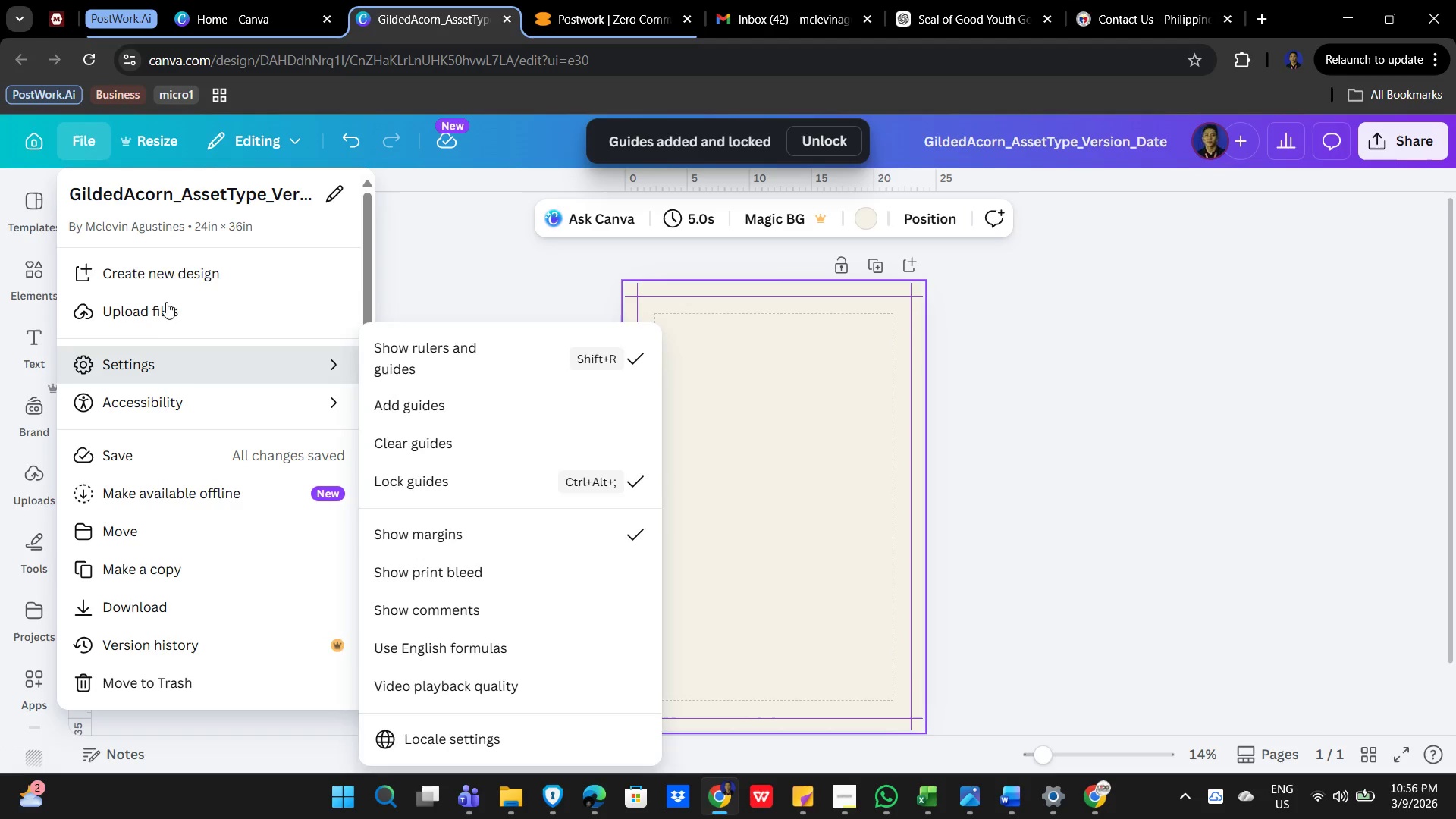 
left_click([187, 369])
 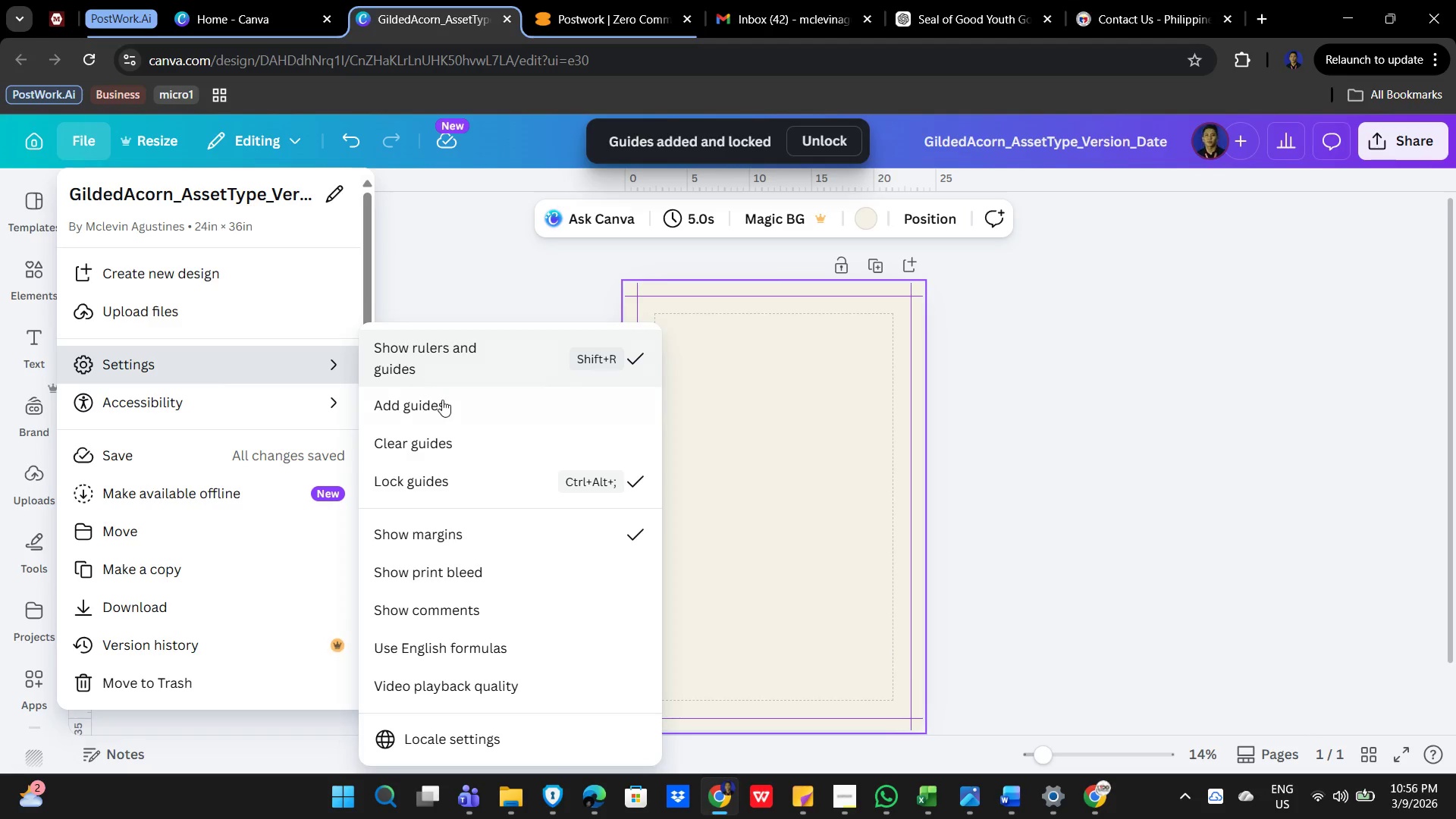 
left_click([442, 406])
 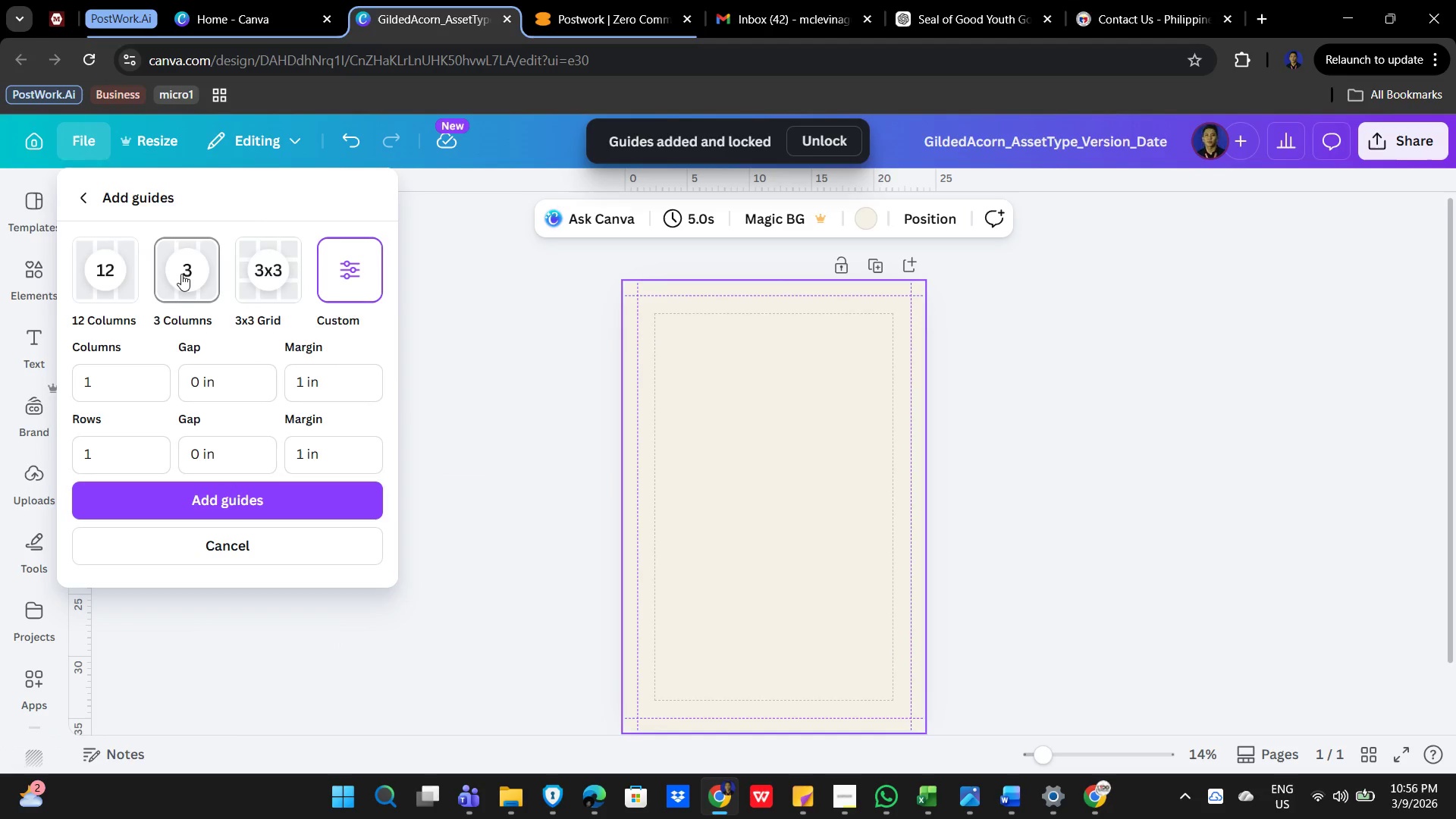 
left_click([345, 264])
 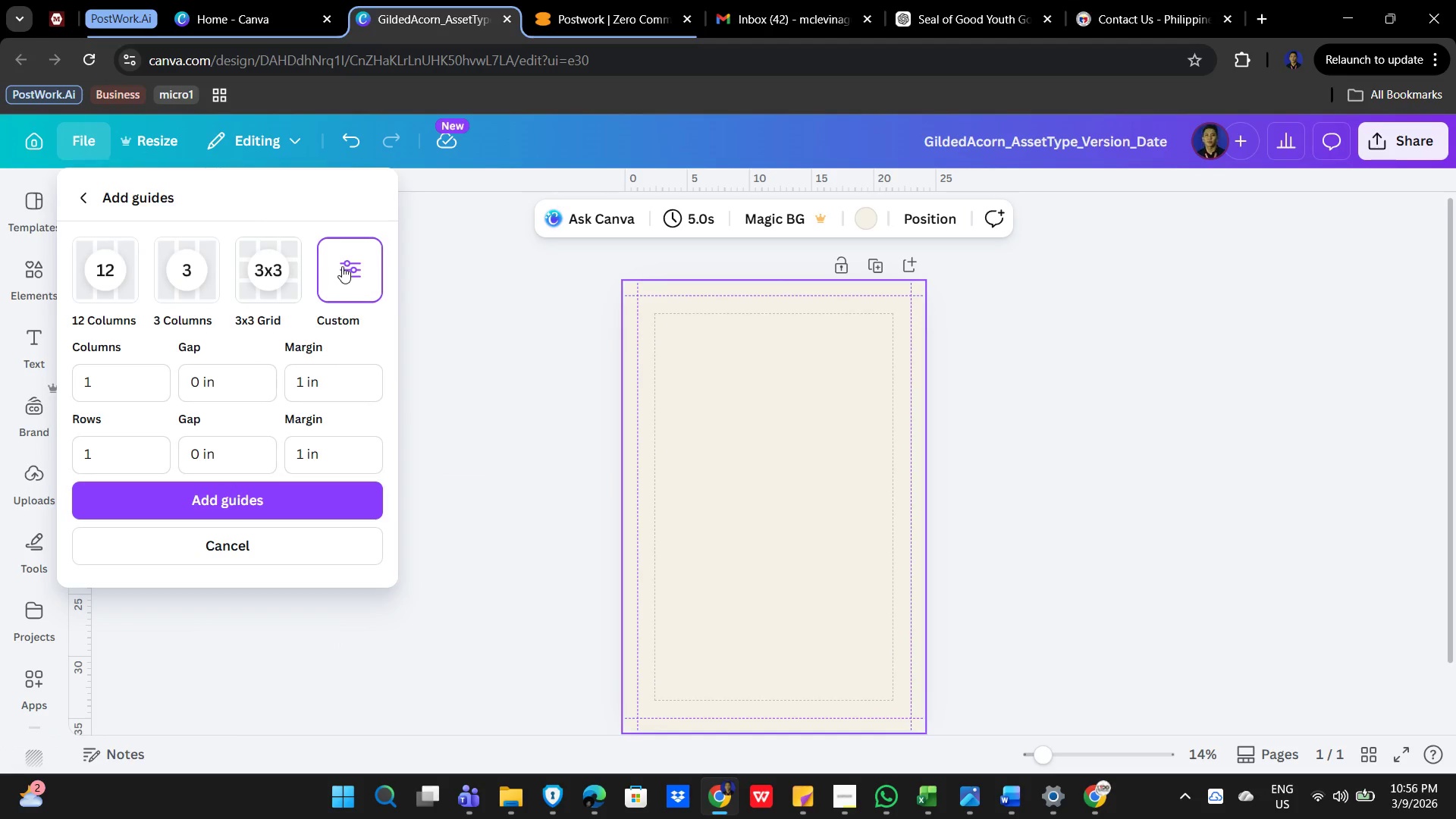 
left_click([343, 265])
 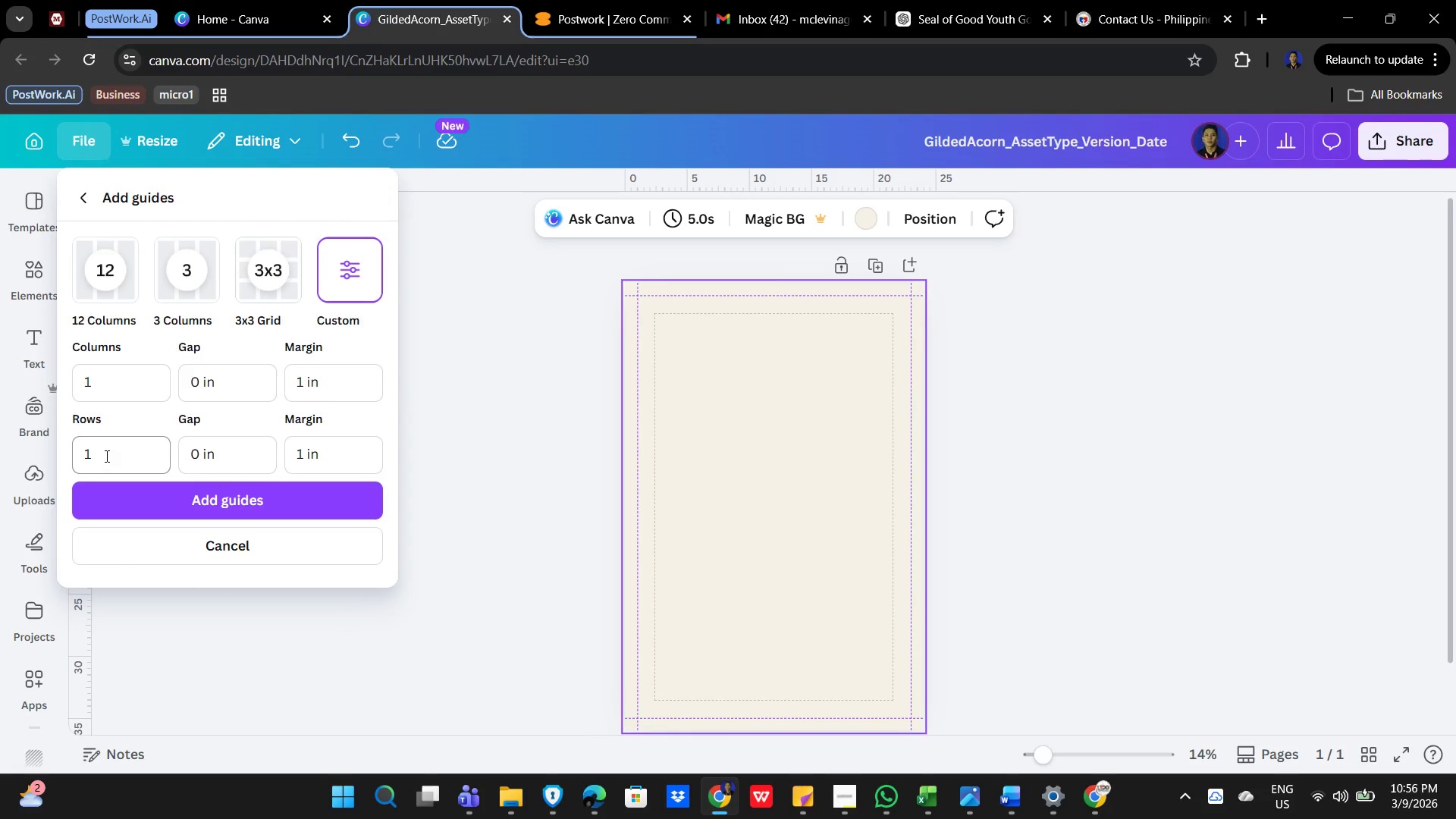 
wait(6.31)
 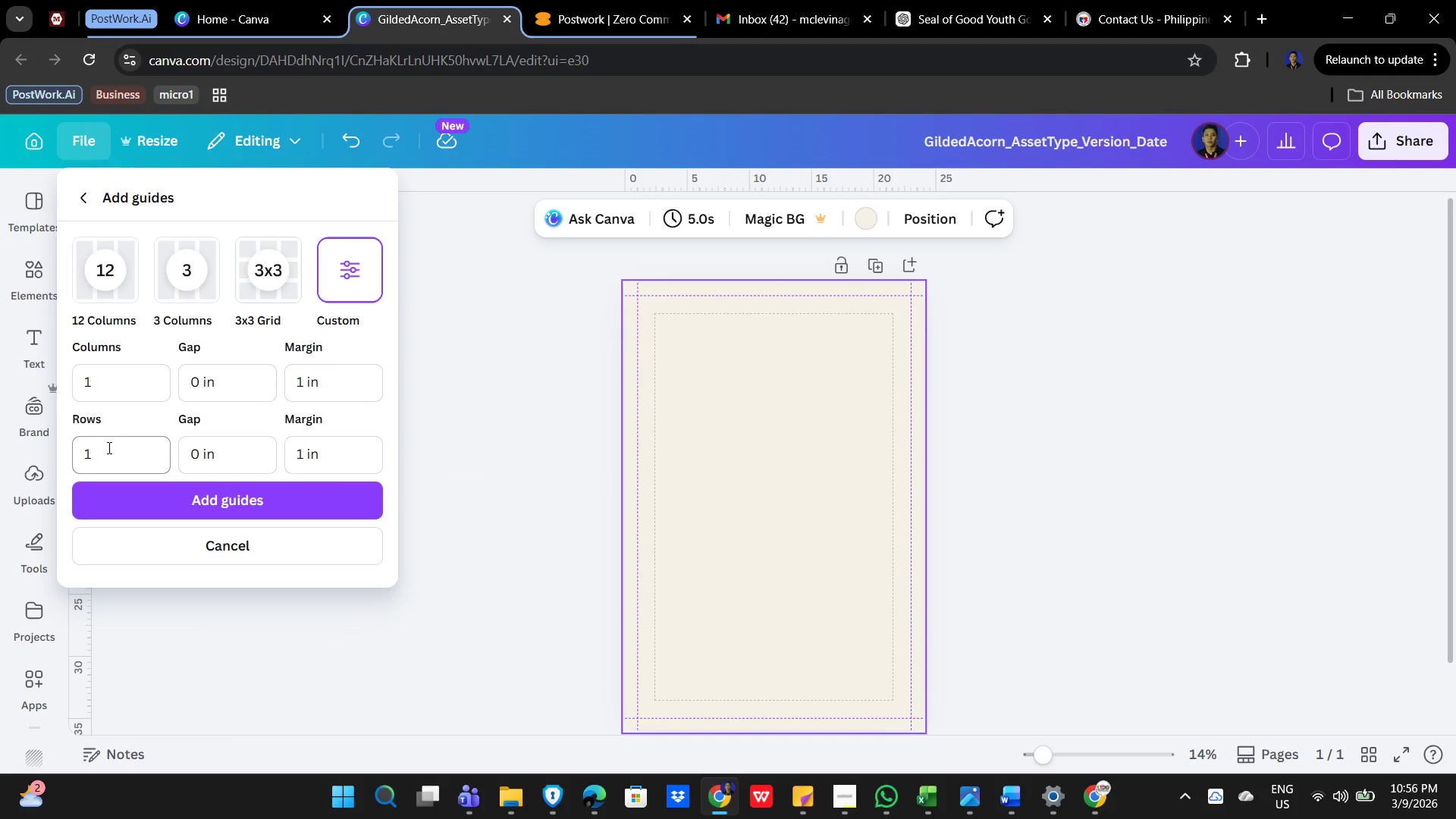 
left_click([108, 447])
 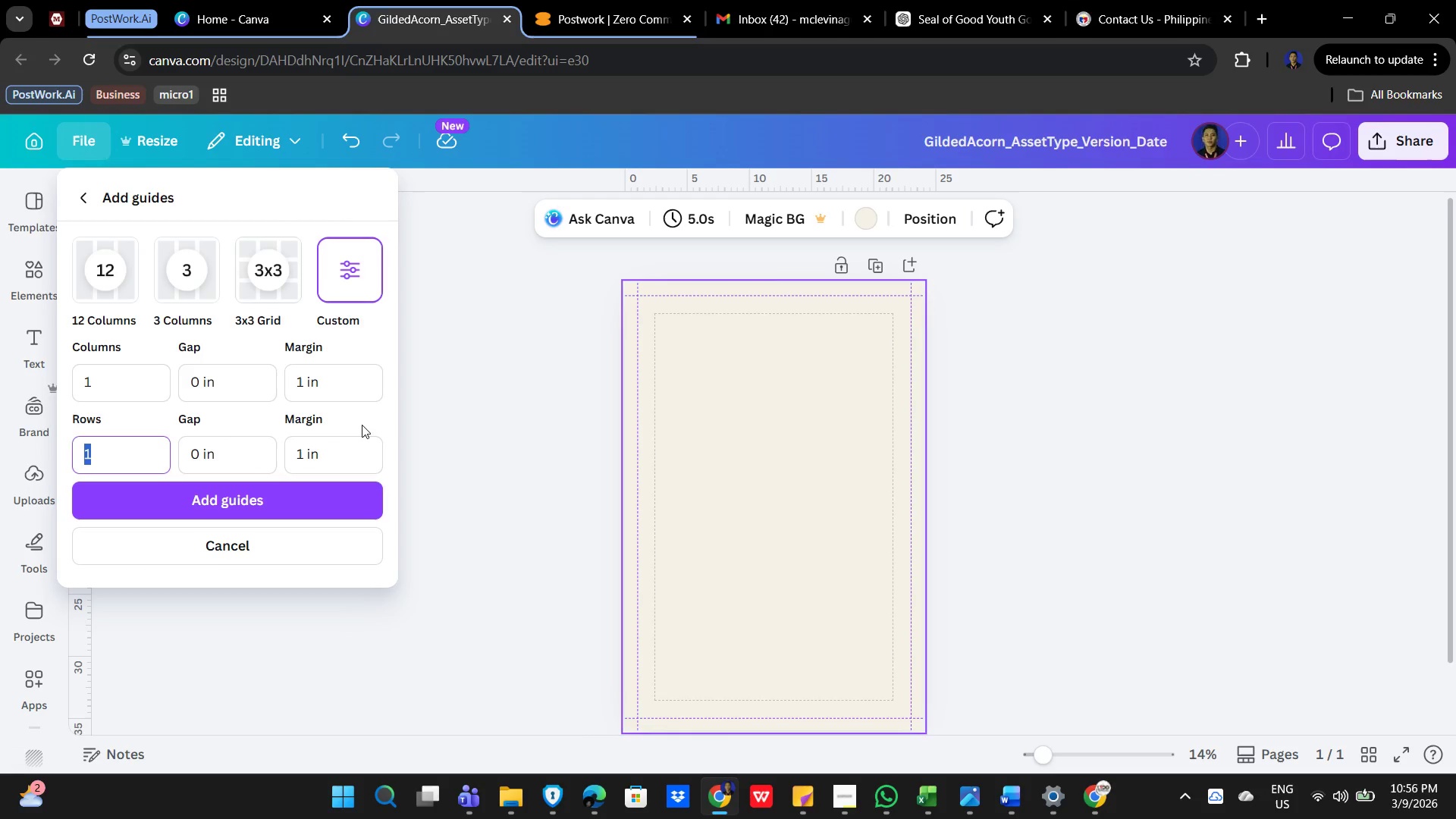 
wait(9.7)
 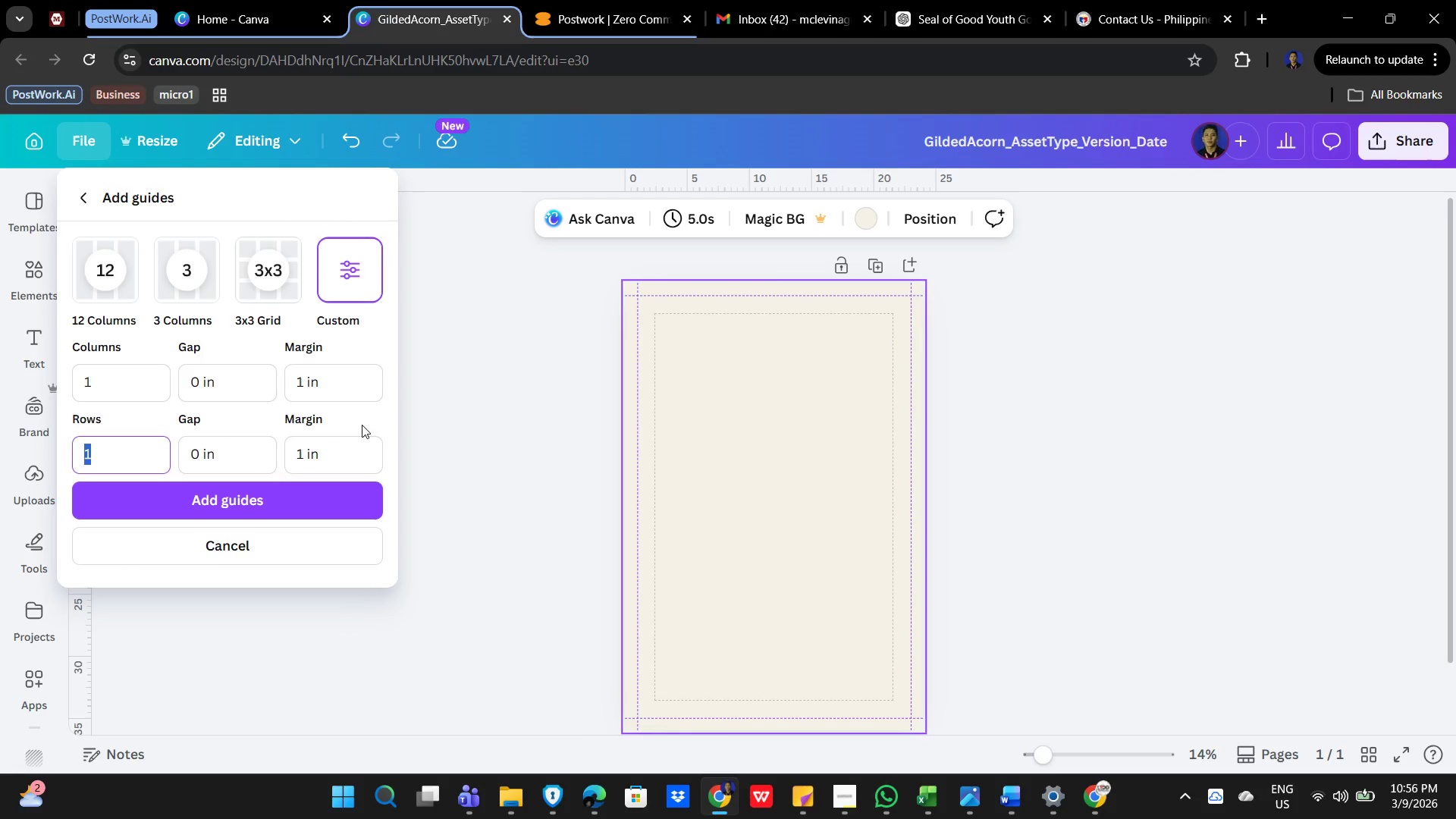 
left_click([209, 456])
 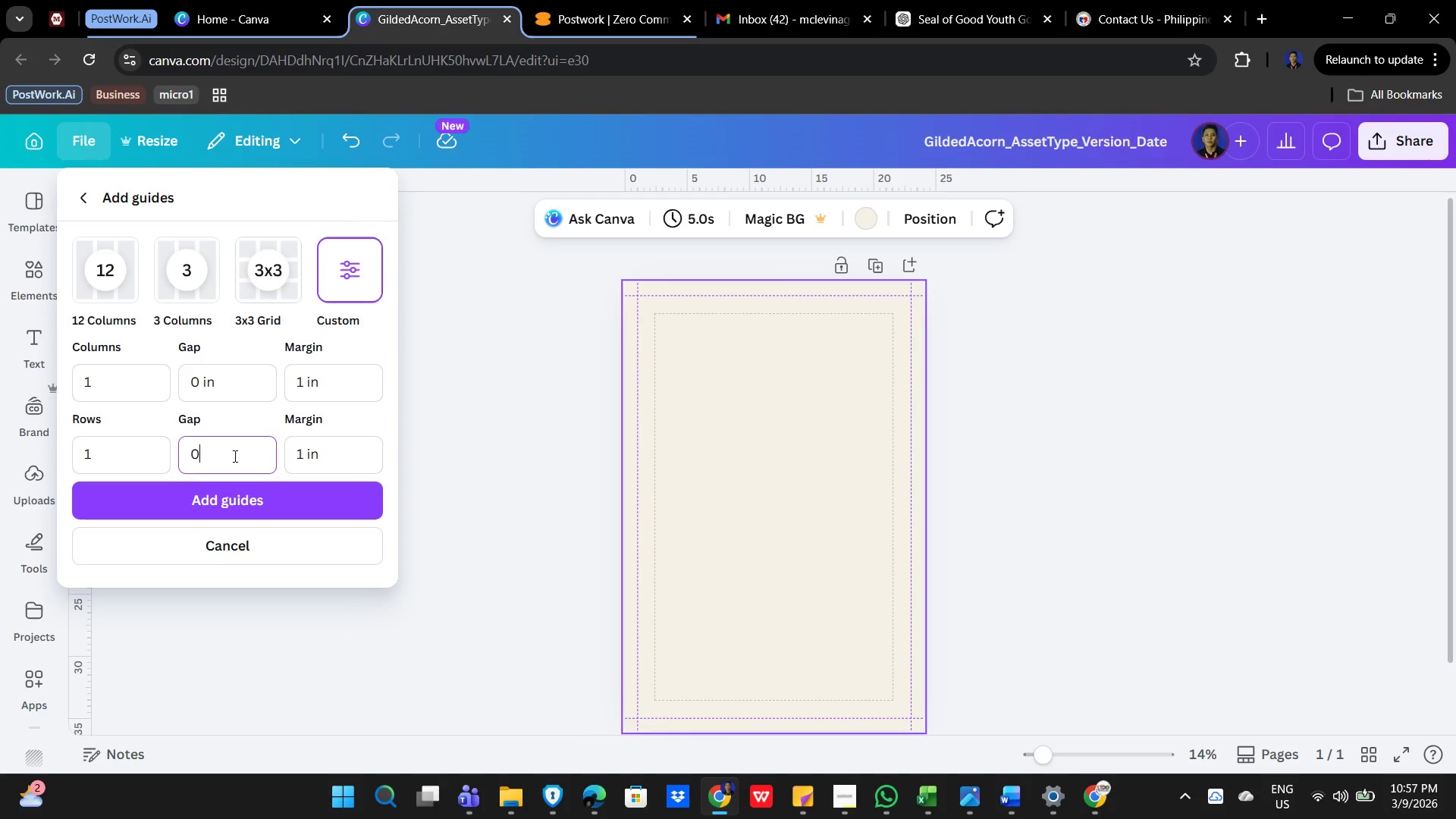 
wait(5.67)
 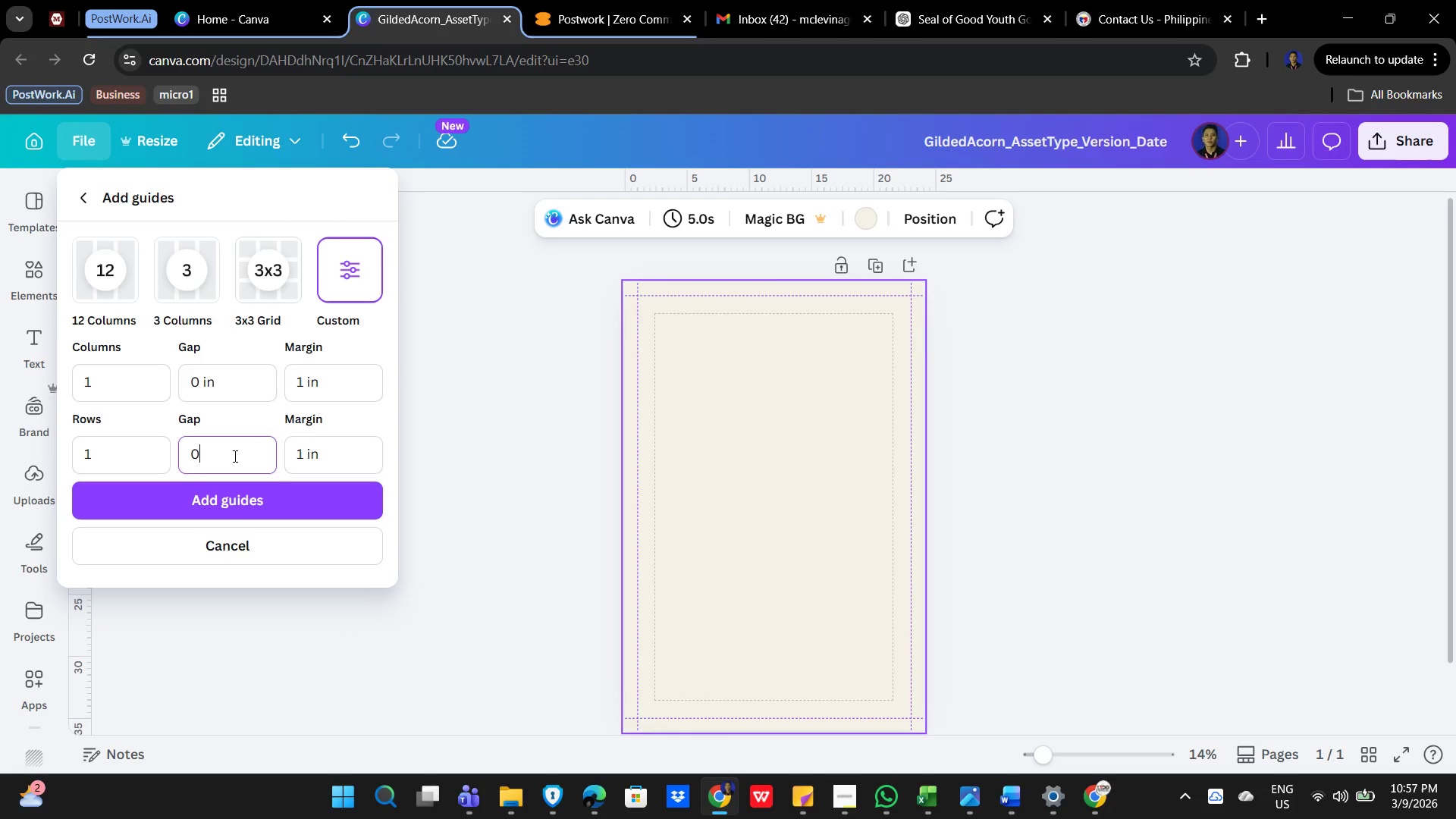 
key(Numpad2)
 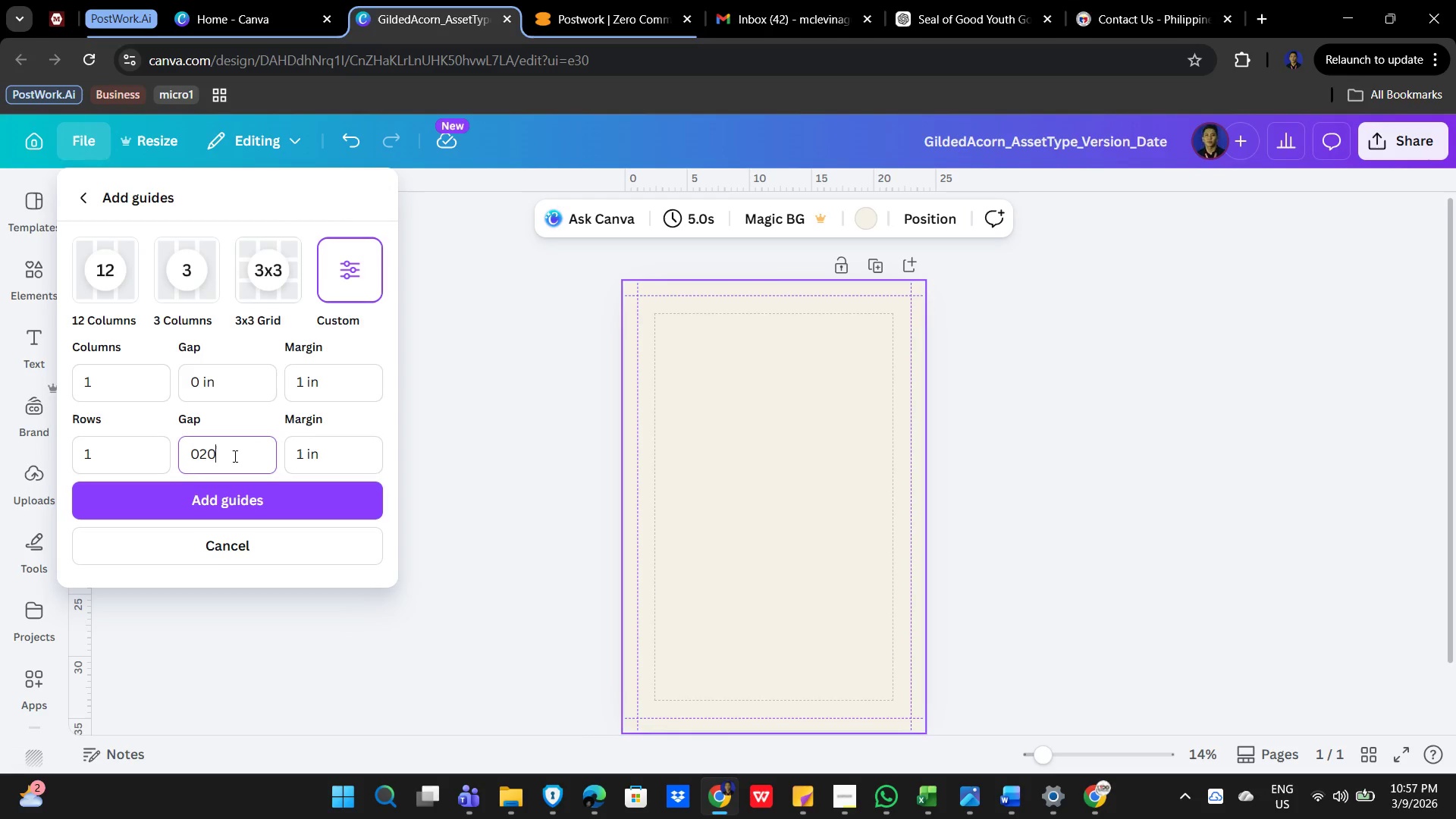 
key(Numpad0)
 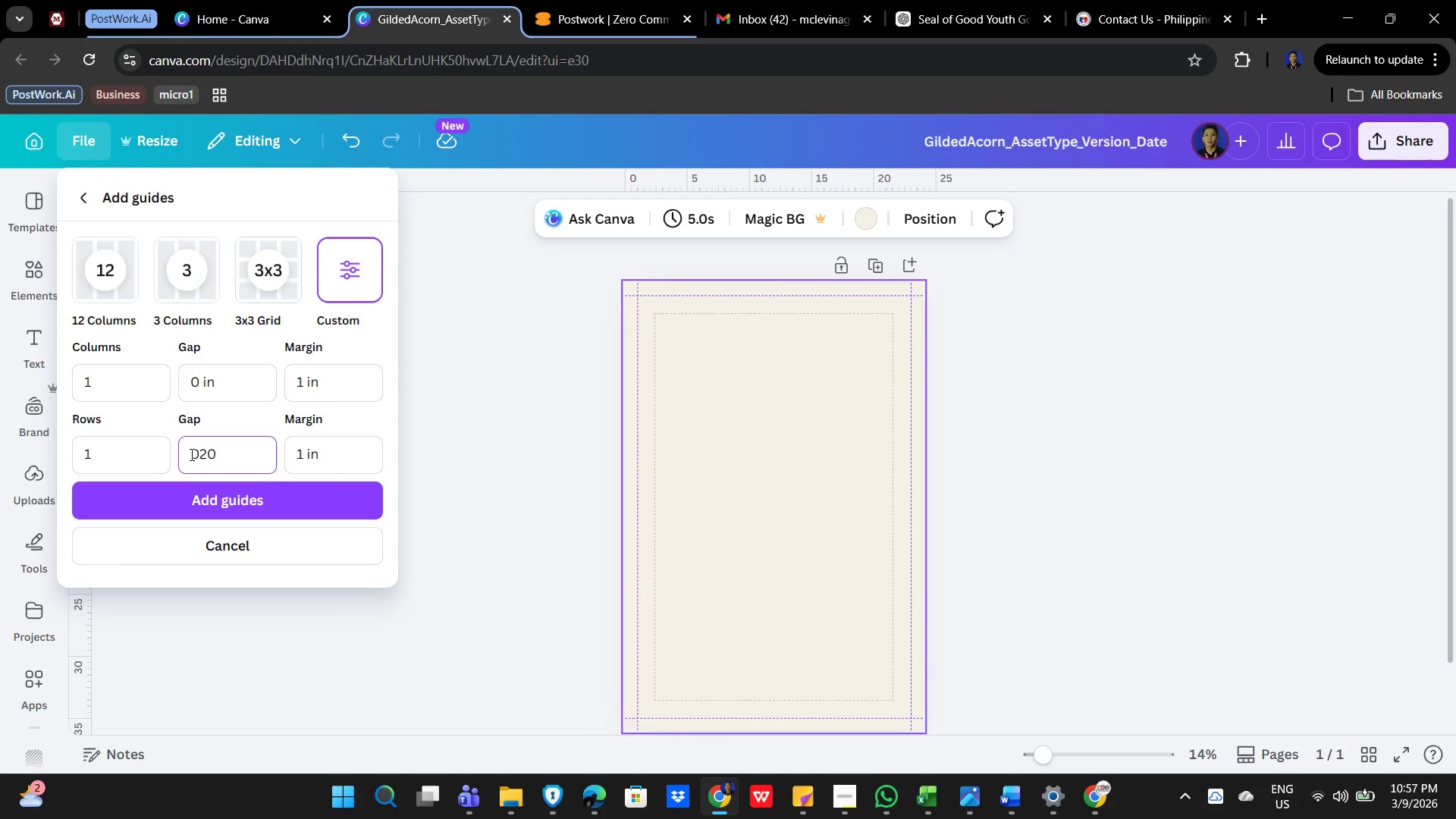 
left_click([196, 450])
 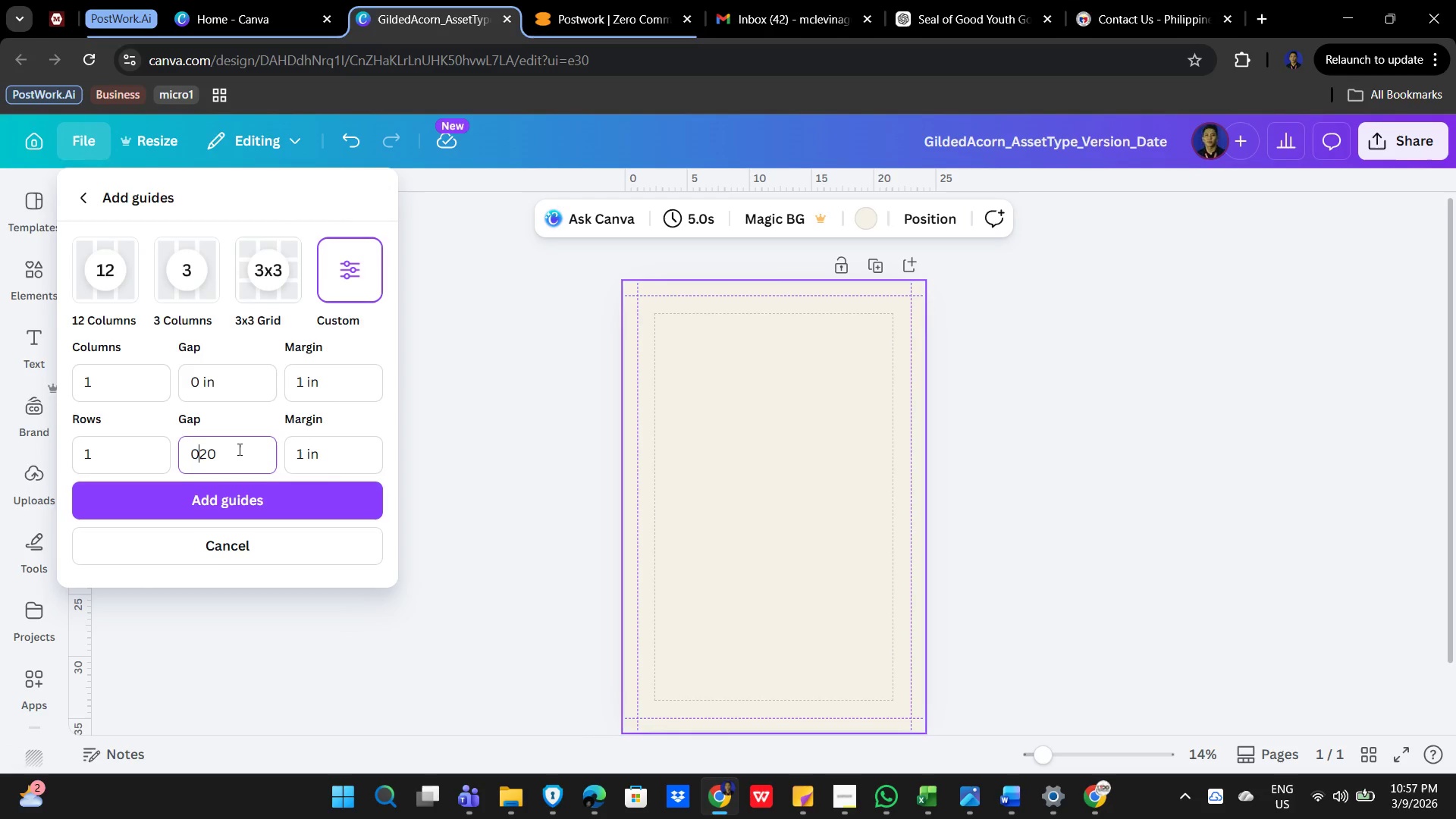 
left_click([238, 449])
 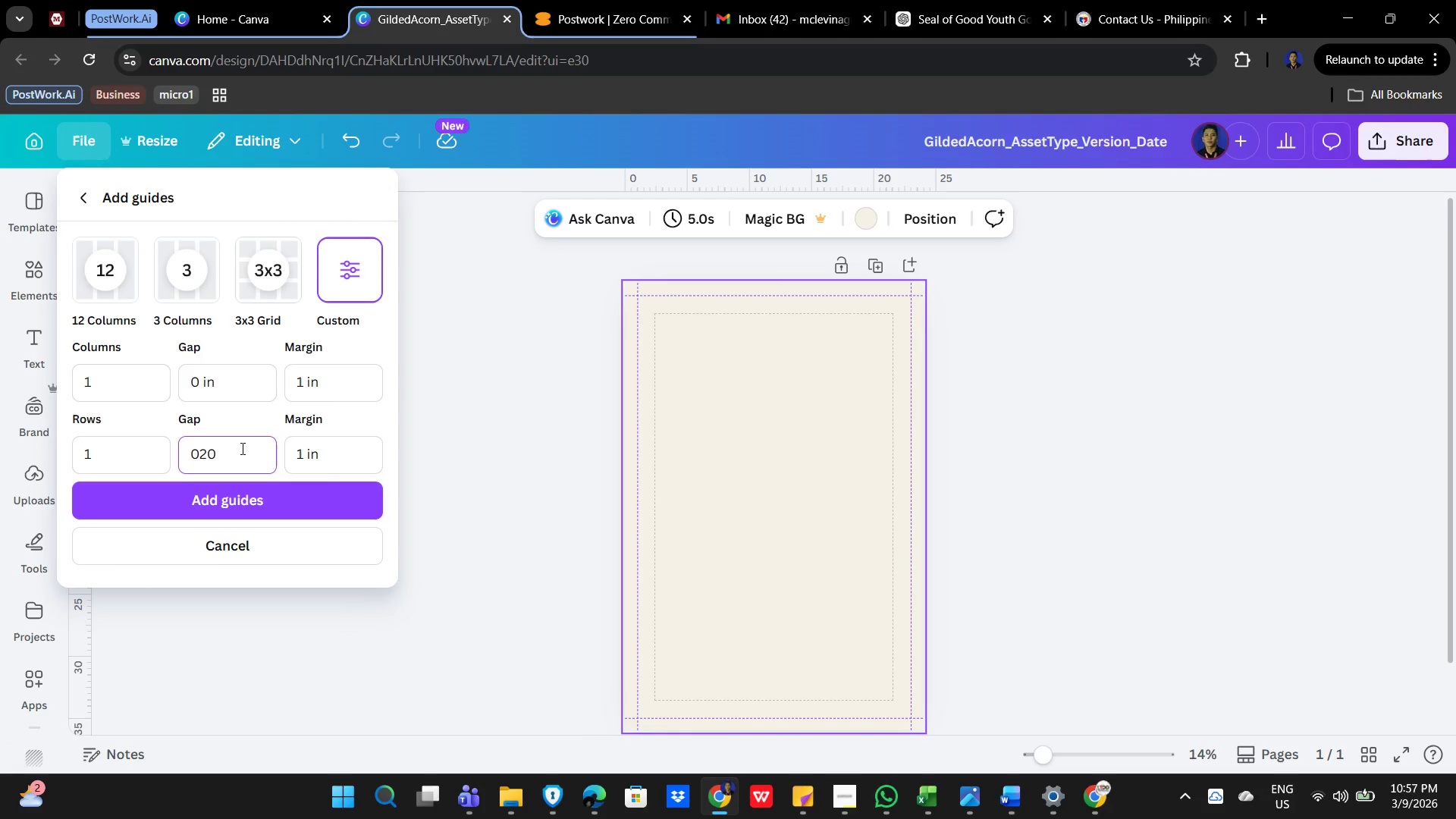 
key(Backspace)
 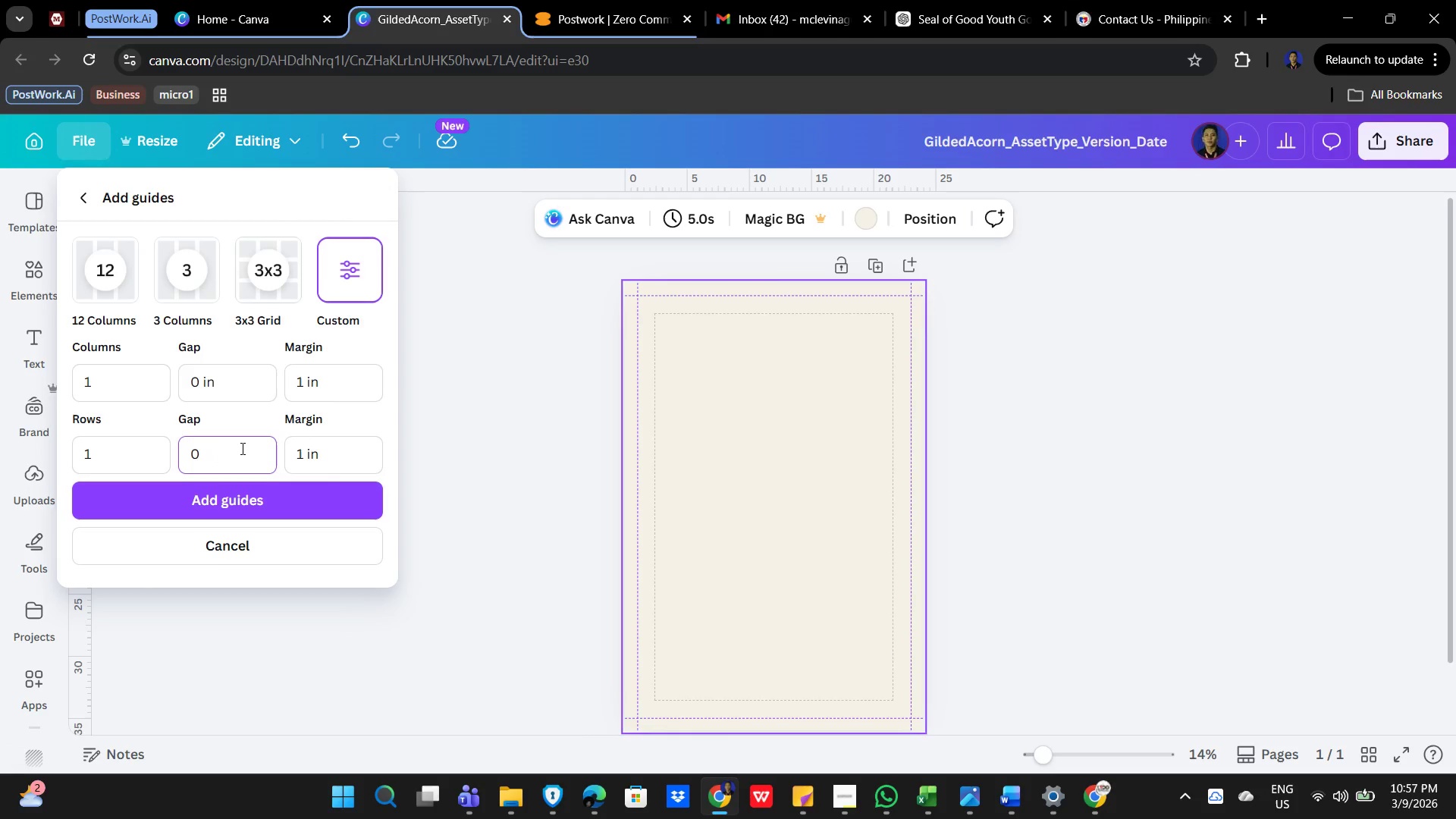 
key(Backspace)
 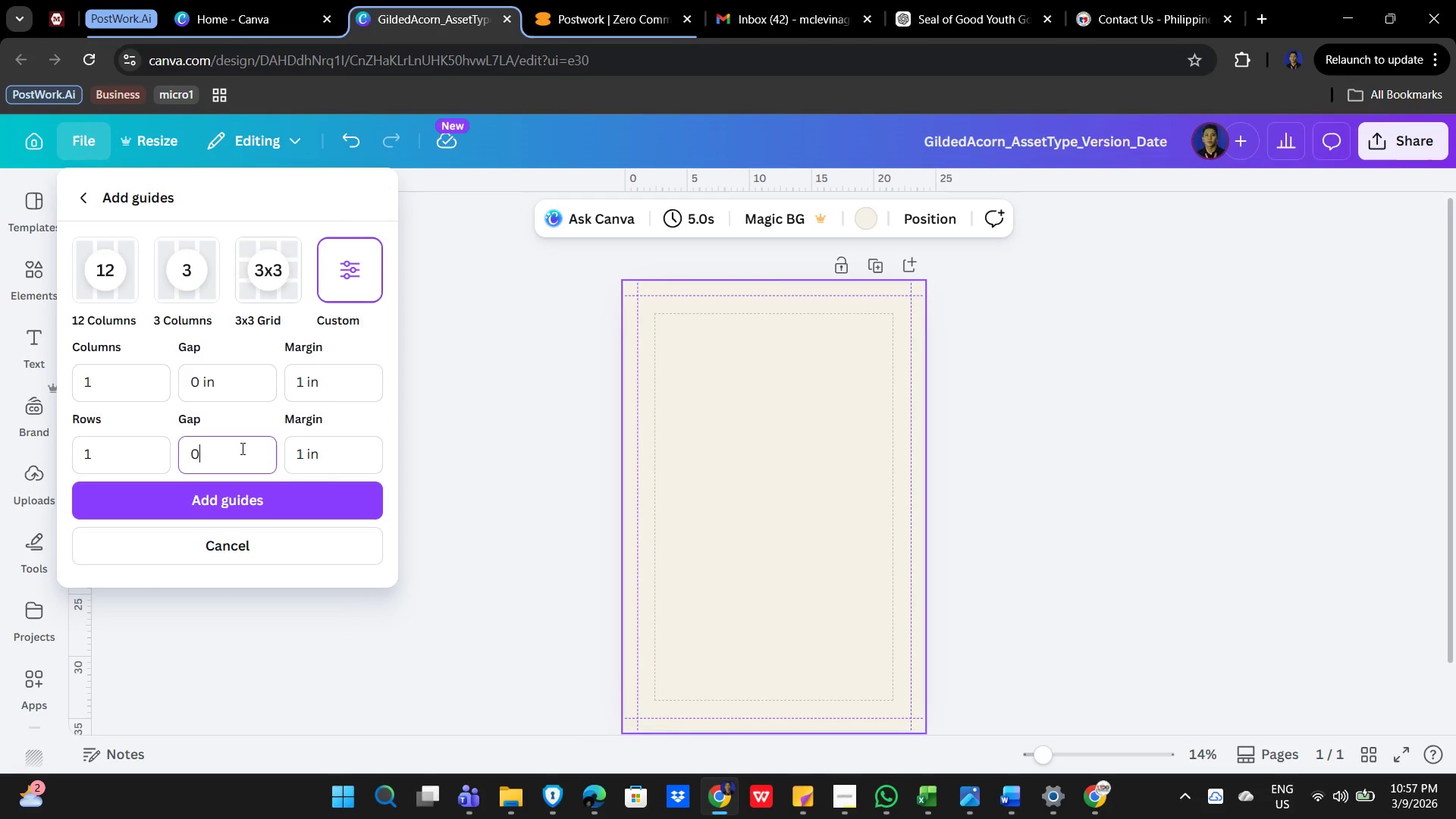 
key(Backspace)
 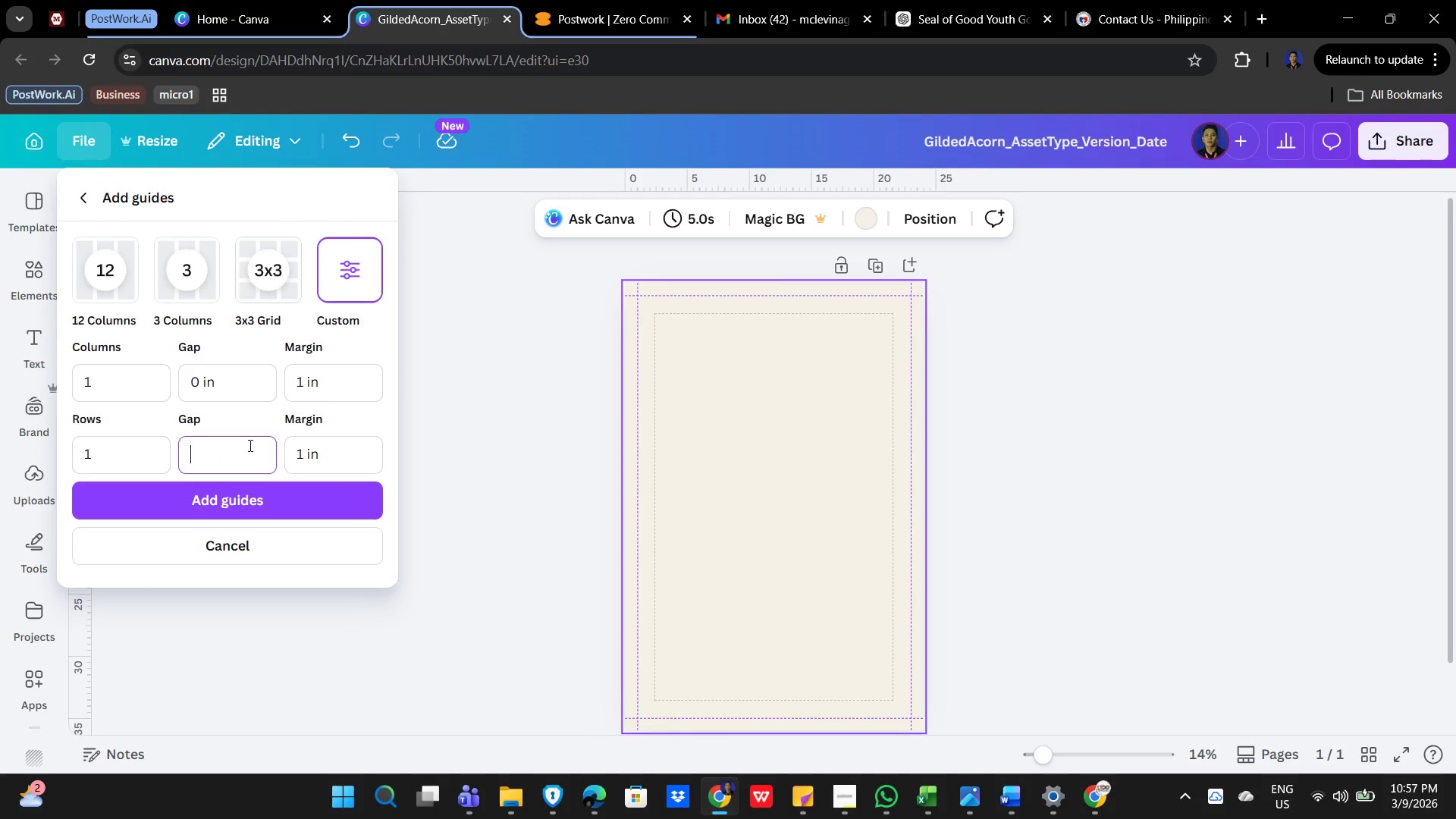 
wait(9.42)
 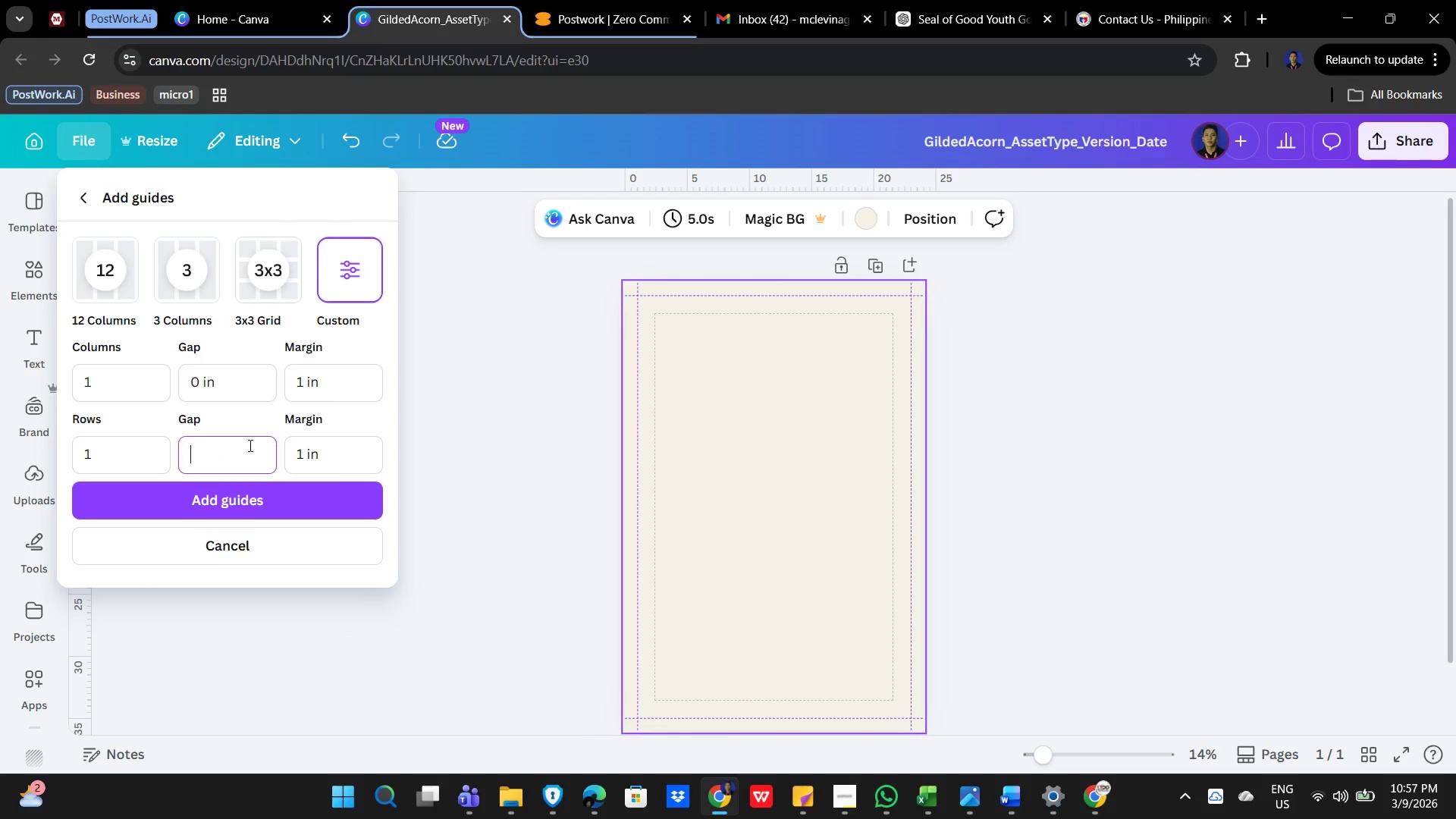 
right_click([730, 447])
 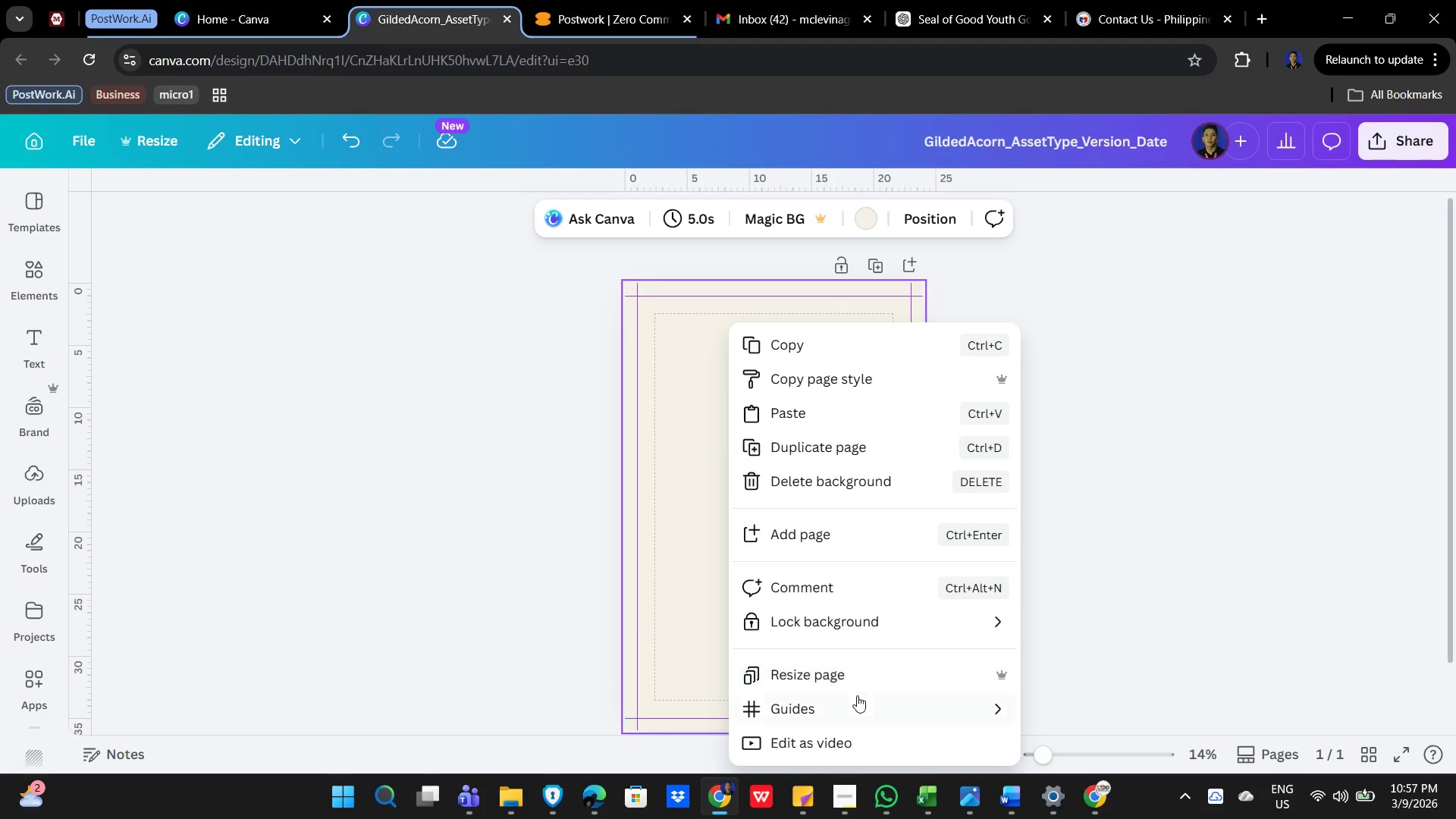 
left_click([851, 706])
 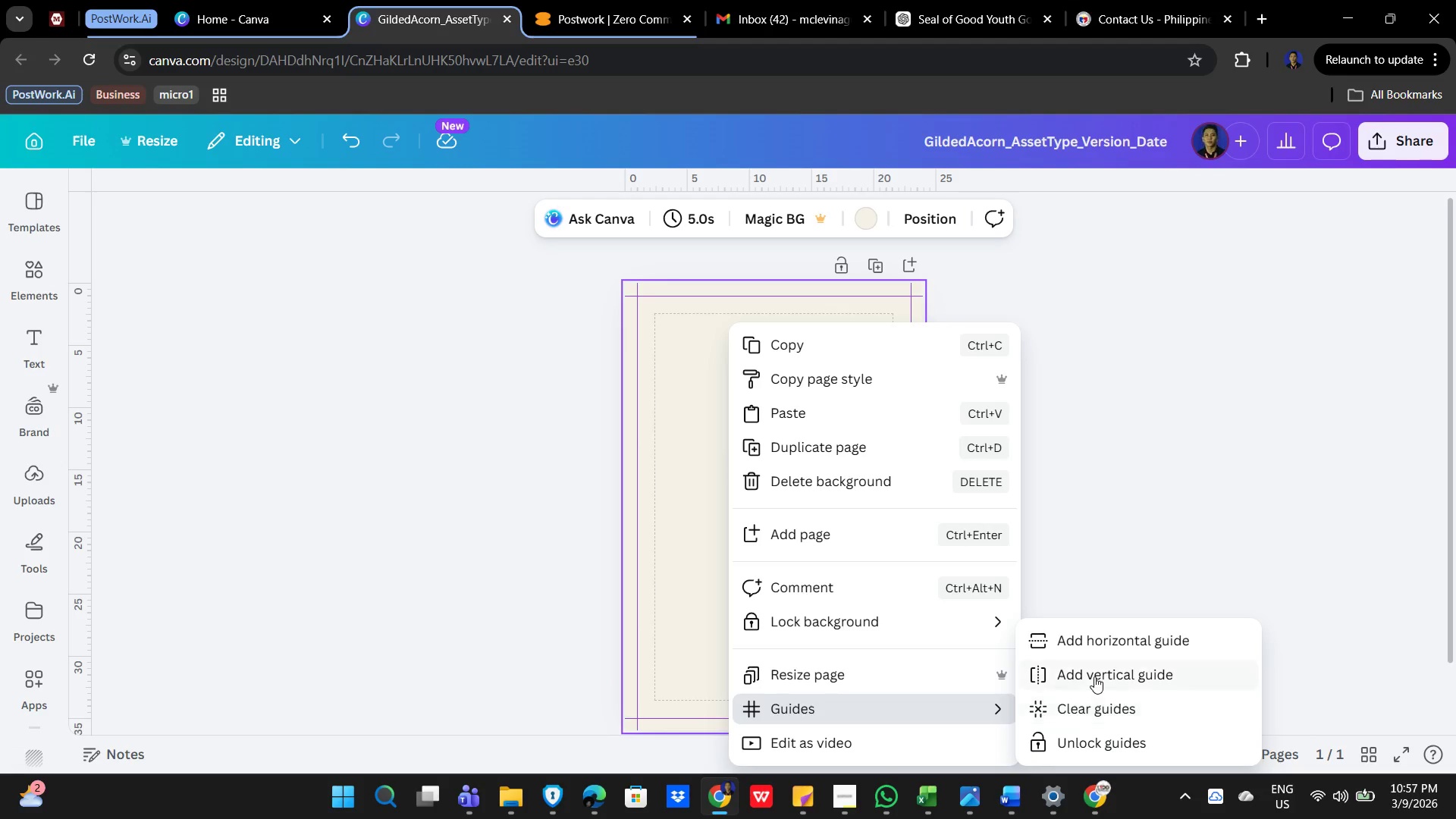 
left_click([1113, 644])
 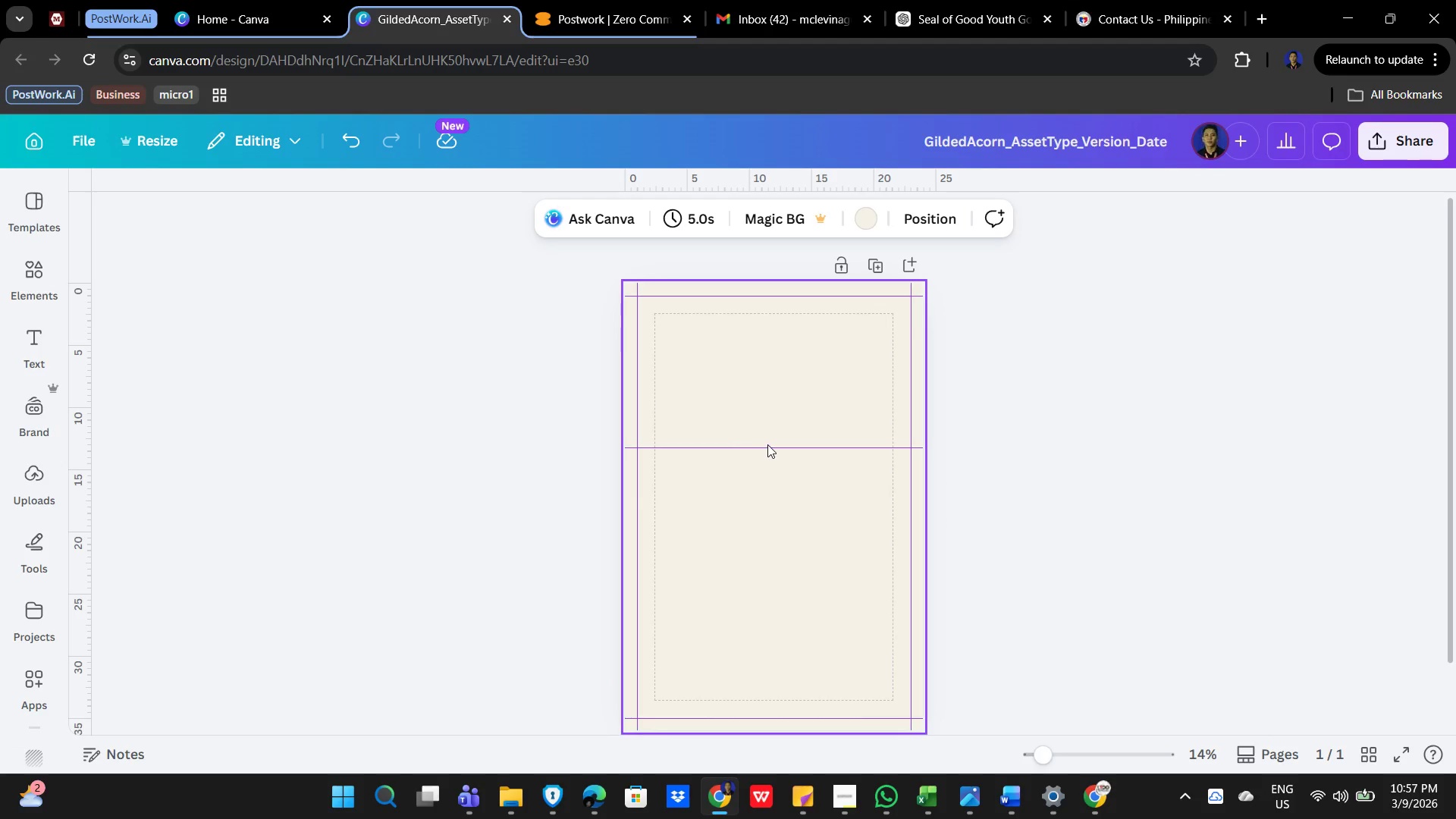 
left_click([767, 445])
 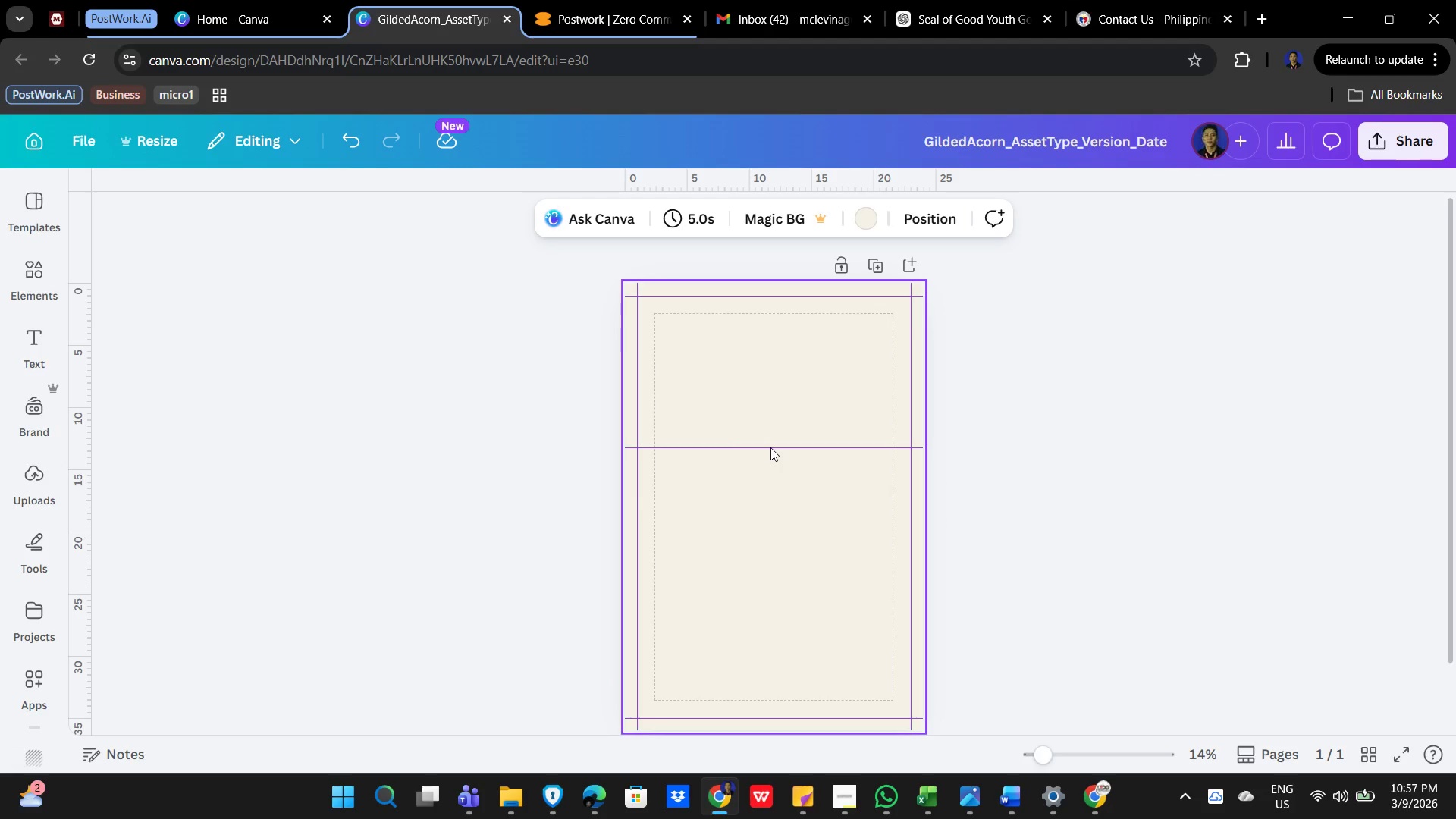 
left_click_drag(start_coordinate=[770, 447], to_coordinate=[767, 413])
 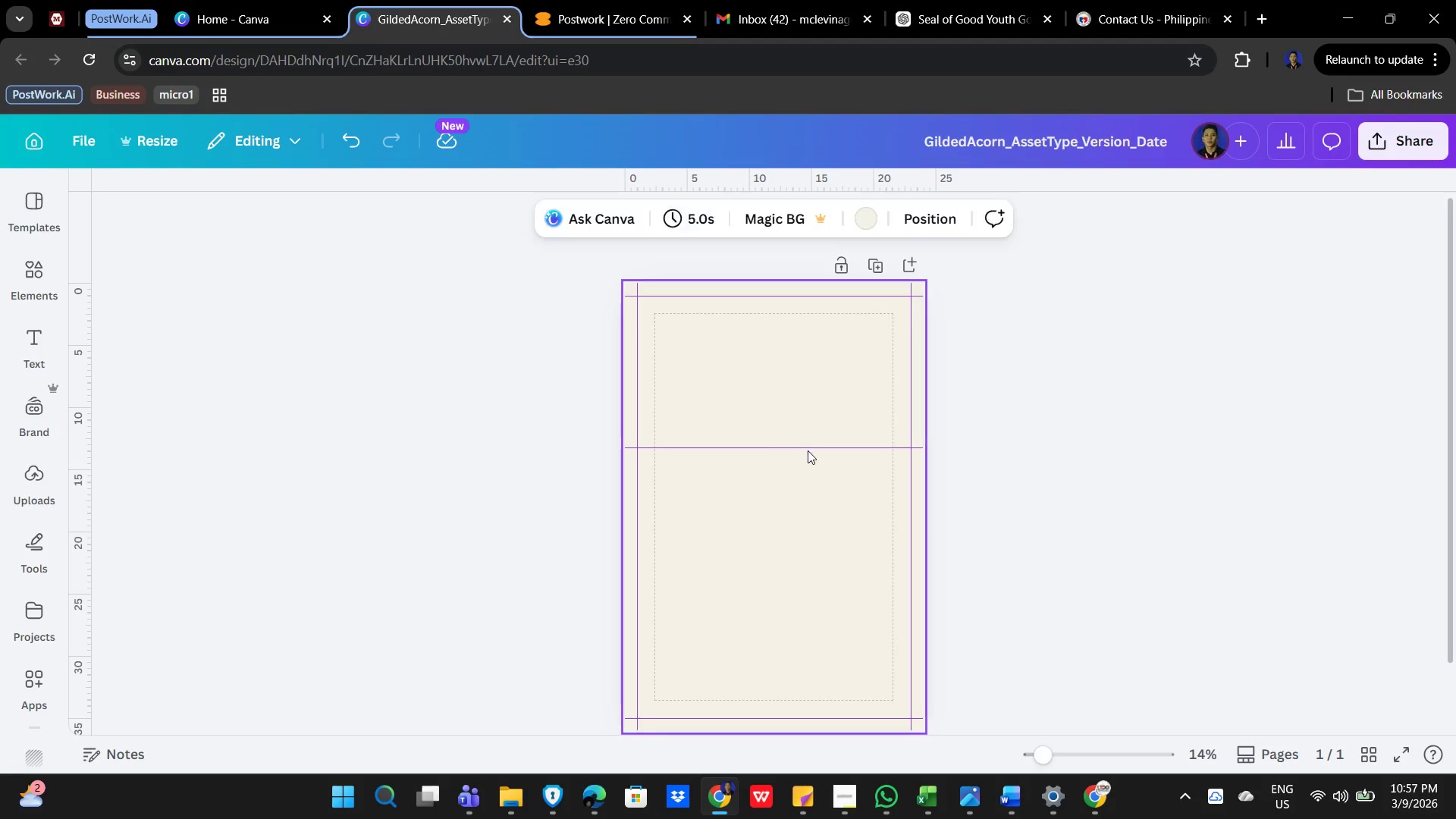 
left_click([828, 448])
 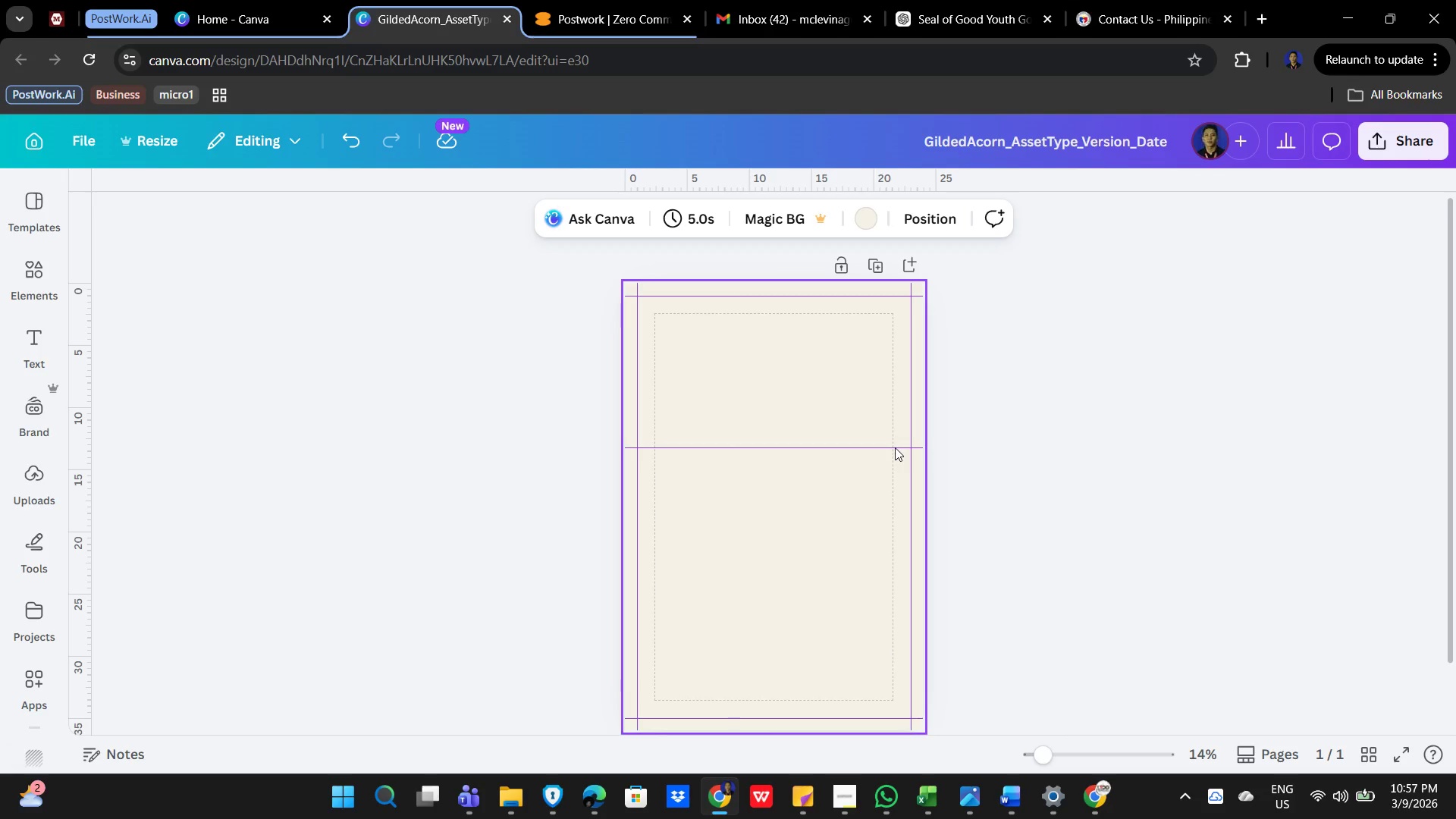 
left_click_drag(start_coordinate=[895, 447], to_coordinate=[892, 423])
 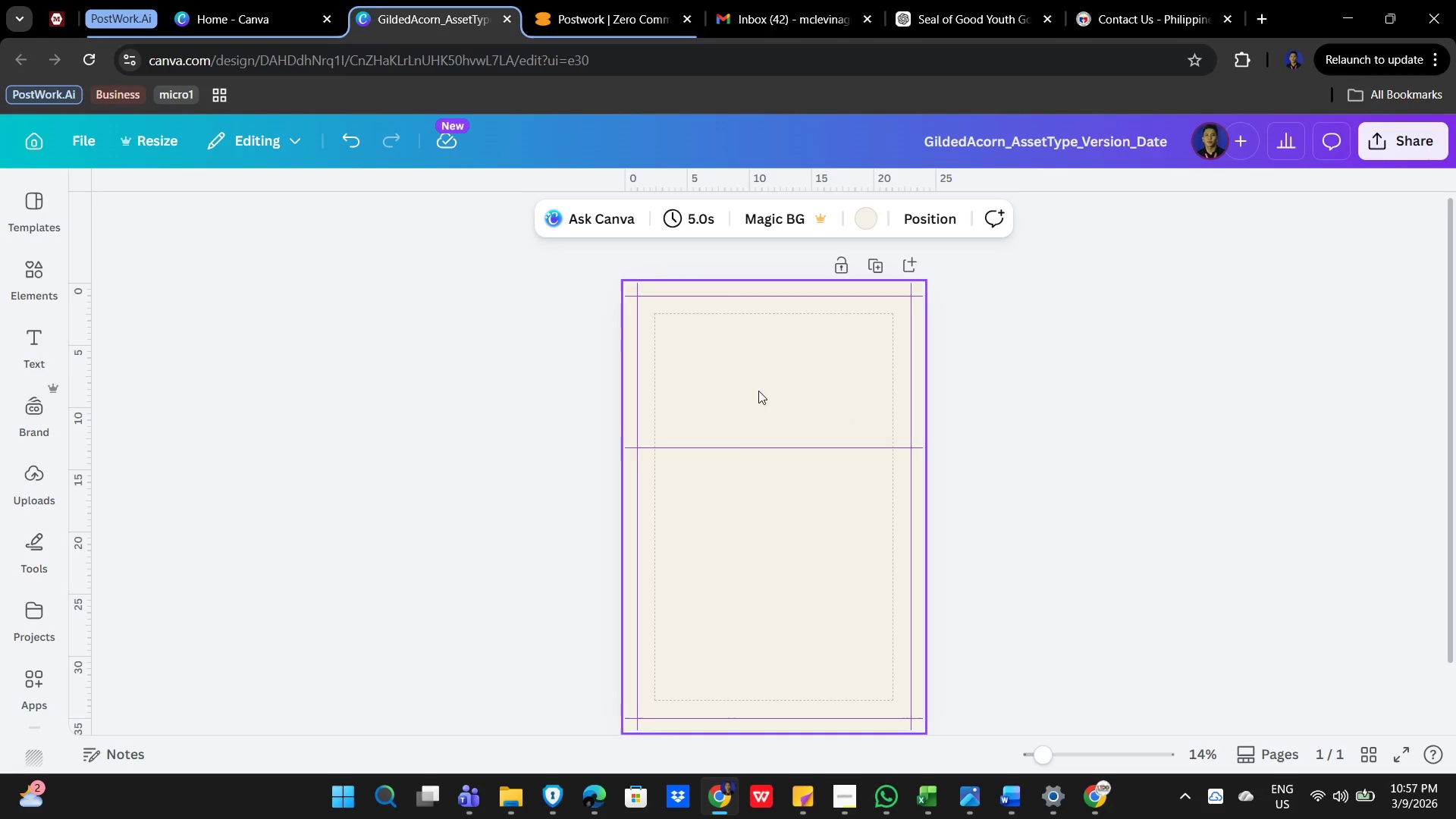 
right_click([731, 372])
 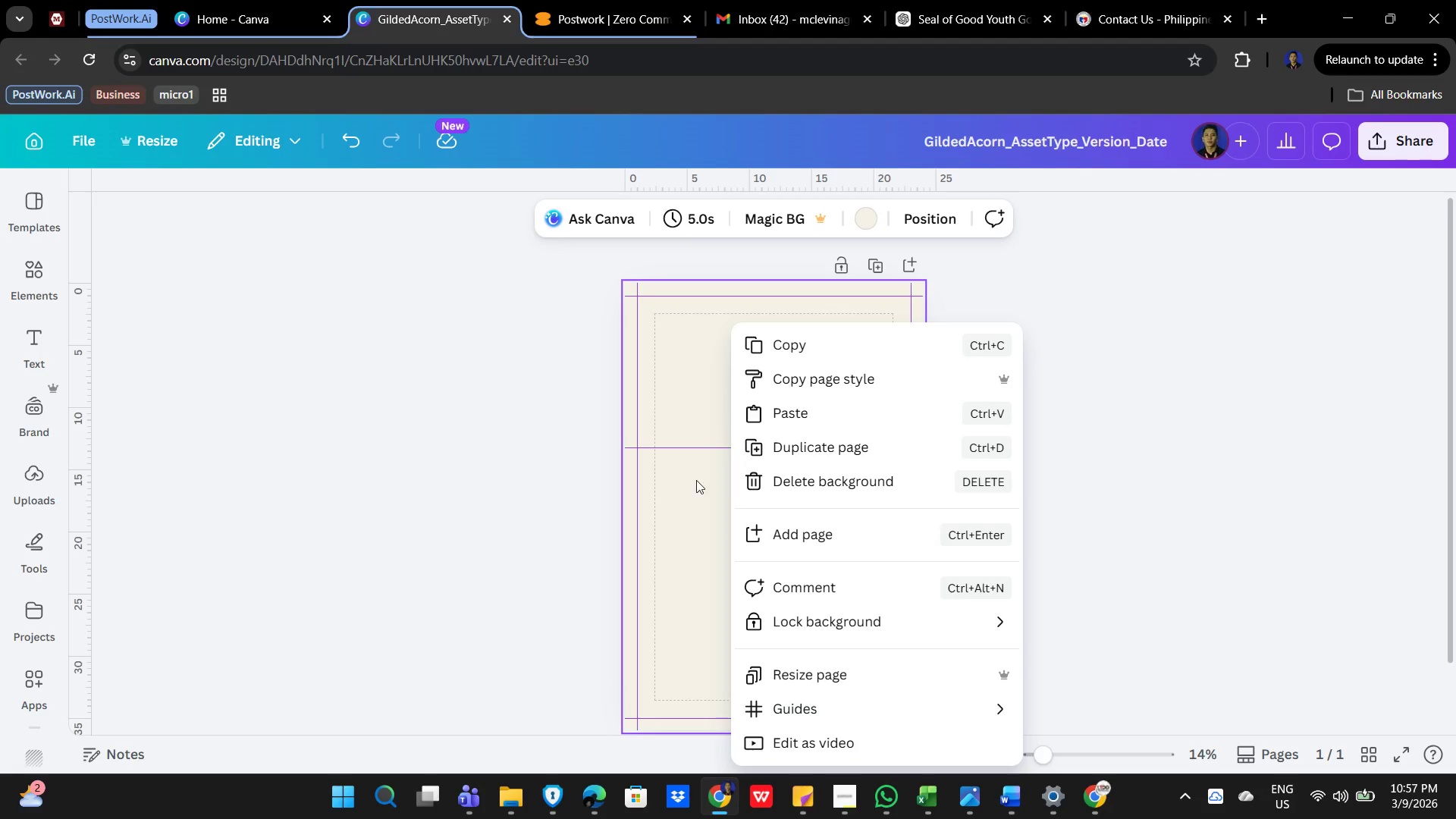 
left_click([711, 588])
 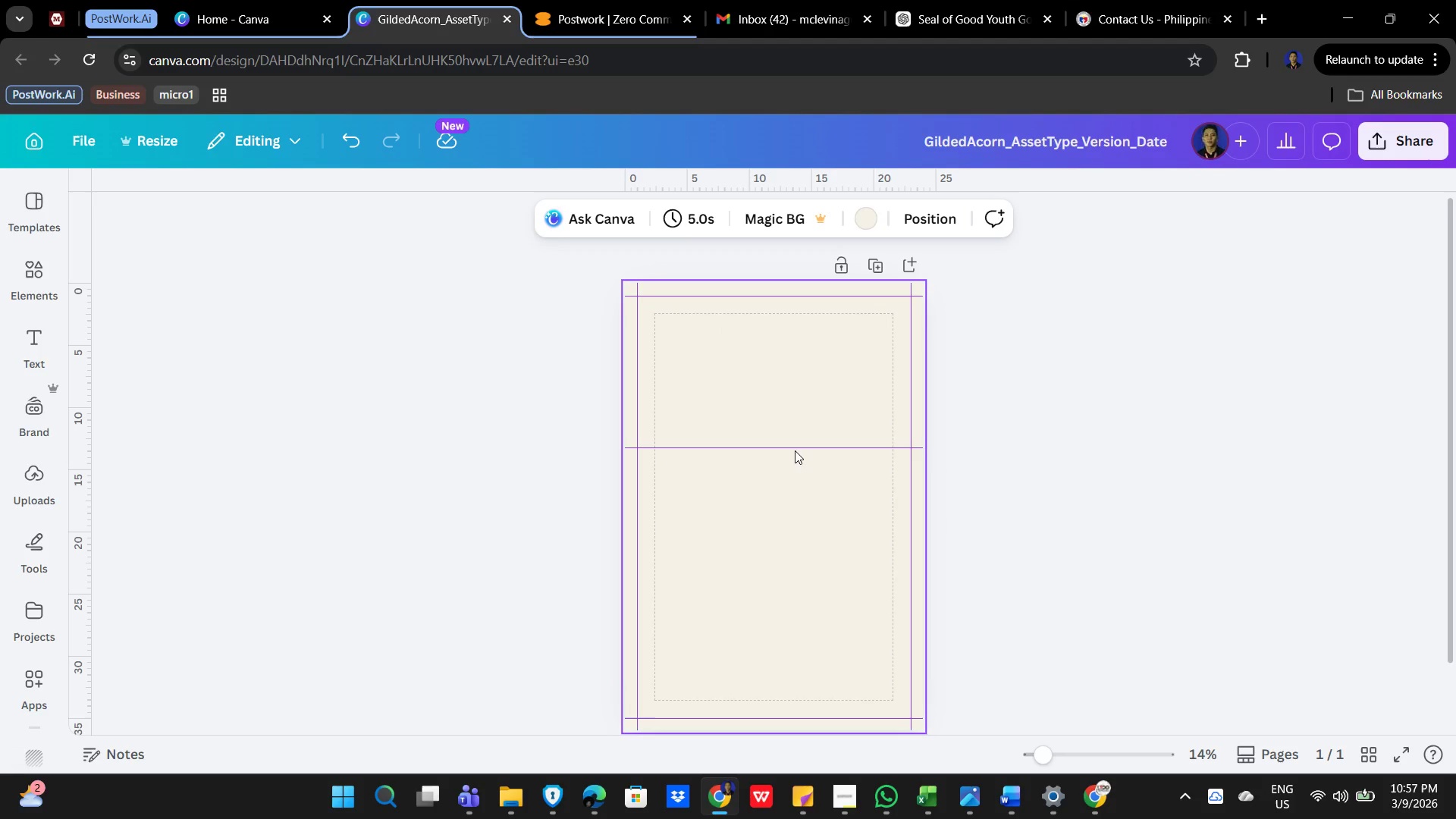 
hold_key(key=ControlLeft, duration=0.61)
scroll: coordinate [821, 437], scroll_direction: up, amount: 5.0
 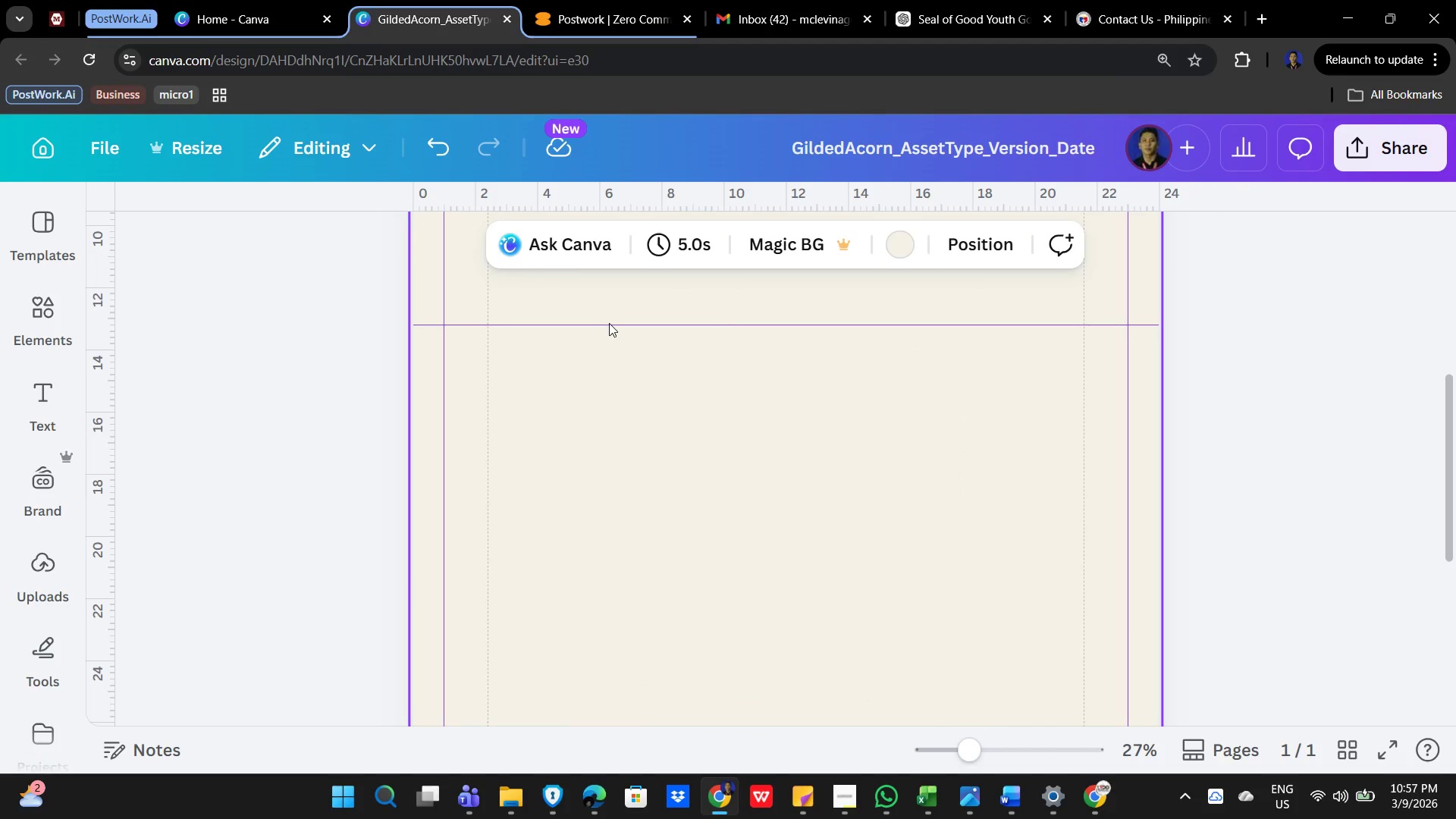 
left_click_drag(start_coordinate=[609, 324], to_coordinate=[609, 310])
 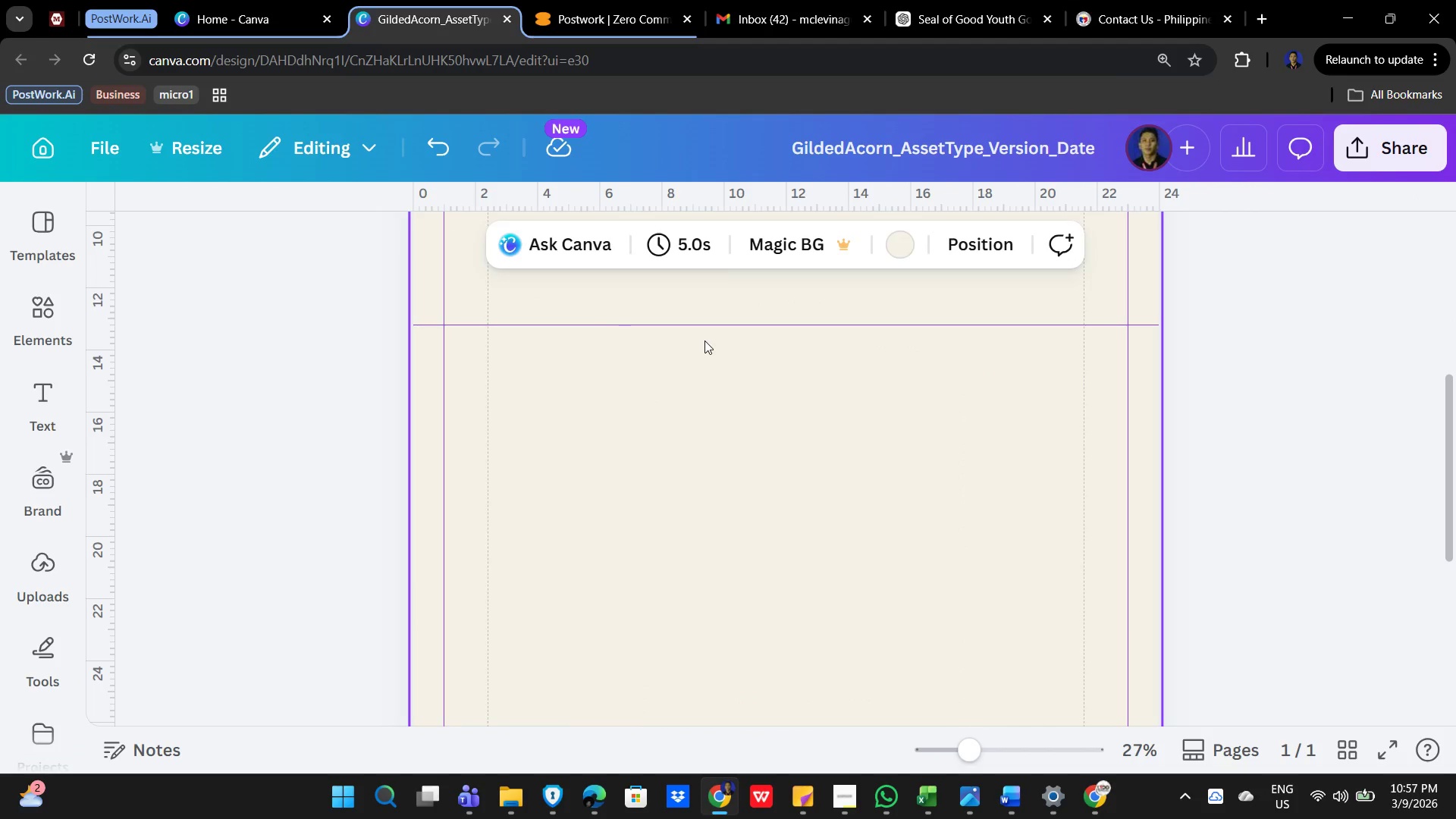 
left_click_drag(start_coordinate=[711, 328], to_coordinate=[715, 297])
 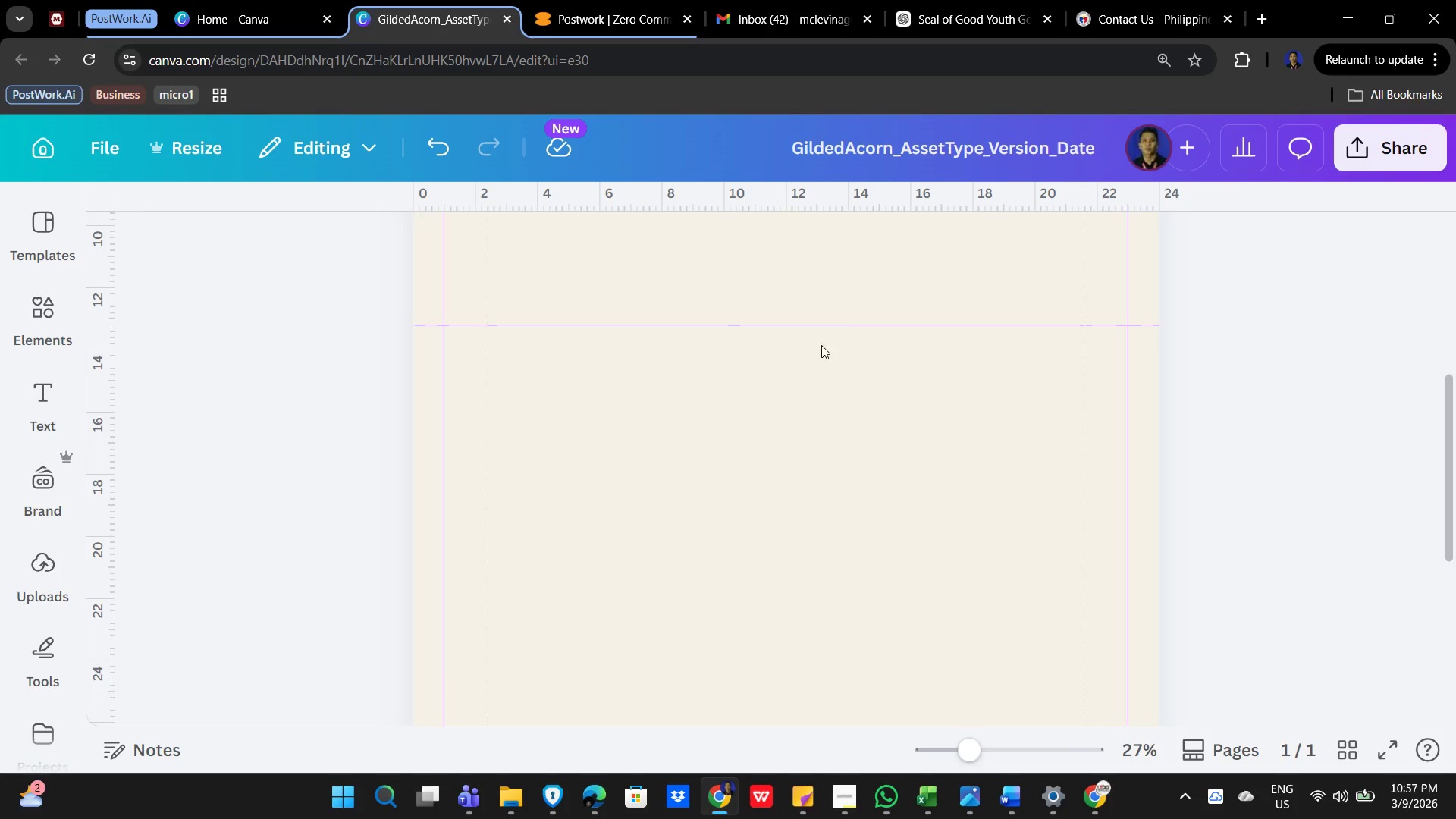 
left_click_drag(start_coordinate=[846, 325], to_coordinate=[848, 321])
 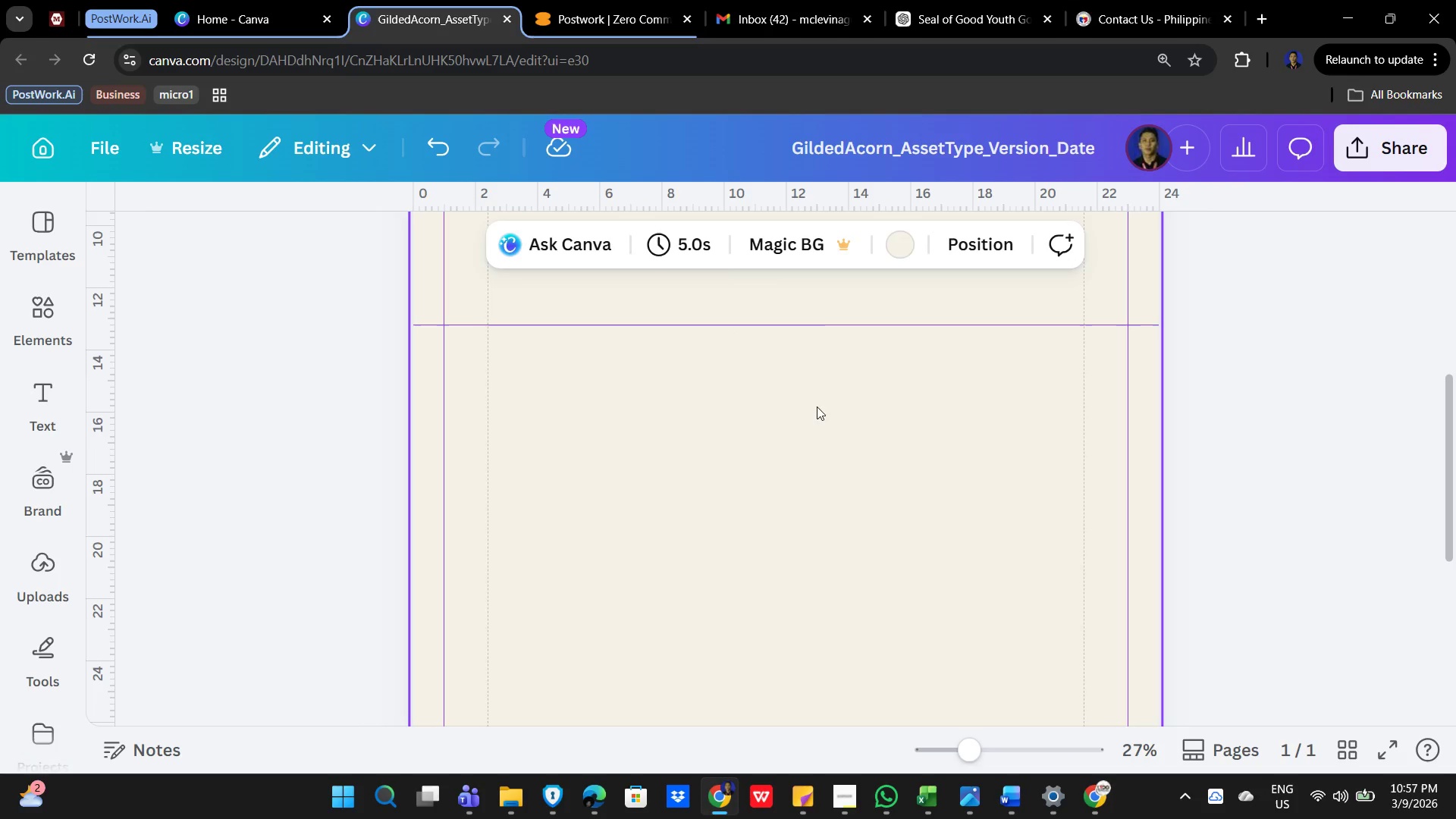 
scroll: coordinate [733, 447], scroll_direction: down, amount: 2.0
 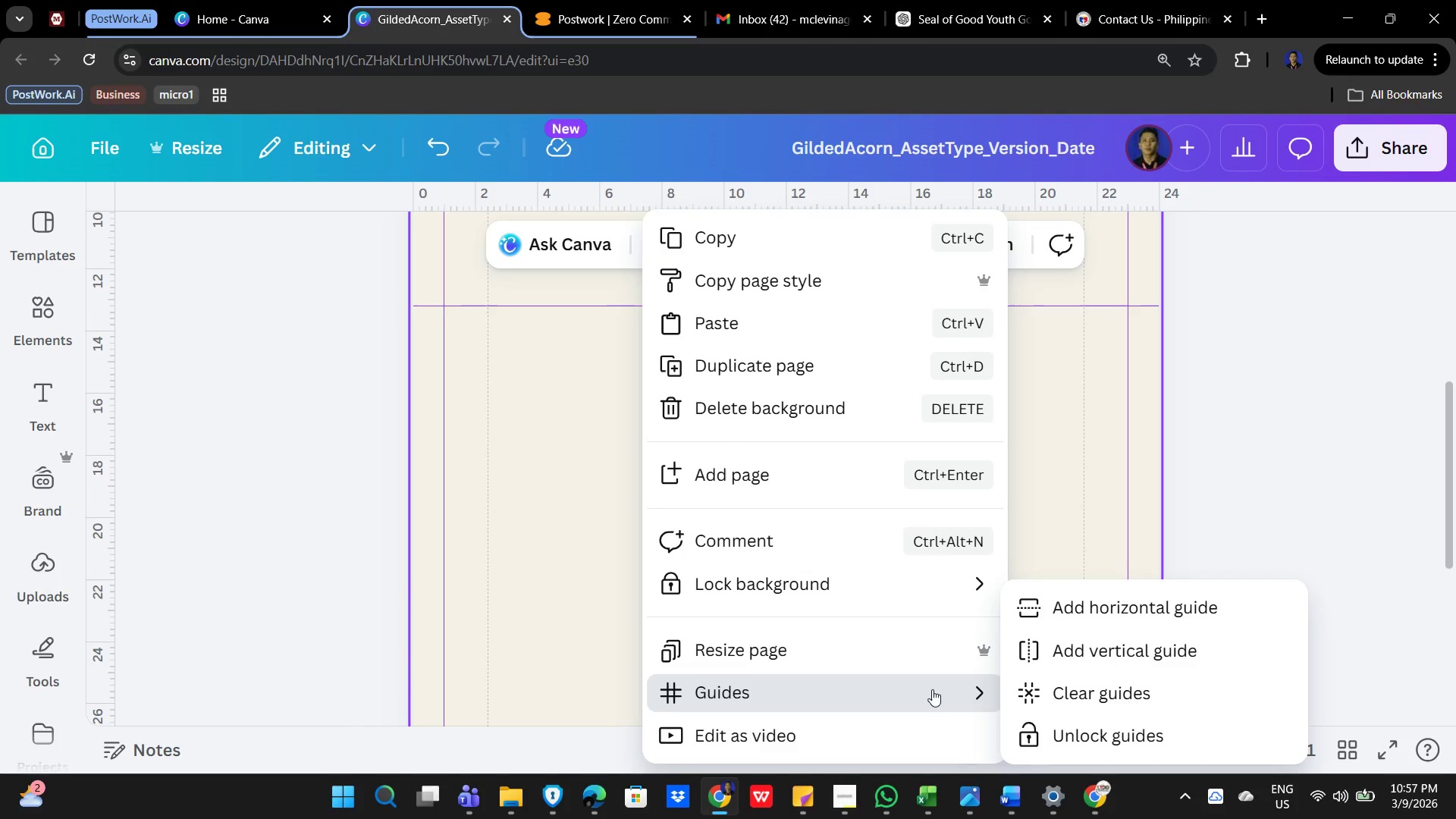 
left_click([1126, 607])
 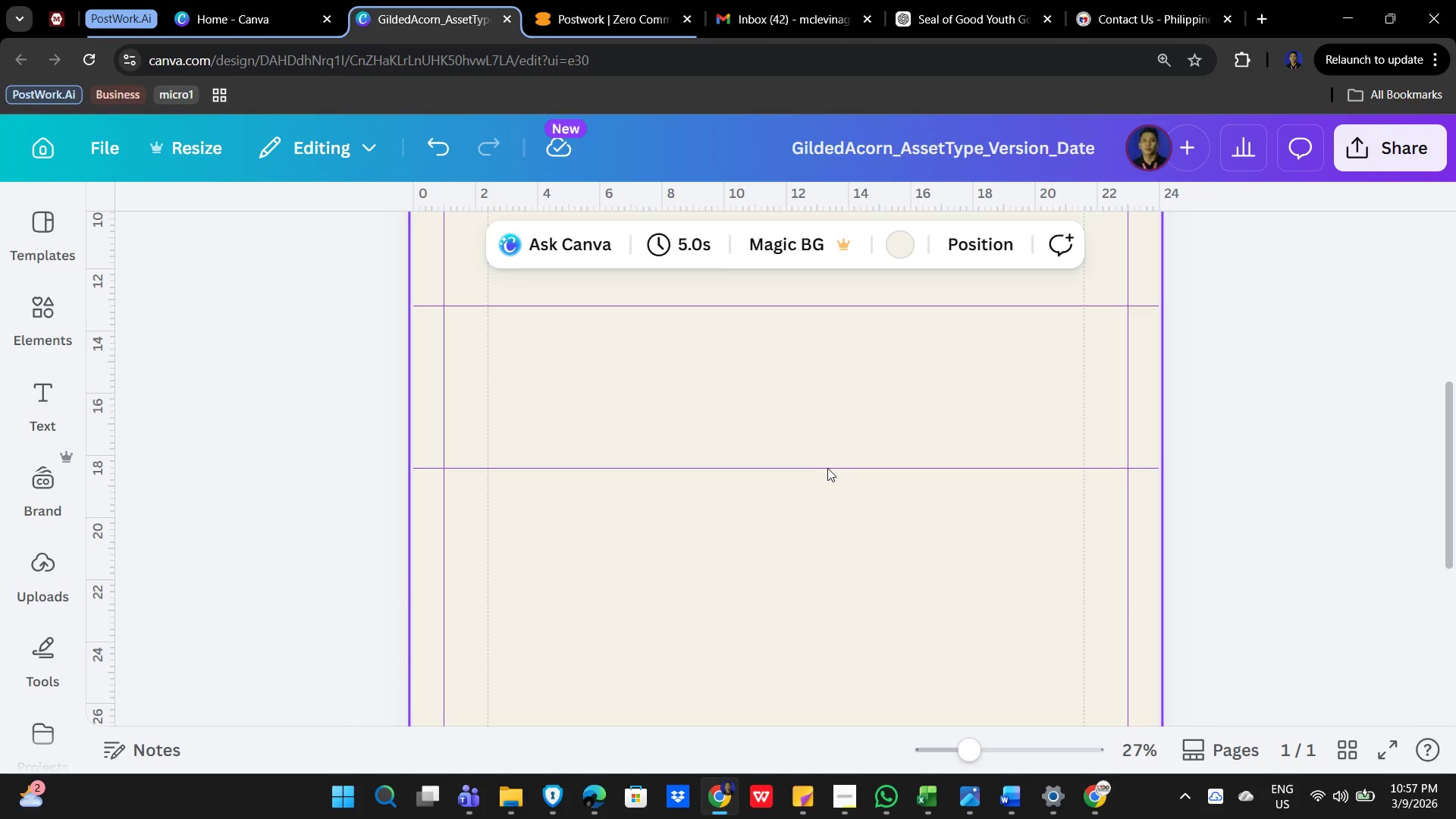 
left_click_drag(start_coordinate=[827, 466], to_coordinate=[836, 548])
 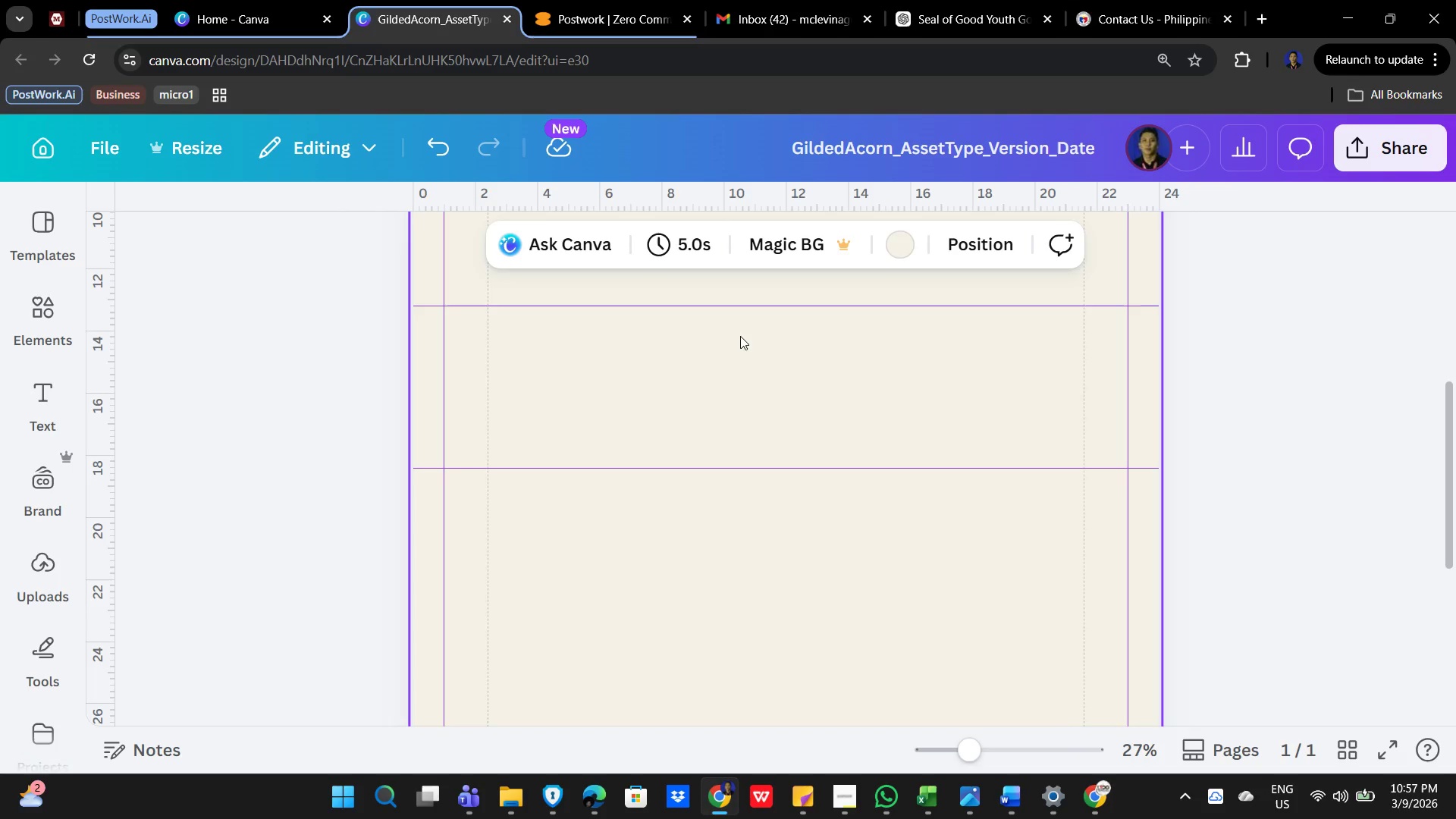 
scroll: coordinate [733, 431], scroll_direction: up, amount: 2.0
 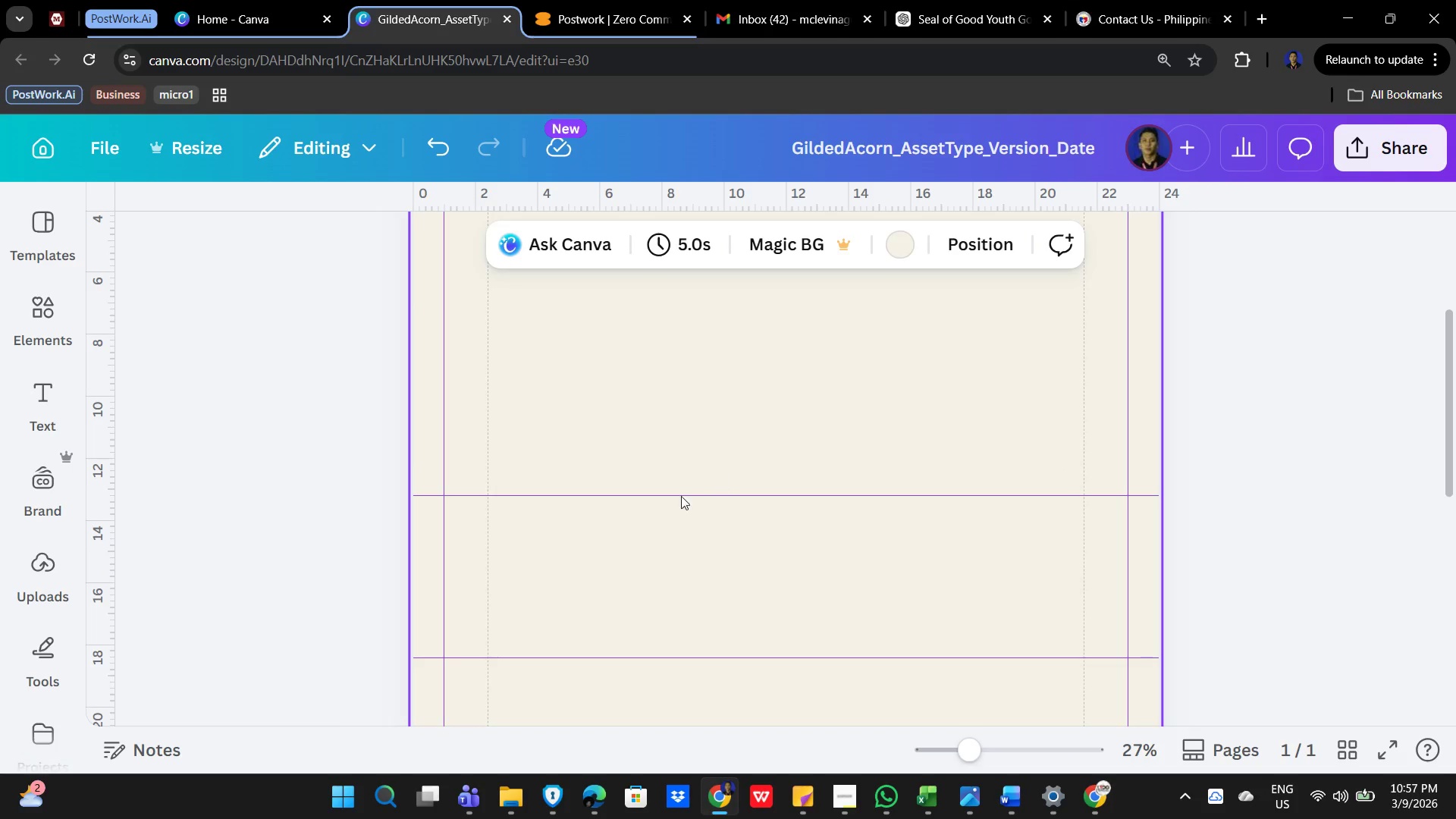 
right_click([668, 503])
 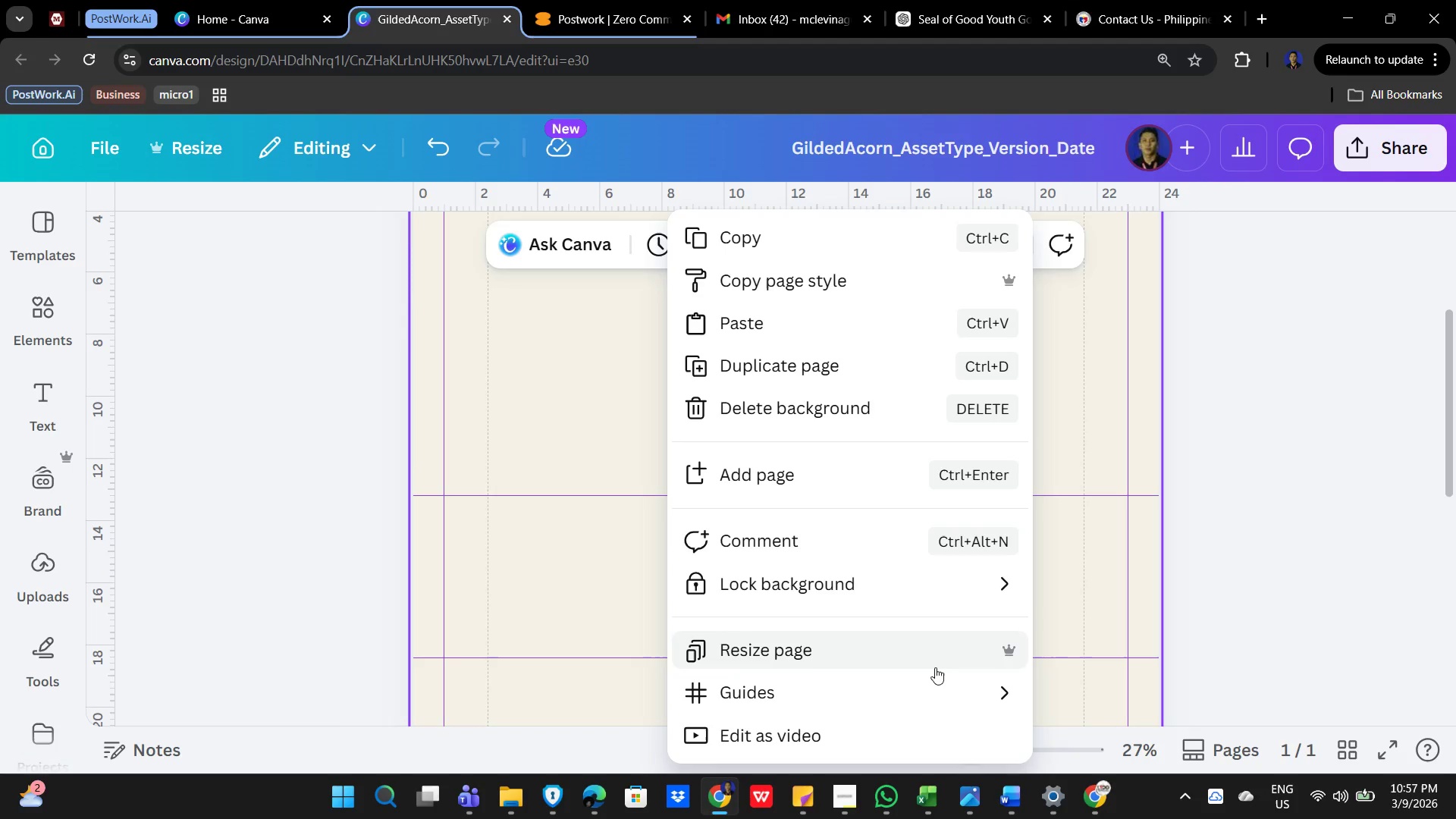 
left_click([978, 692])
 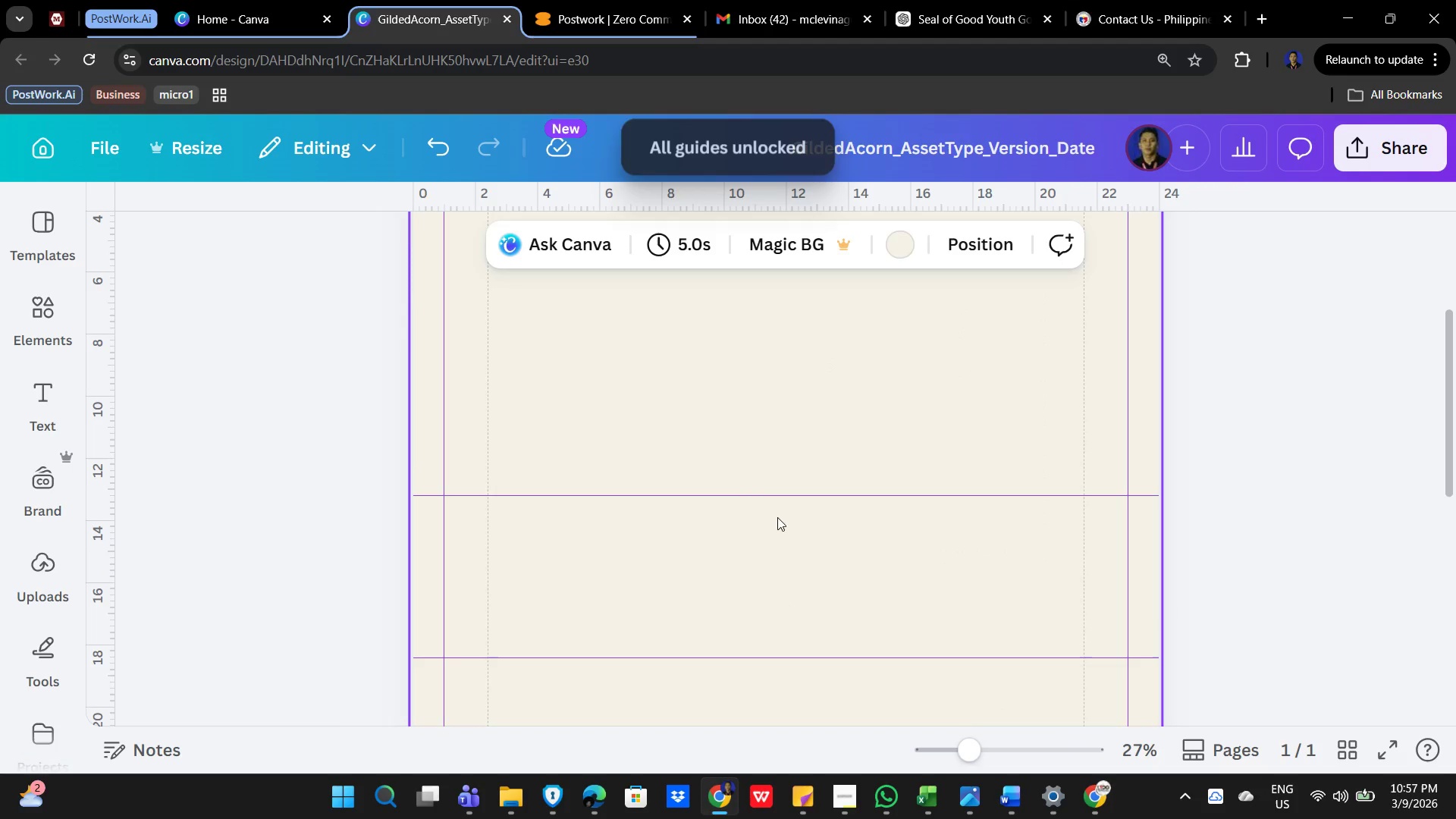 
left_click_drag(start_coordinate=[780, 494], to_coordinate=[787, 344])
 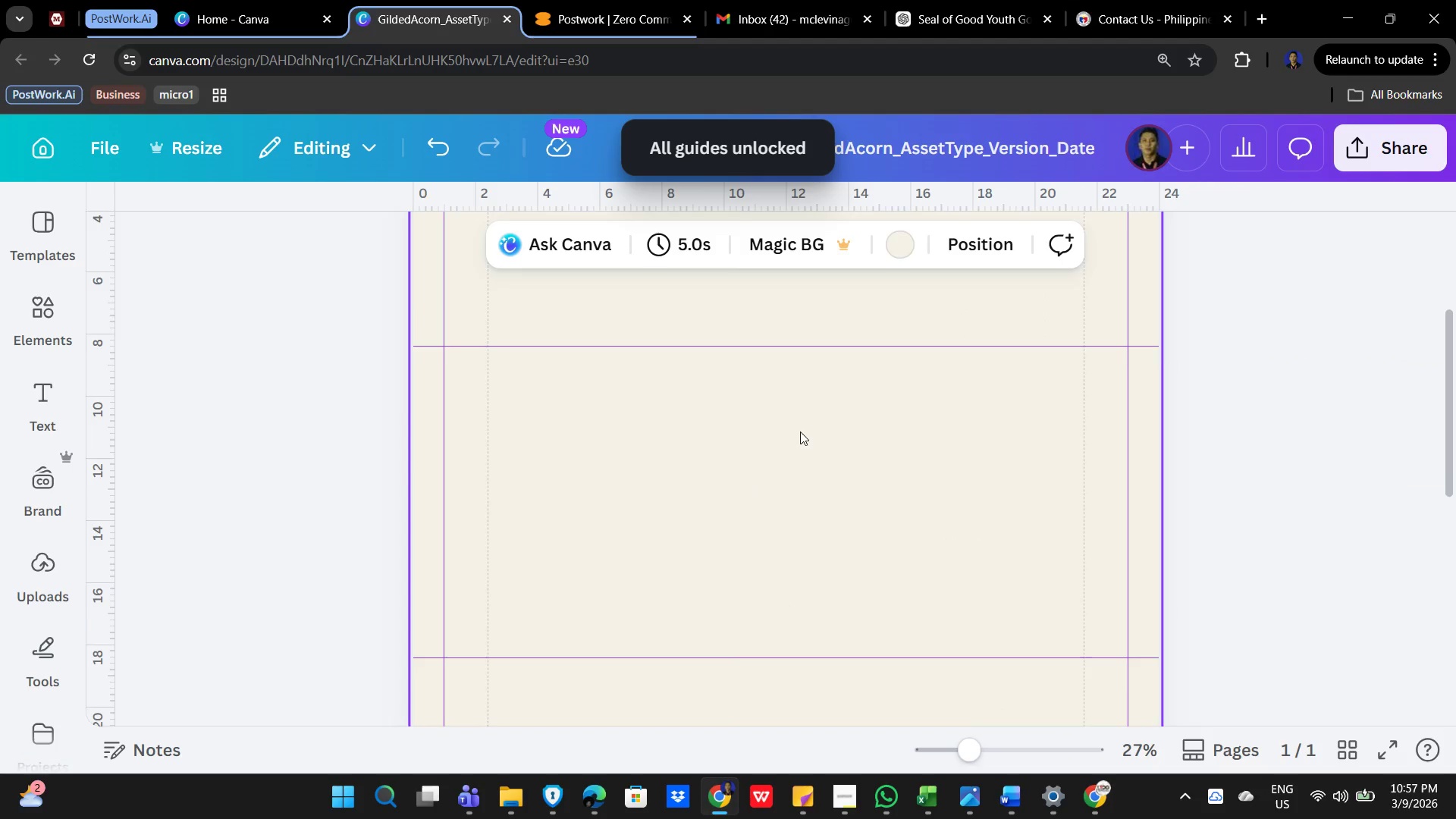 
scroll: coordinate [808, 446], scroll_direction: up, amount: 3.0
 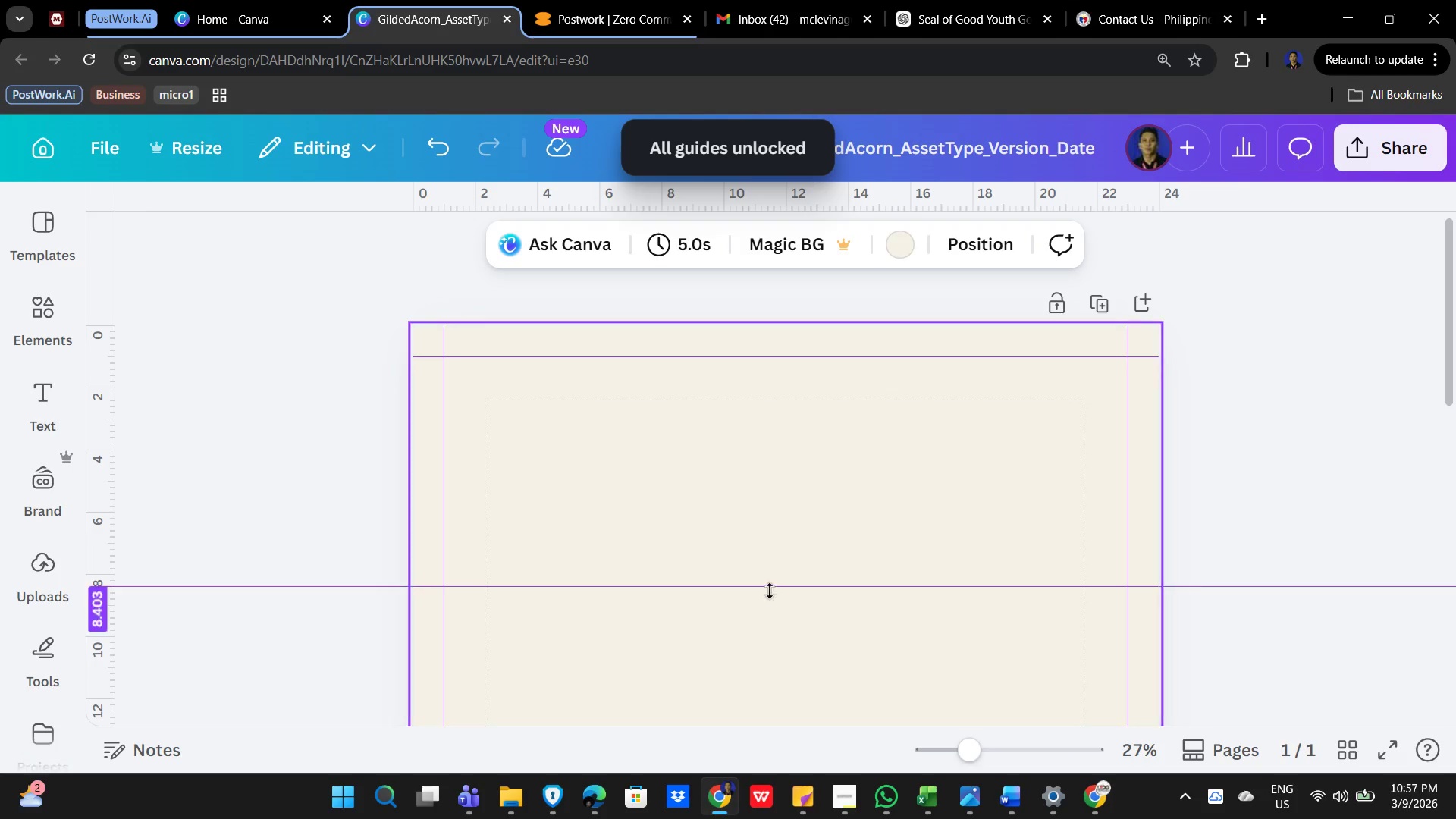 
left_click_drag(start_coordinate=[770, 582], to_coordinate=[738, 507])
 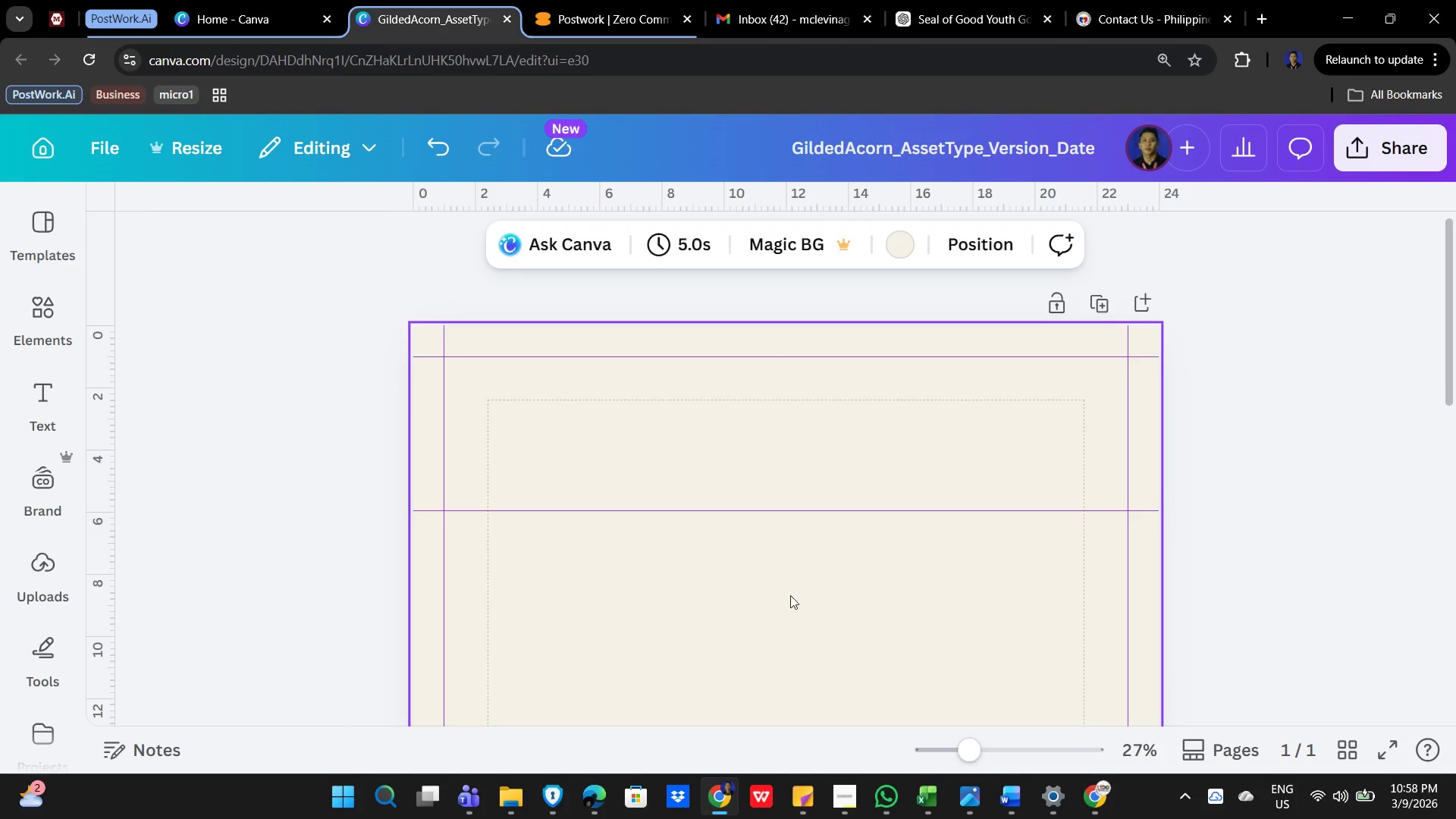 
scroll: coordinate [794, 538], scroll_direction: down, amount: 6.0
 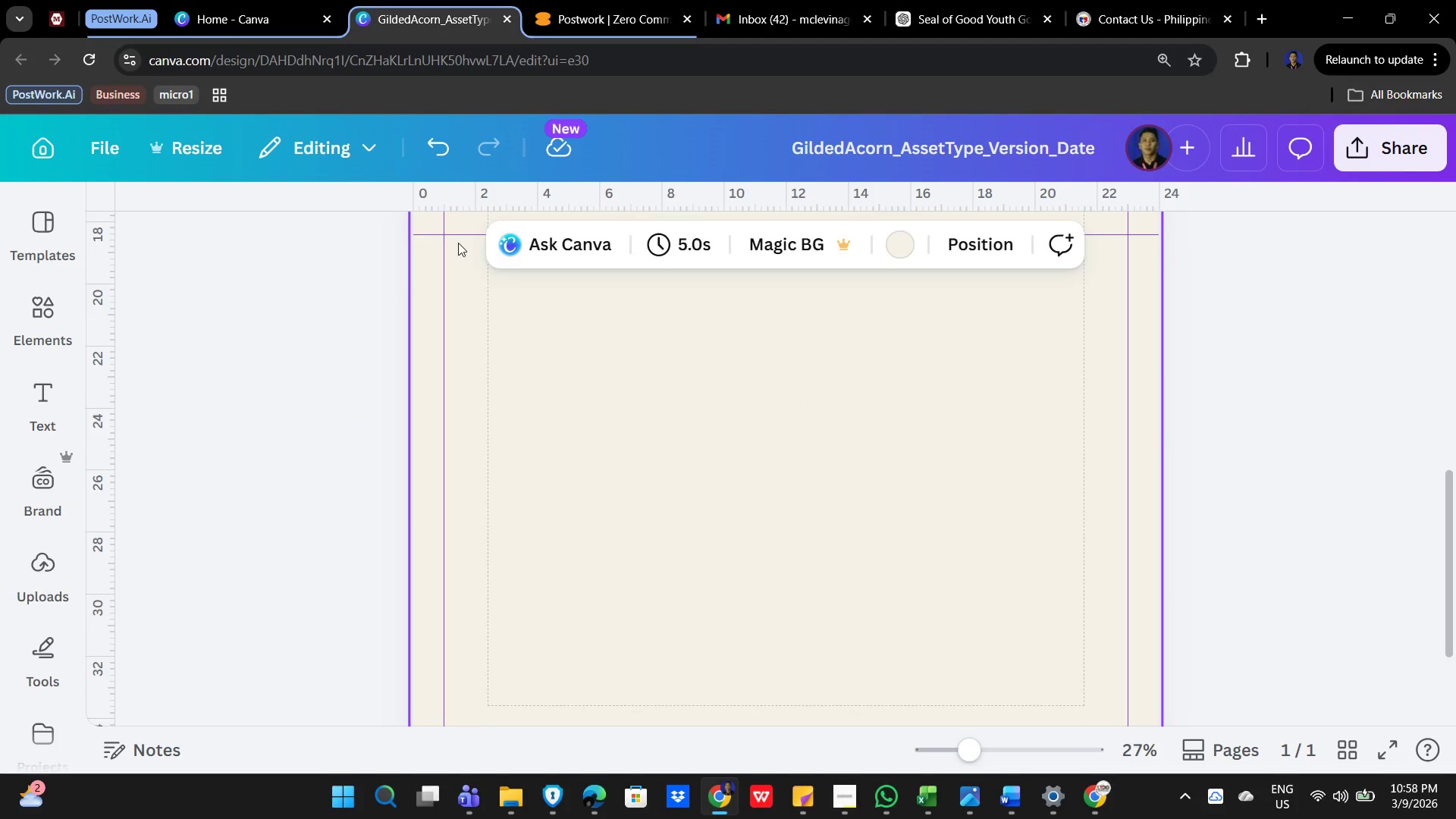 
left_click_drag(start_coordinate=[462, 237], to_coordinate=[498, 543])
 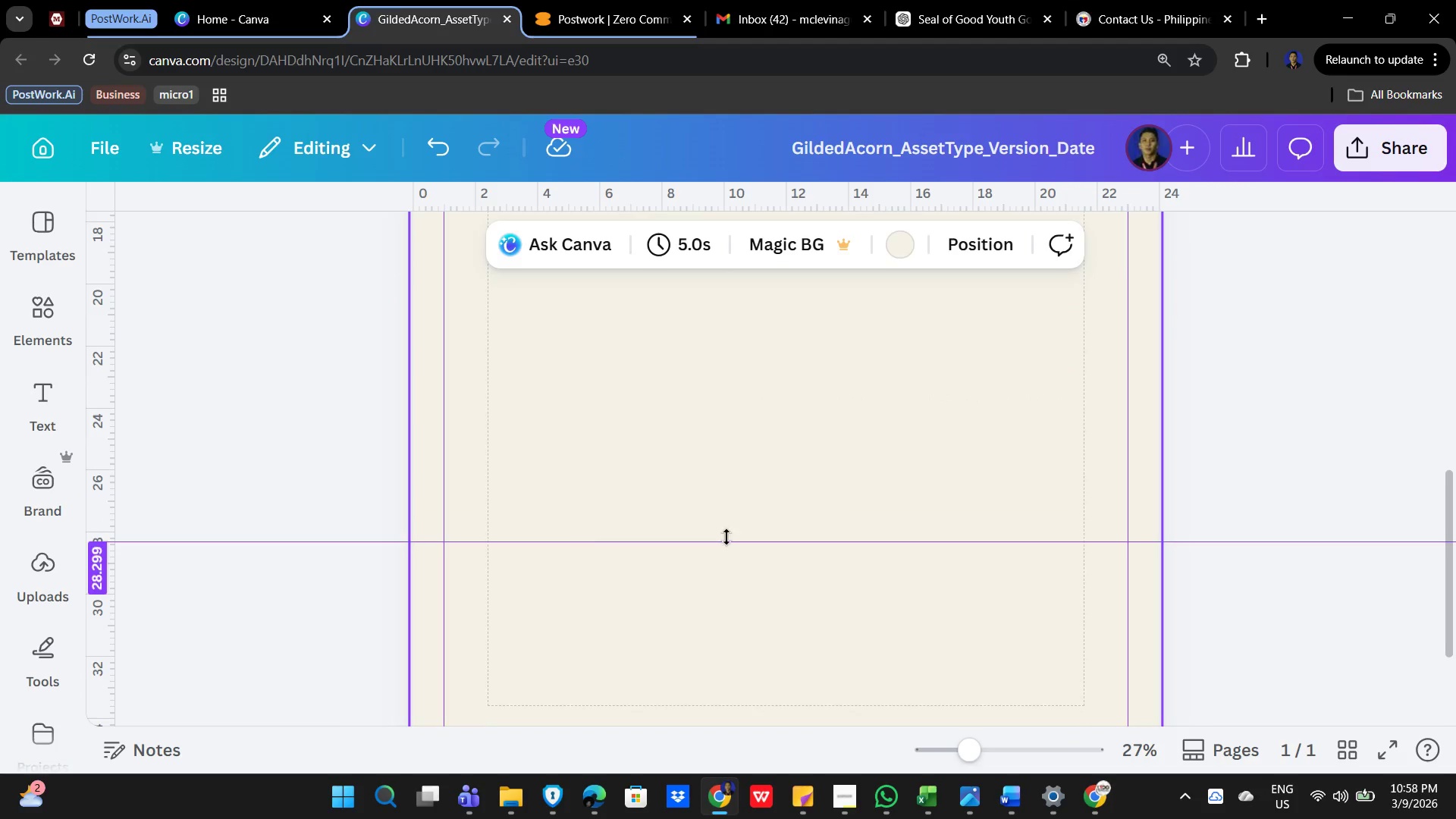 
hold_key(key=ControlLeft, duration=0.47)
scroll: coordinate [830, 498], scroll_direction: down, amount: 4.0
 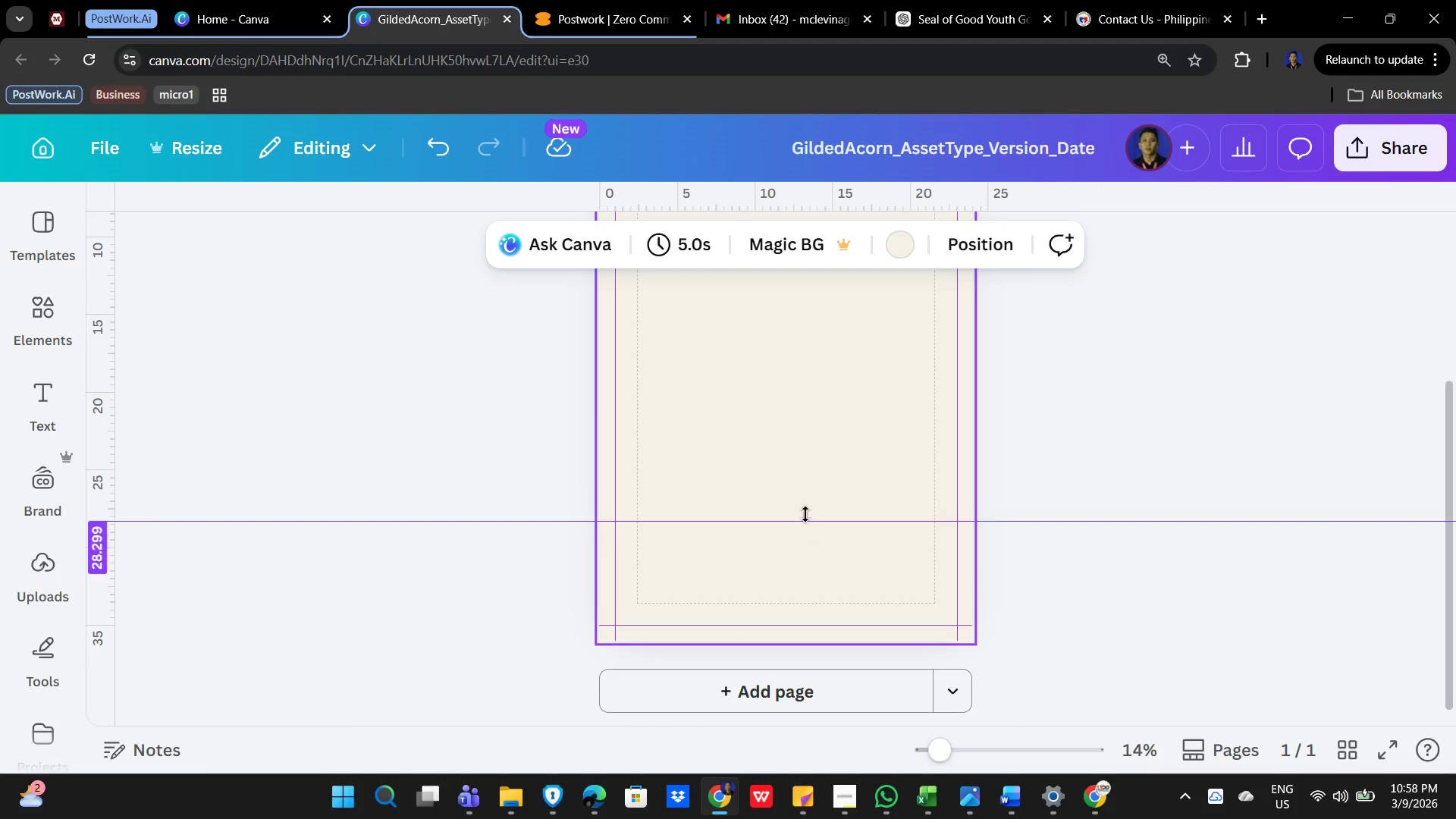 
scroll: coordinate [866, 448], scroll_direction: up, amount: 1.0
 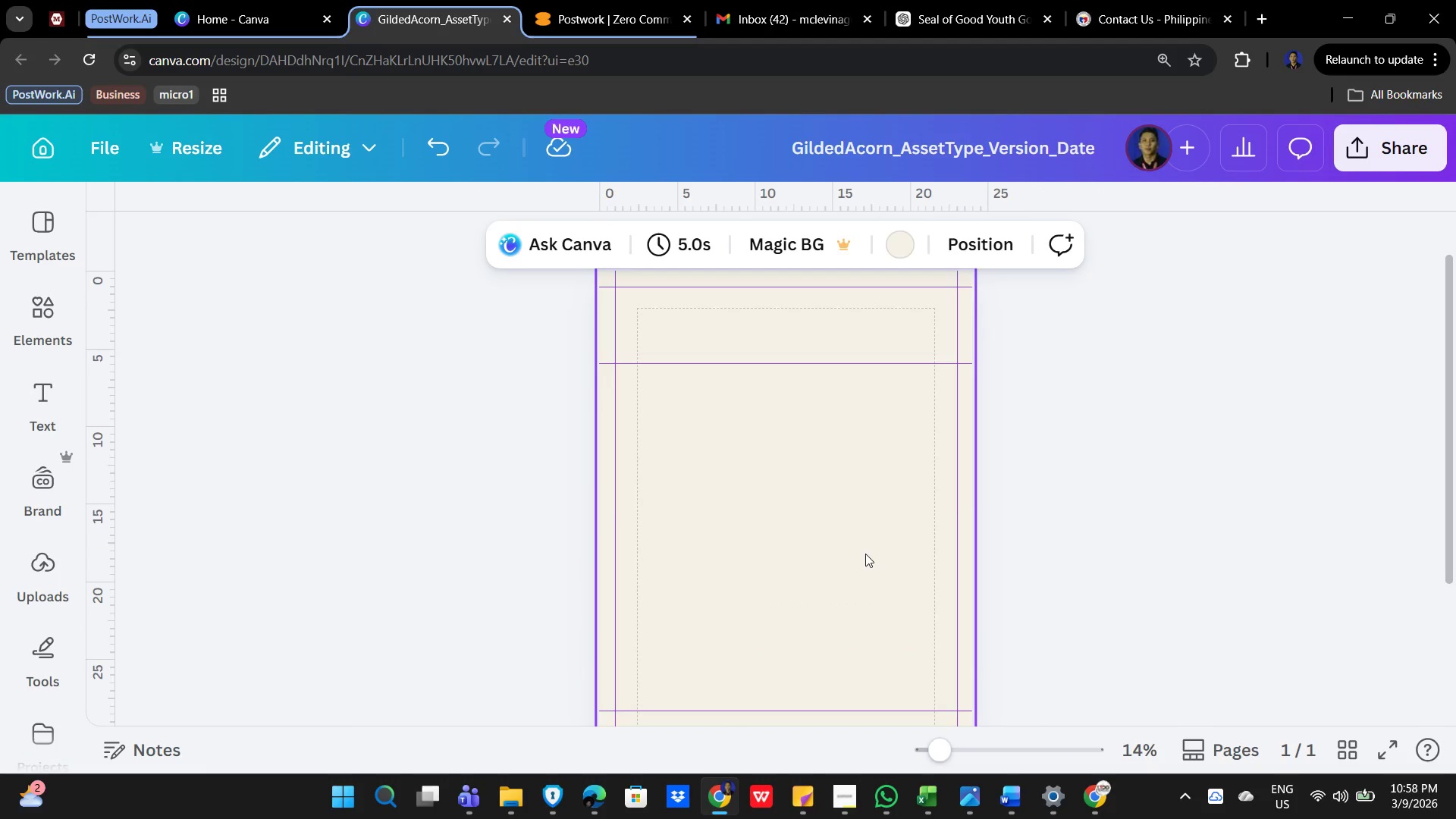 
scroll: coordinate [864, 549], scroll_direction: down, amount: 1.0
 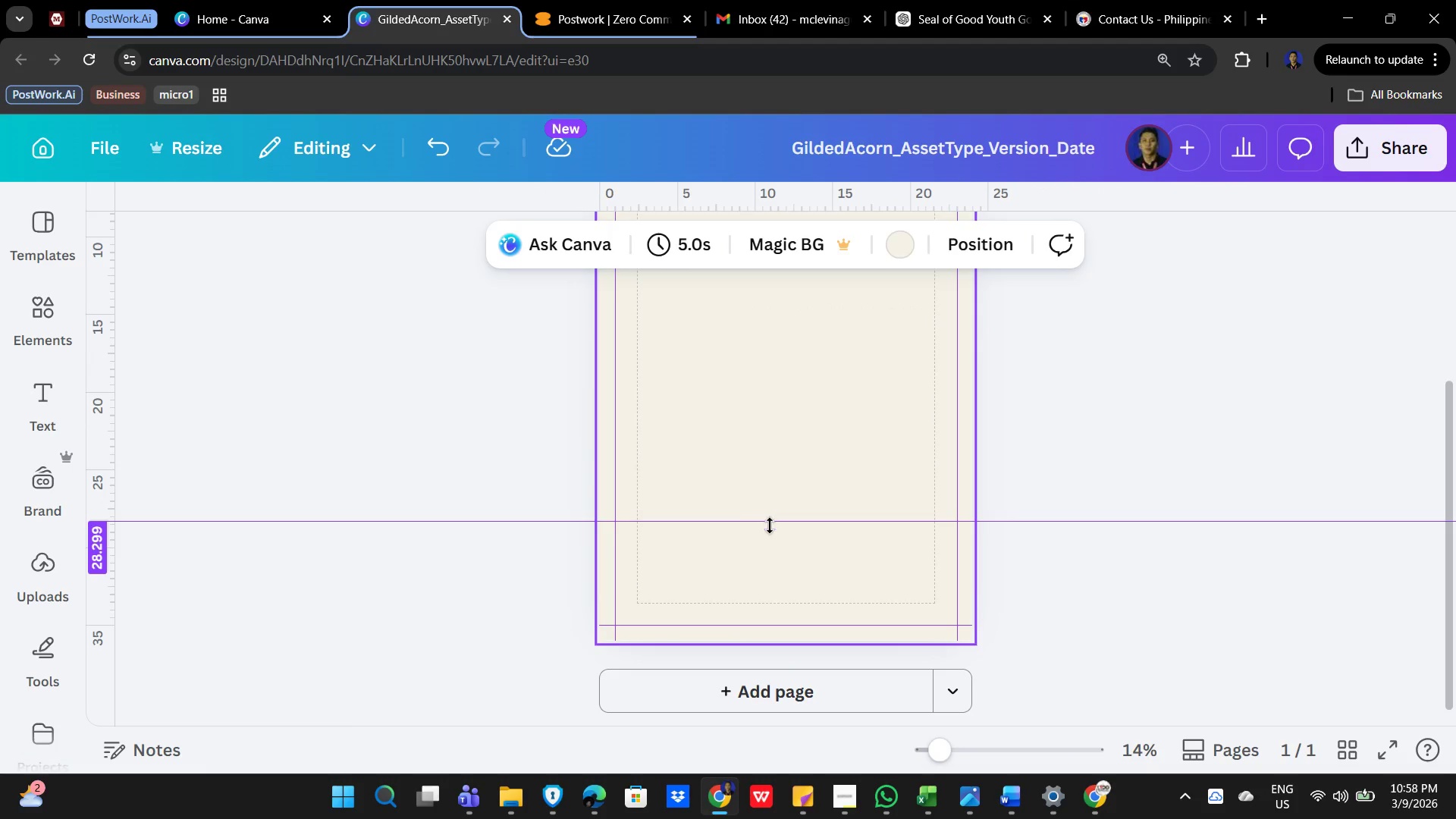 
left_click_drag(start_coordinate=[770, 522], to_coordinate=[764, 548])
 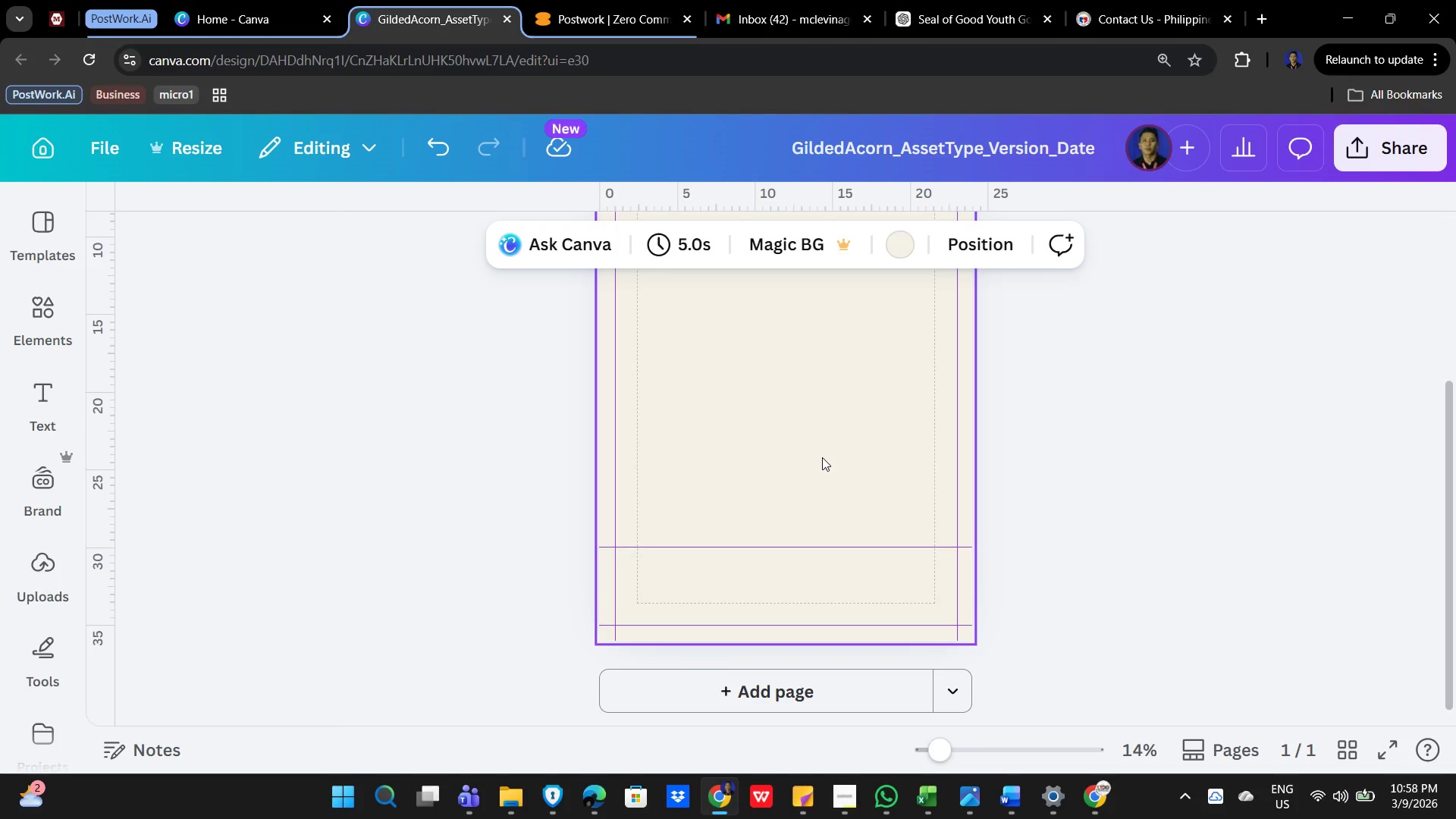 
left_click([822, 457])
 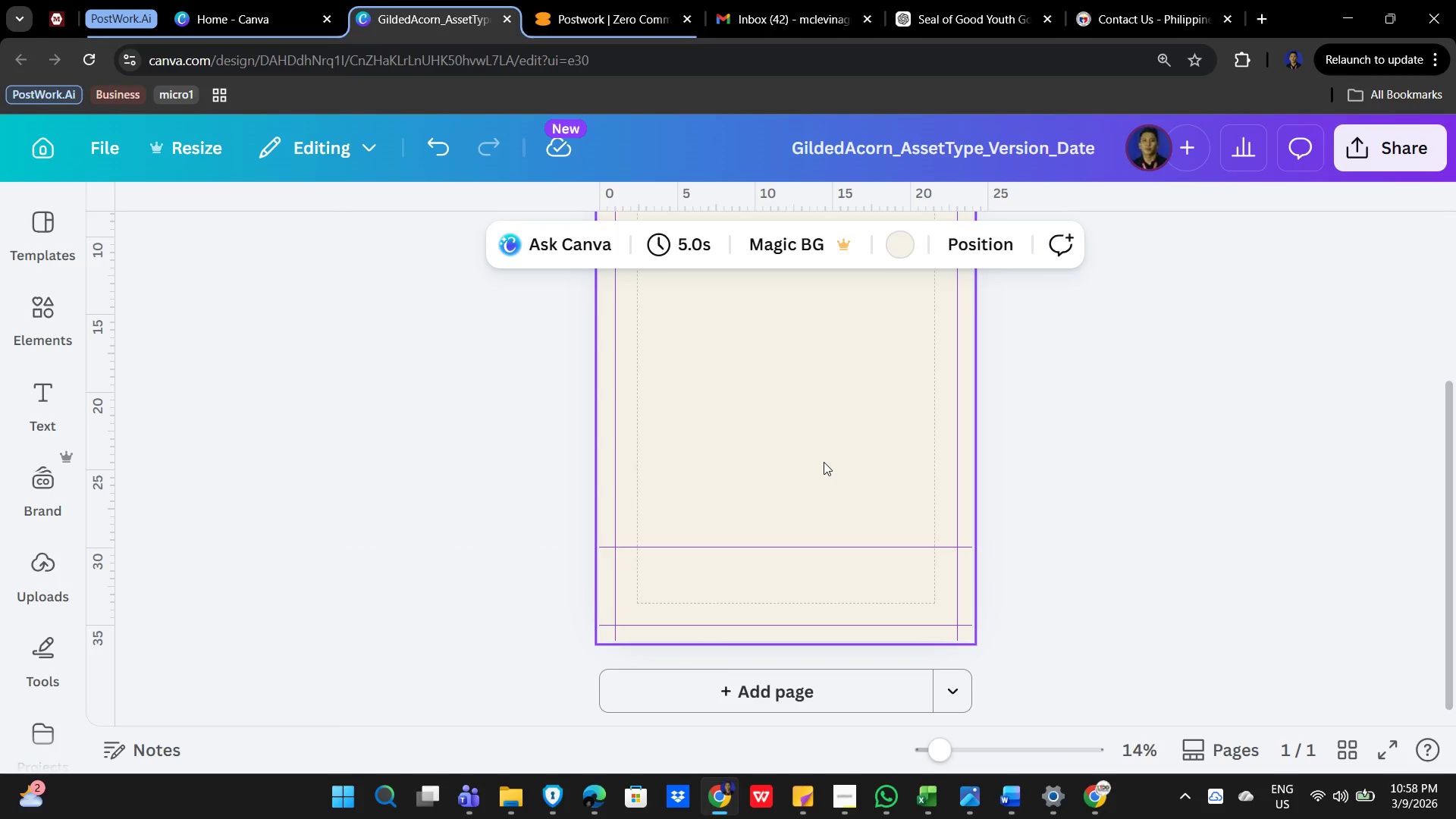 
scroll: coordinate [818, 460], scroll_direction: up, amount: 2.0
 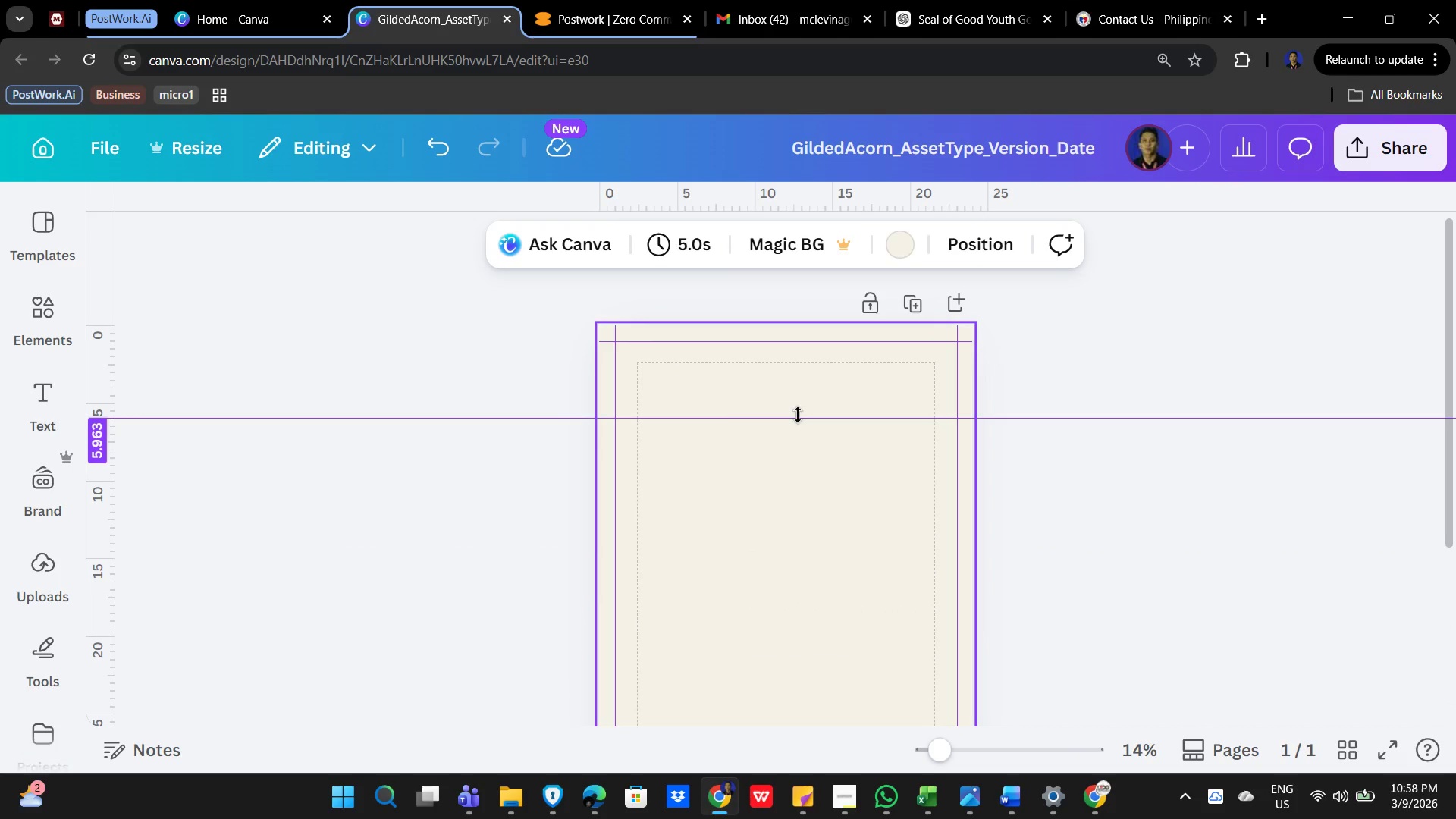 
left_click_drag(start_coordinate=[798, 415], to_coordinate=[746, 422])
 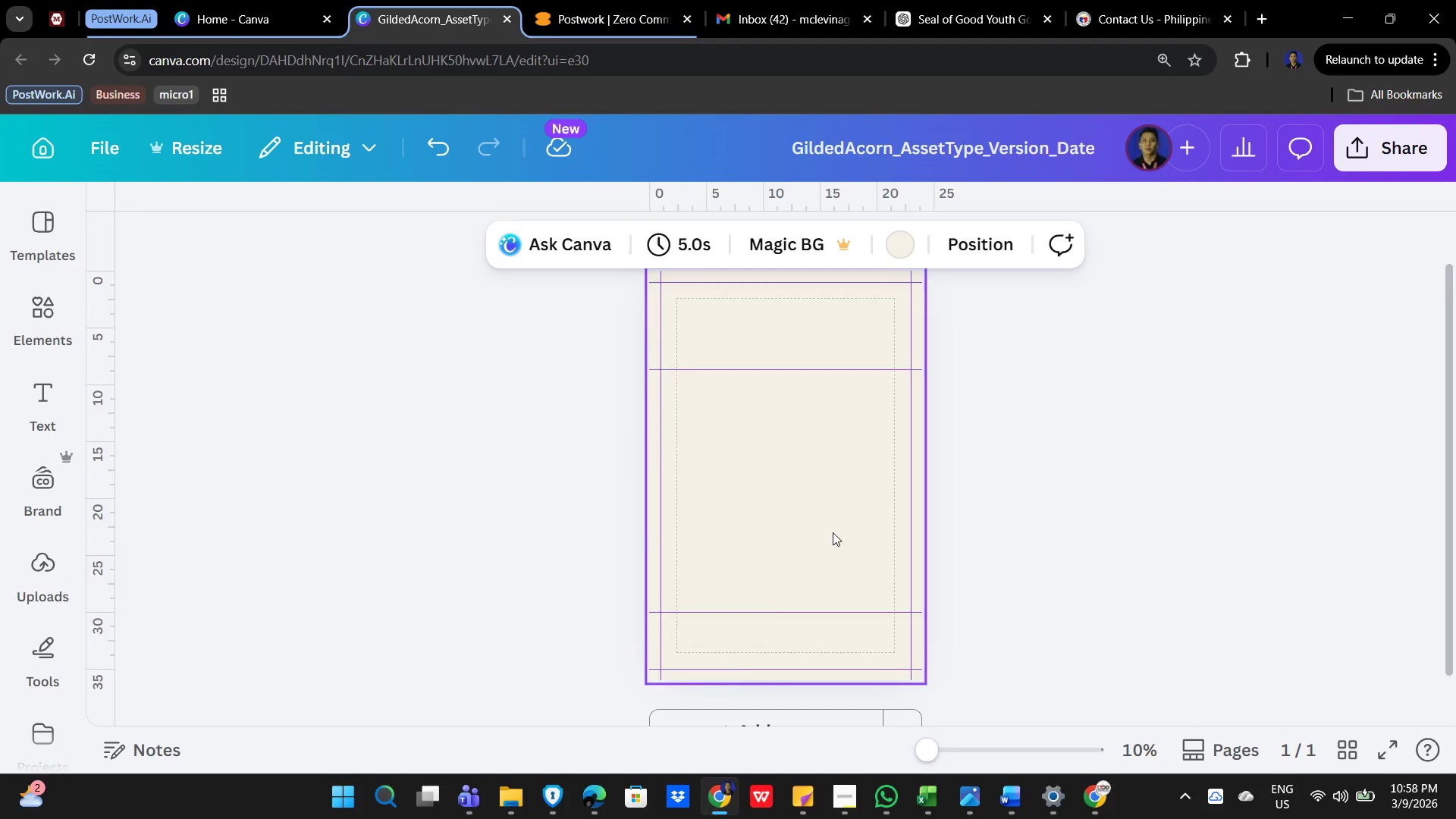 
hold_key(key=ControlLeft, duration=0.89)
scroll: coordinate [829, 527], scroll_direction: down, amount: 6.0
 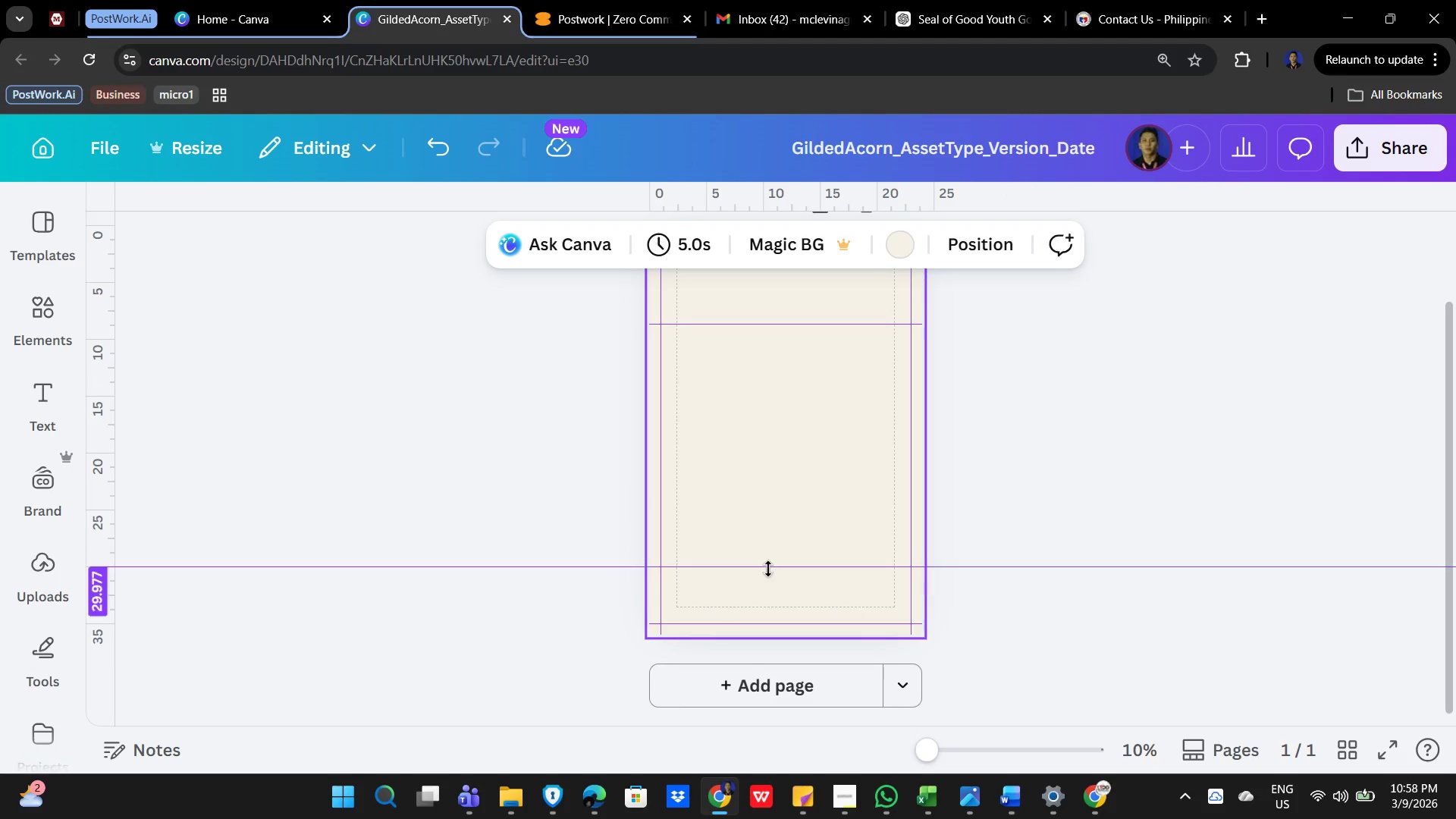 
left_click_drag(start_coordinate=[768, 568], to_coordinate=[761, 543])
 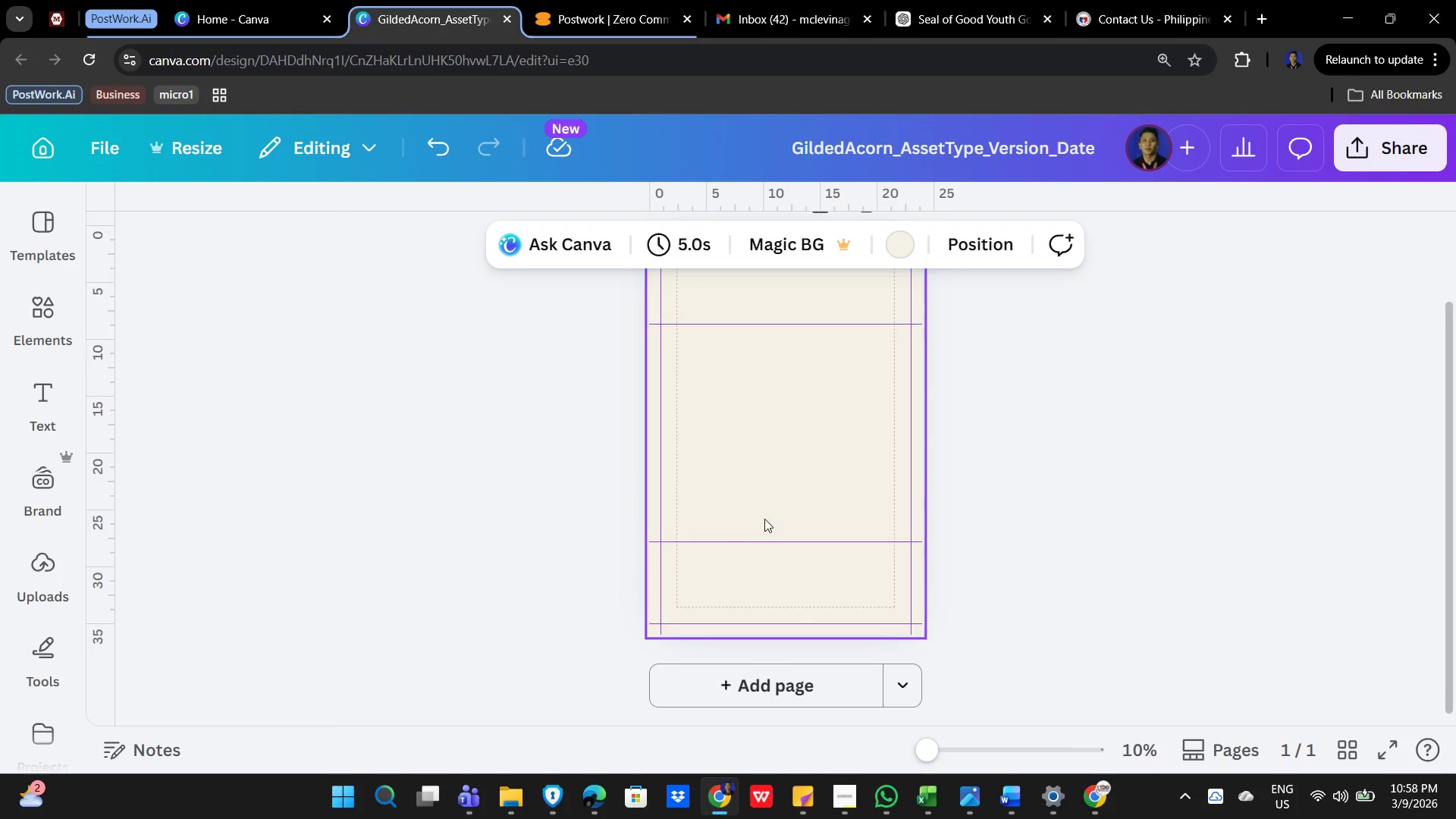 
scroll: coordinate [780, 511], scroll_direction: up, amount: 2.0
 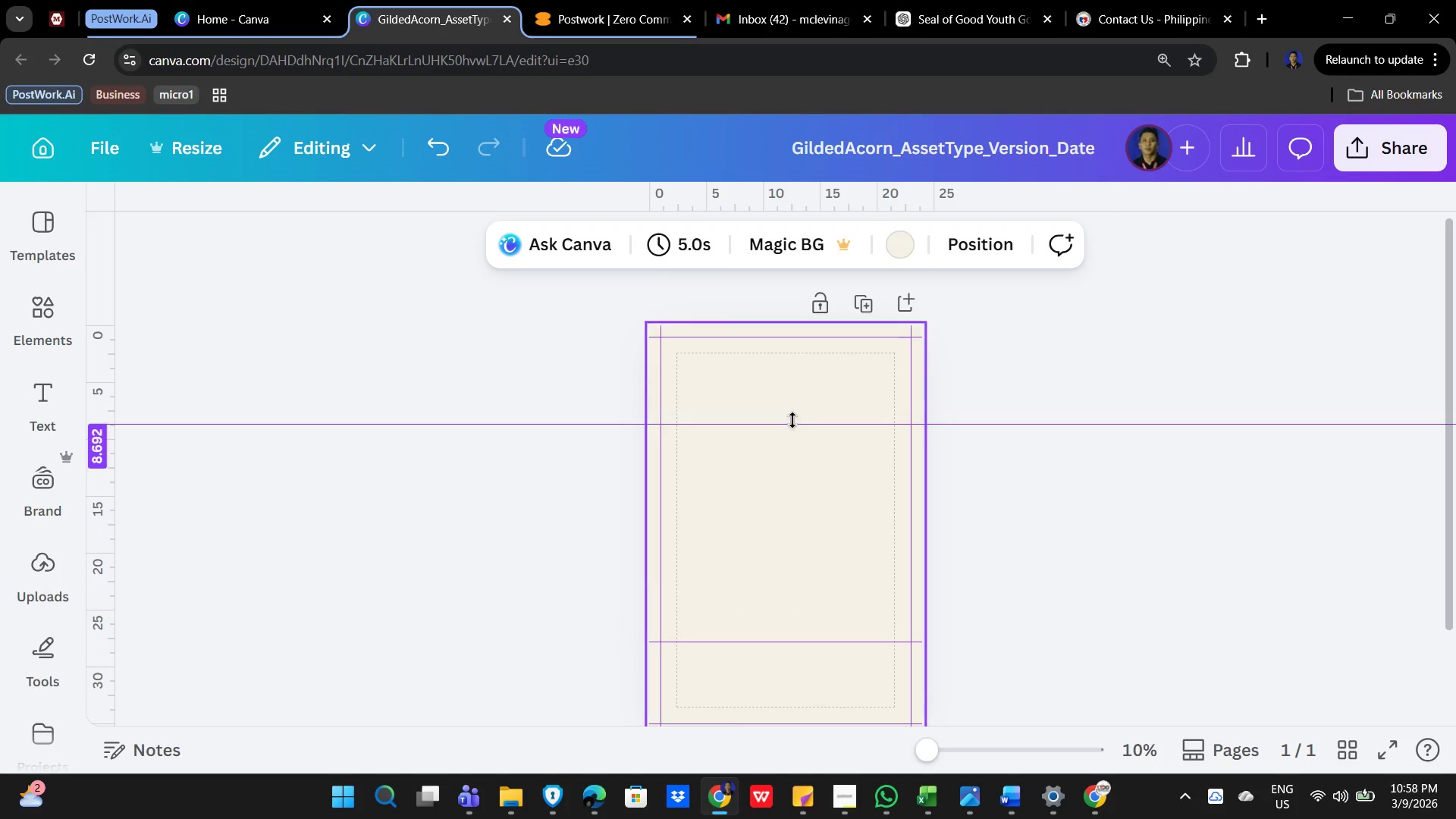 
left_click_drag(start_coordinate=[792, 422], to_coordinate=[795, 415])
 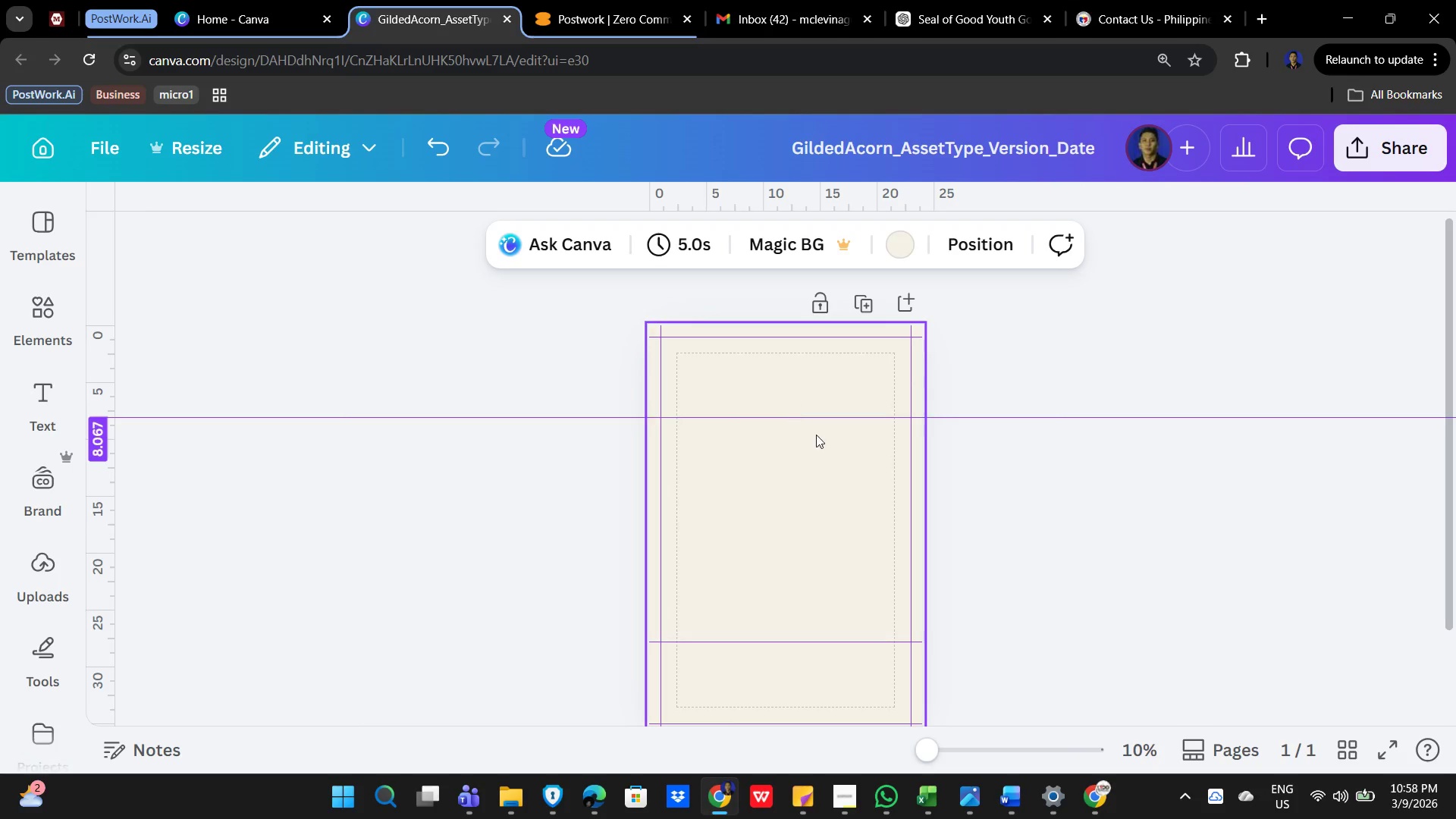 
hold_key(key=ControlLeft, duration=0.7)
scroll: coordinate [825, 497], scroll_direction: up, amount: 3.0
 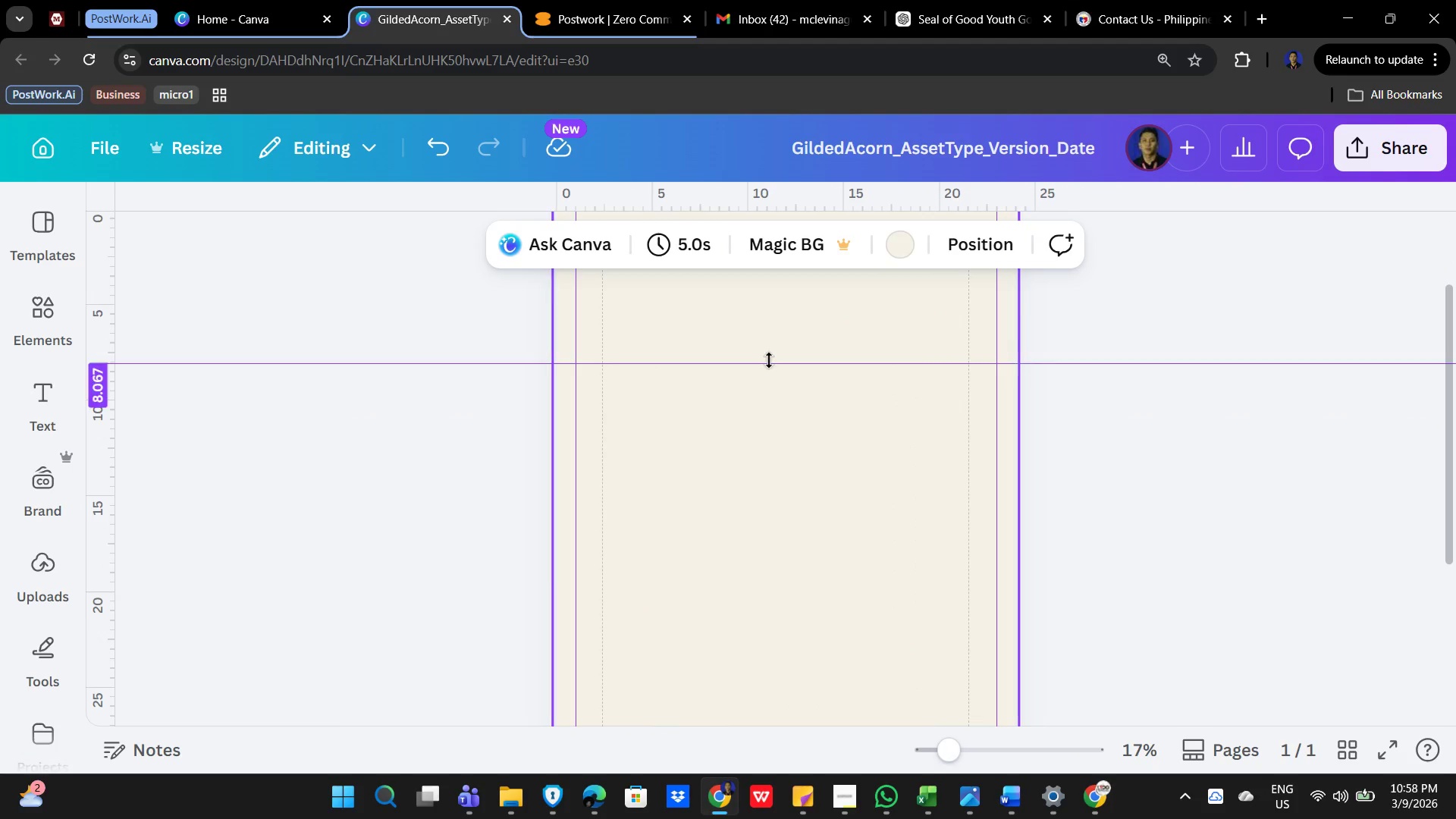 
left_click_drag(start_coordinate=[769, 362], to_coordinate=[771, 347])
 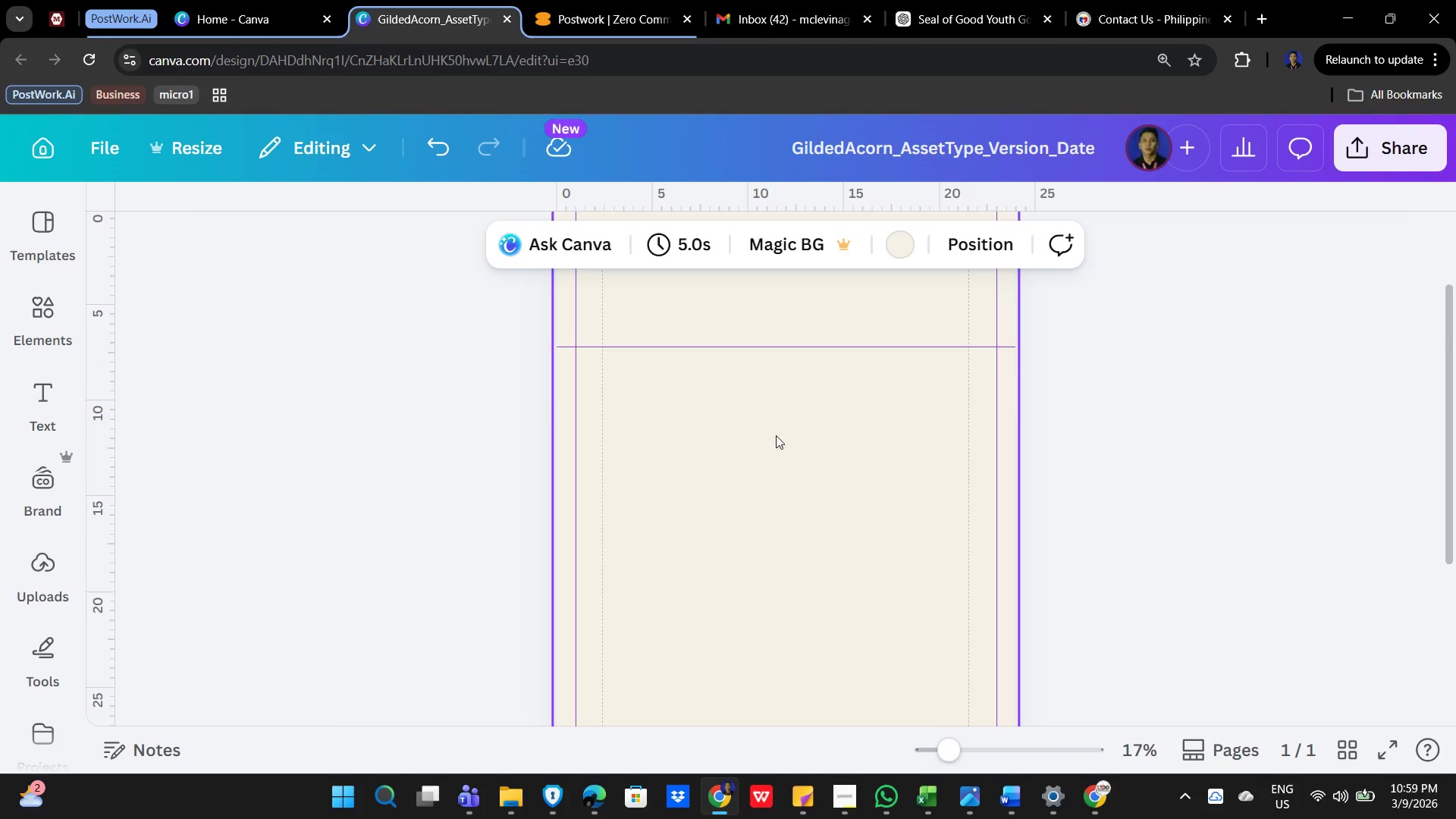 
left_click([784, 451])
 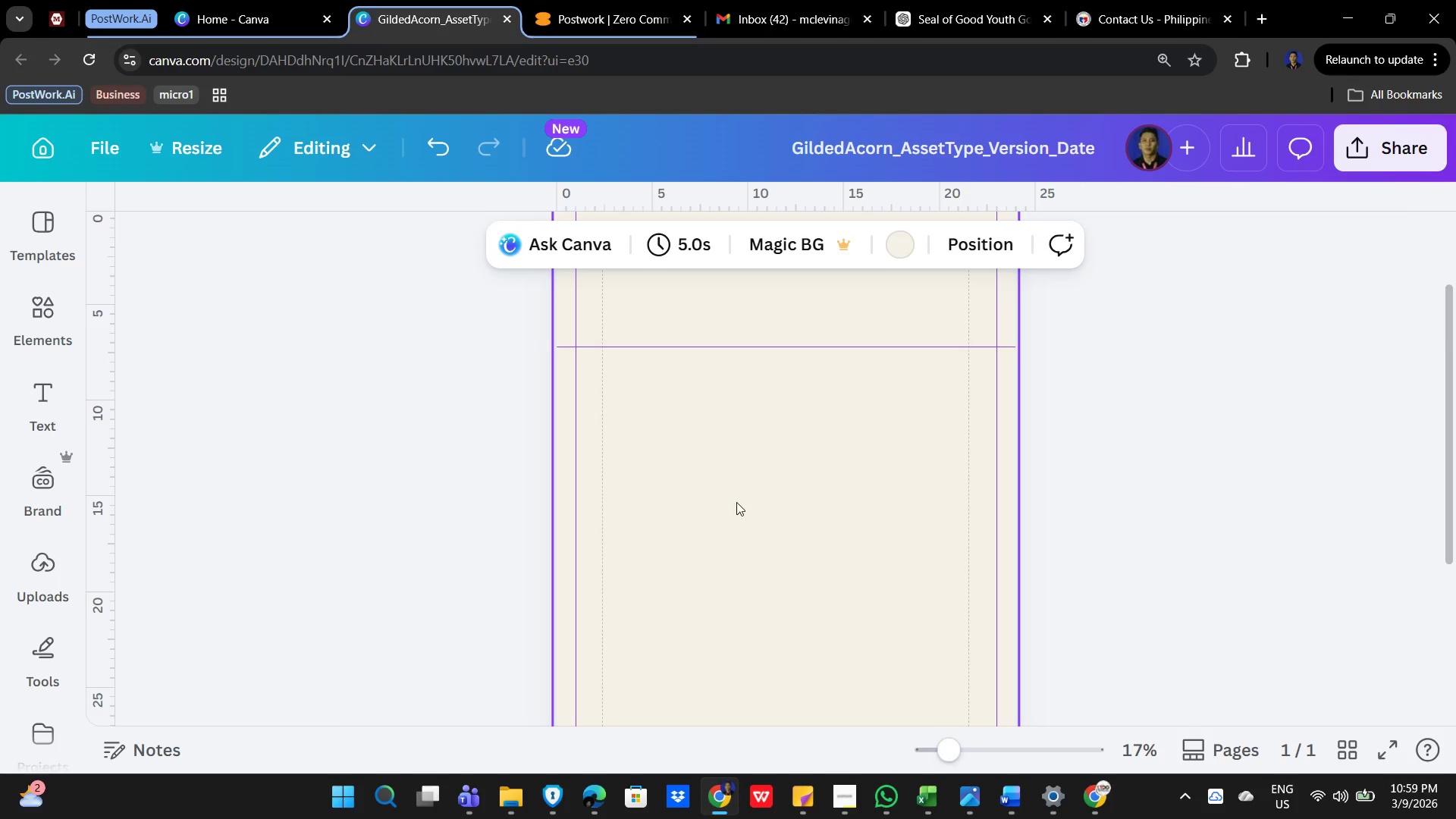 
scroll: coordinate [735, 504], scroll_direction: down, amount: 2.0
 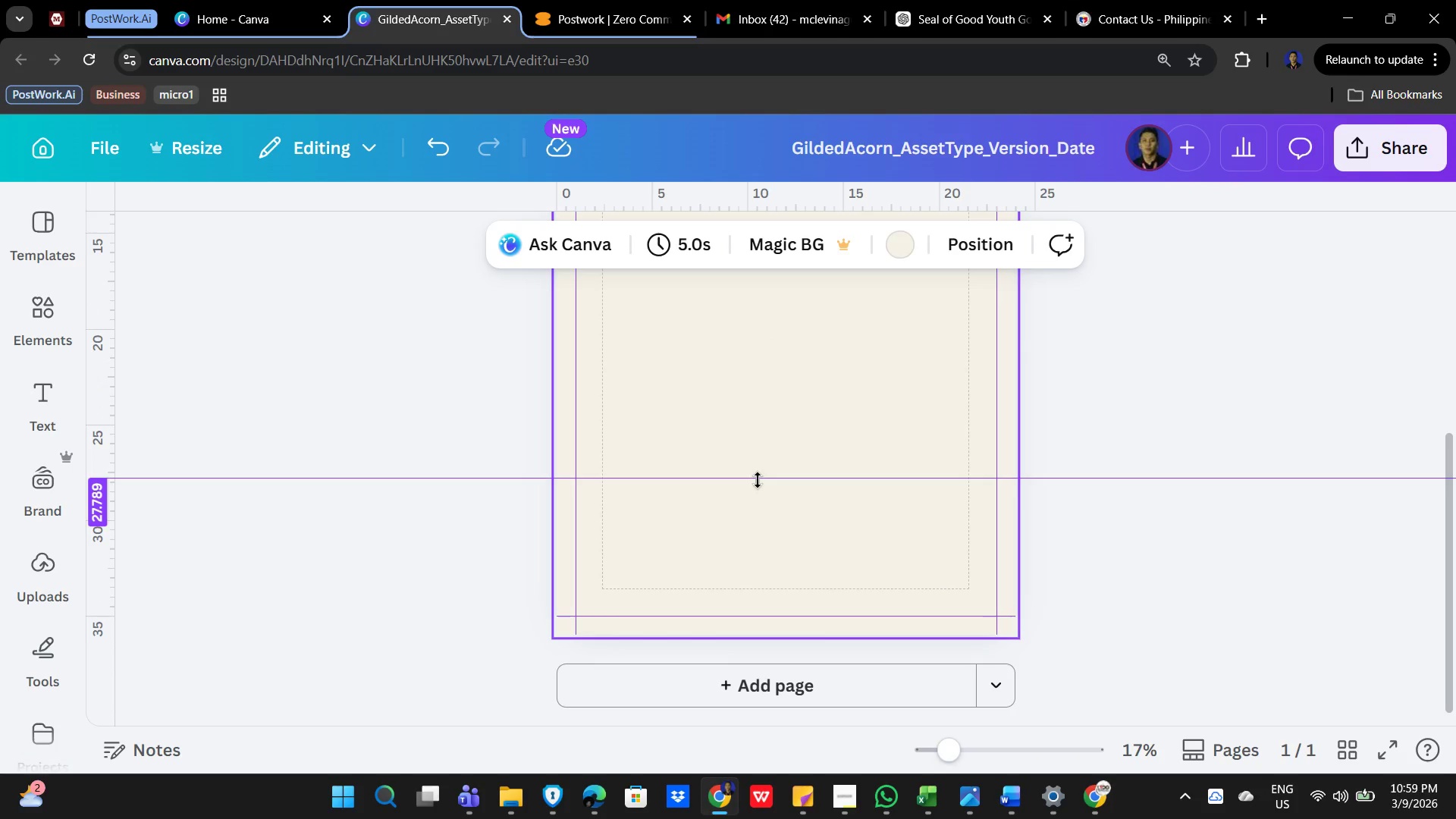 
left_click_drag(start_coordinate=[758, 480], to_coordinate=[730, 500])
 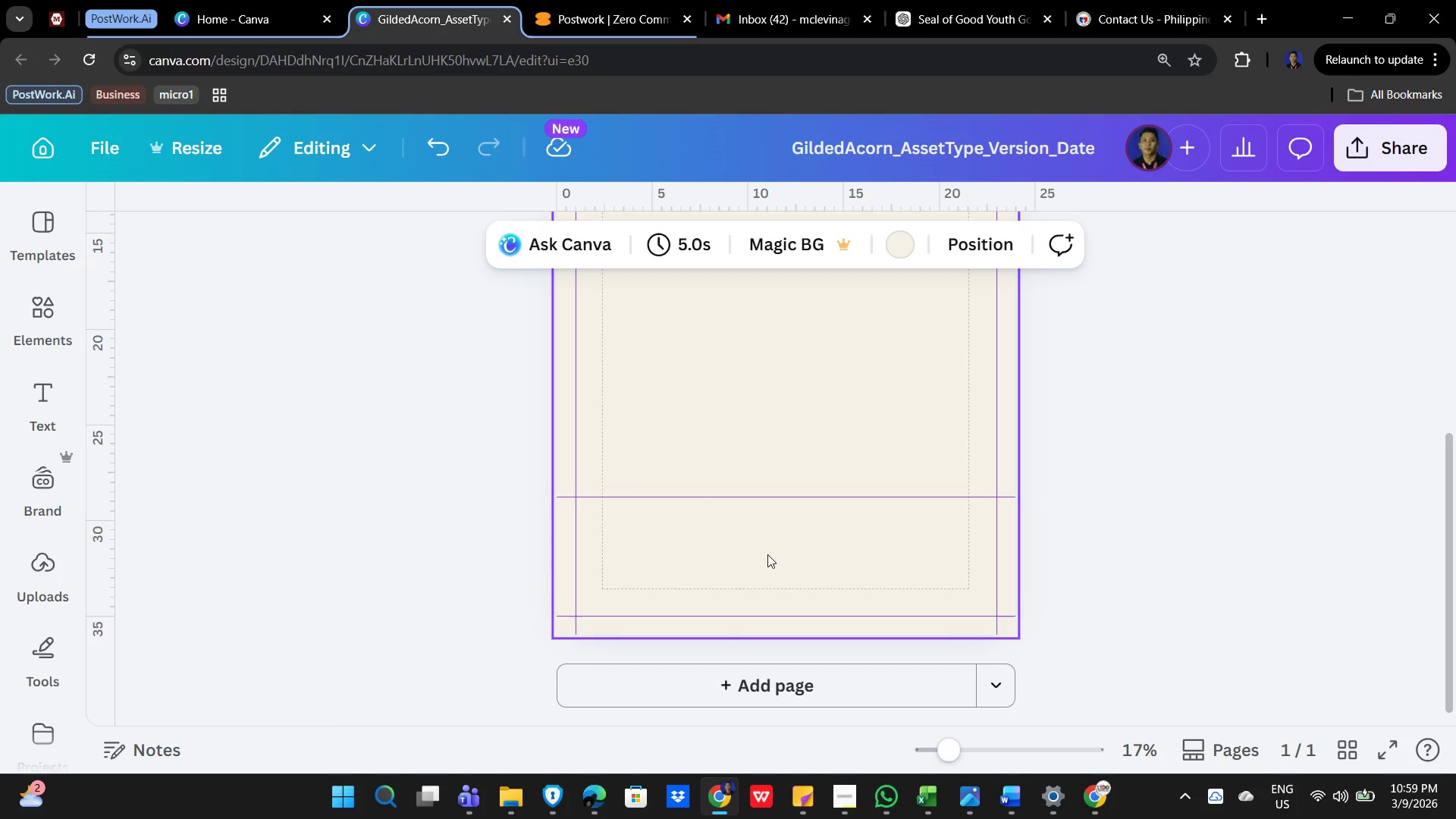 
hold_key(key=ControlLeft, duration=0.36)
scroll: coordinate [768, 552], scroll_direction: up, amount: 2.0
 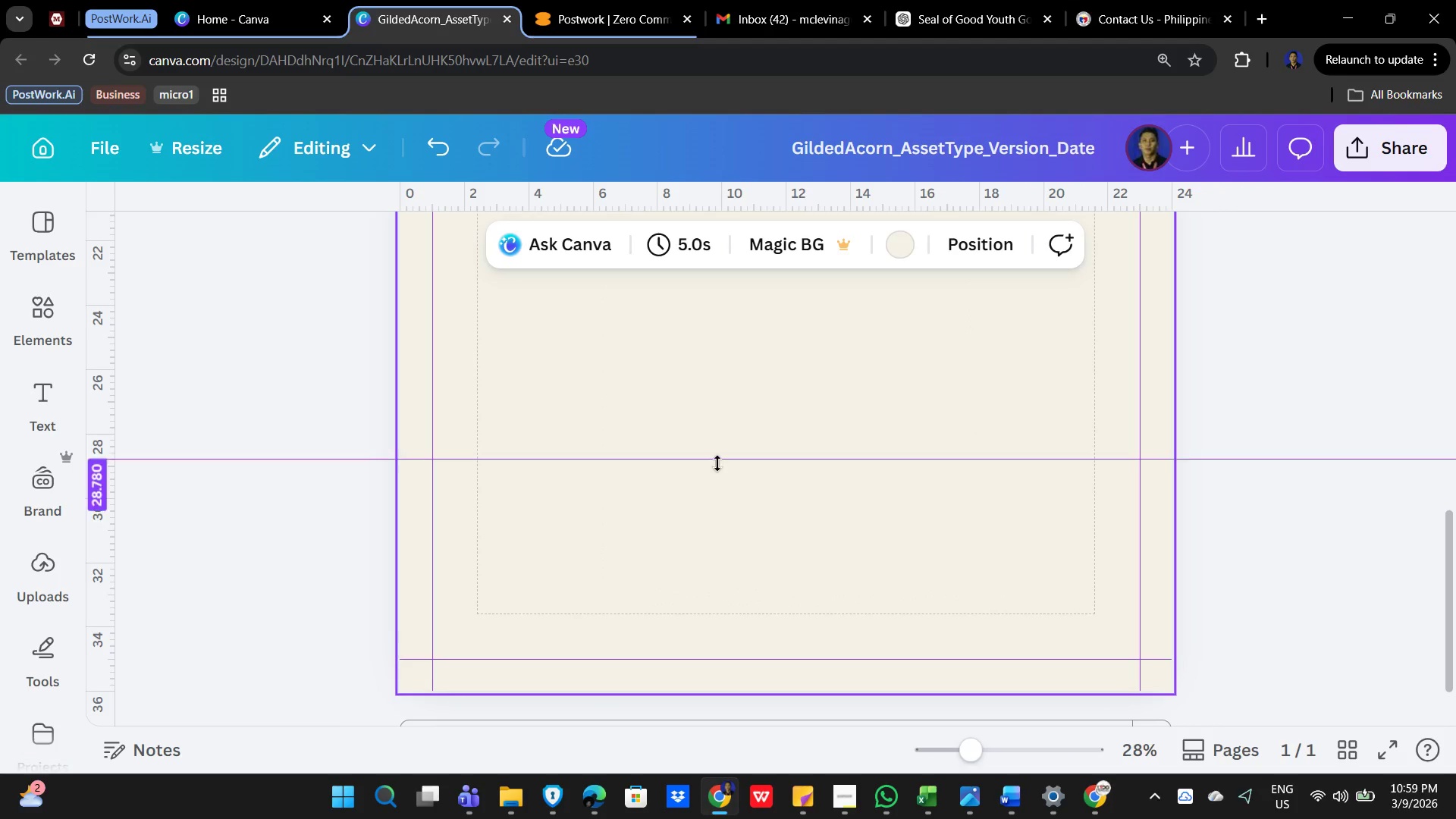 
left_click_drag(start_coordinate=[721, 459], to_coordinate=[717, 462])
 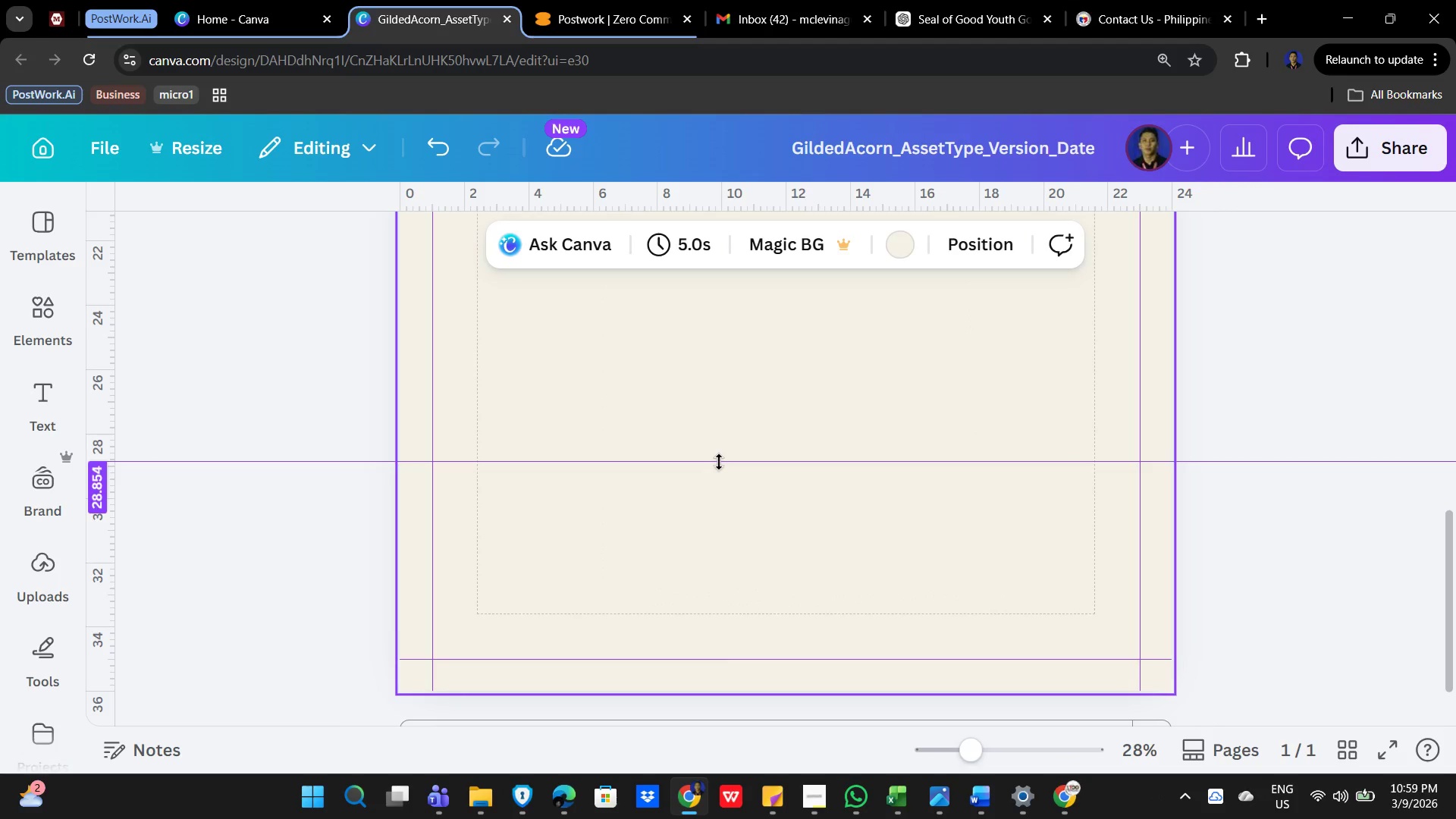 
hold_key(key=ControlLeft, duration=0.59)
scroll: coordinate [720, 463], scroll_direction: up, amount: 2.0
 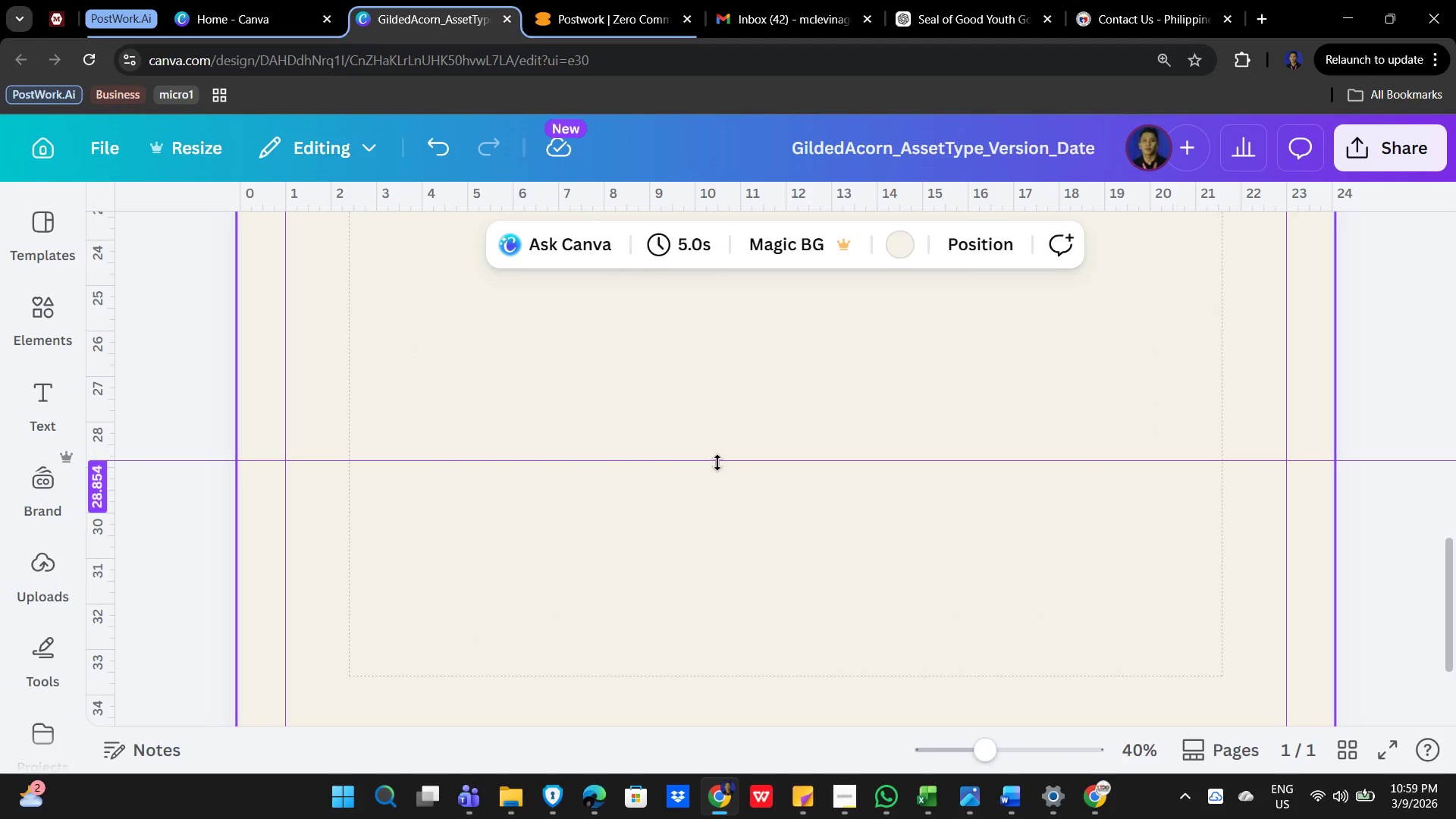 
left_click_drag(start_coordinate=[717, 463], to_coordinate=[715, 459])
 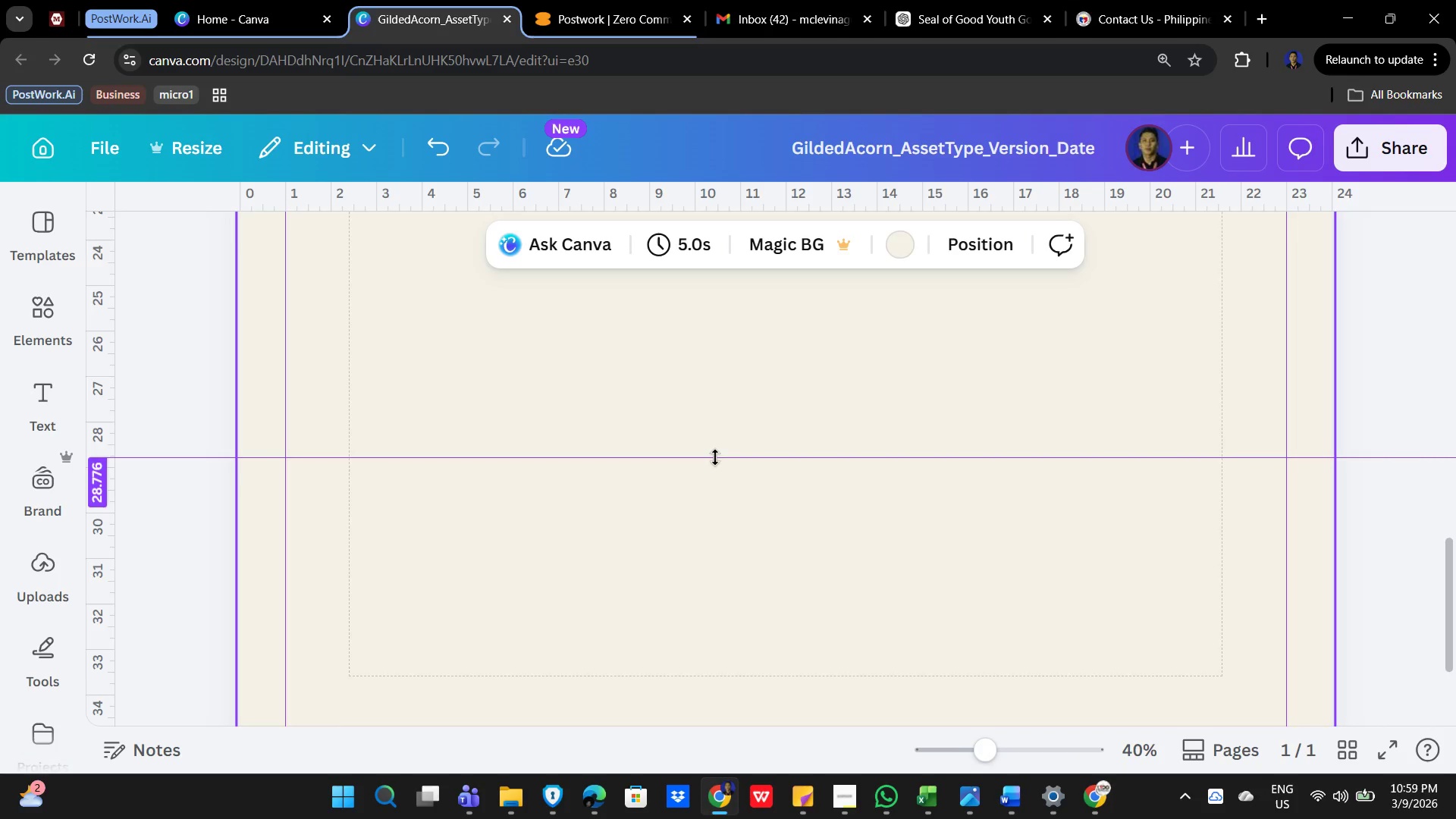 
hold_key(key=ControlLeft, duration=0.64)
scroll: coordinate [715, 457], scroll_direction: up, amount: 2.0
 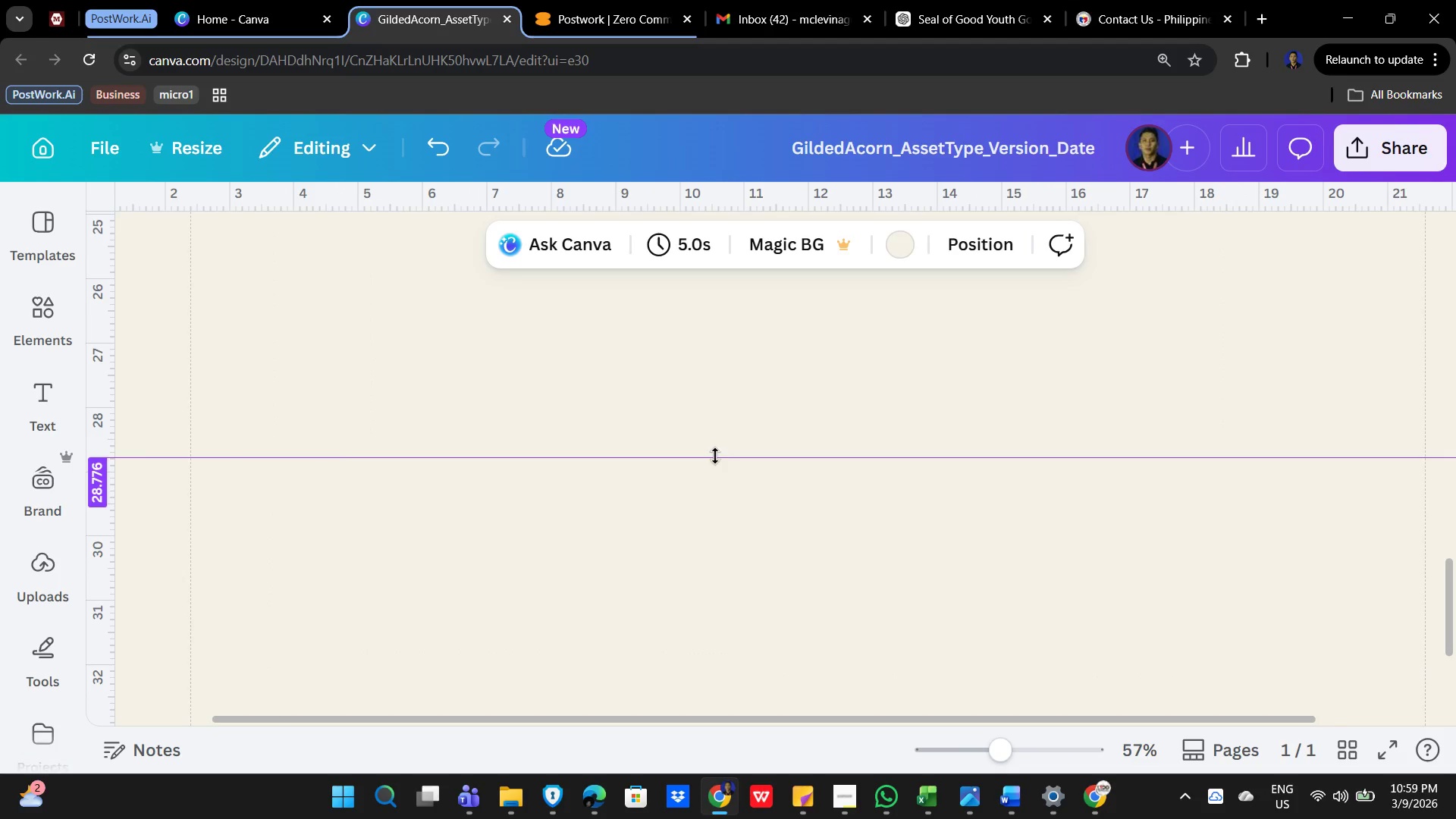 
left_click_drag(start_coordinate=[715, 456], to_coordinate=[711, 458])
 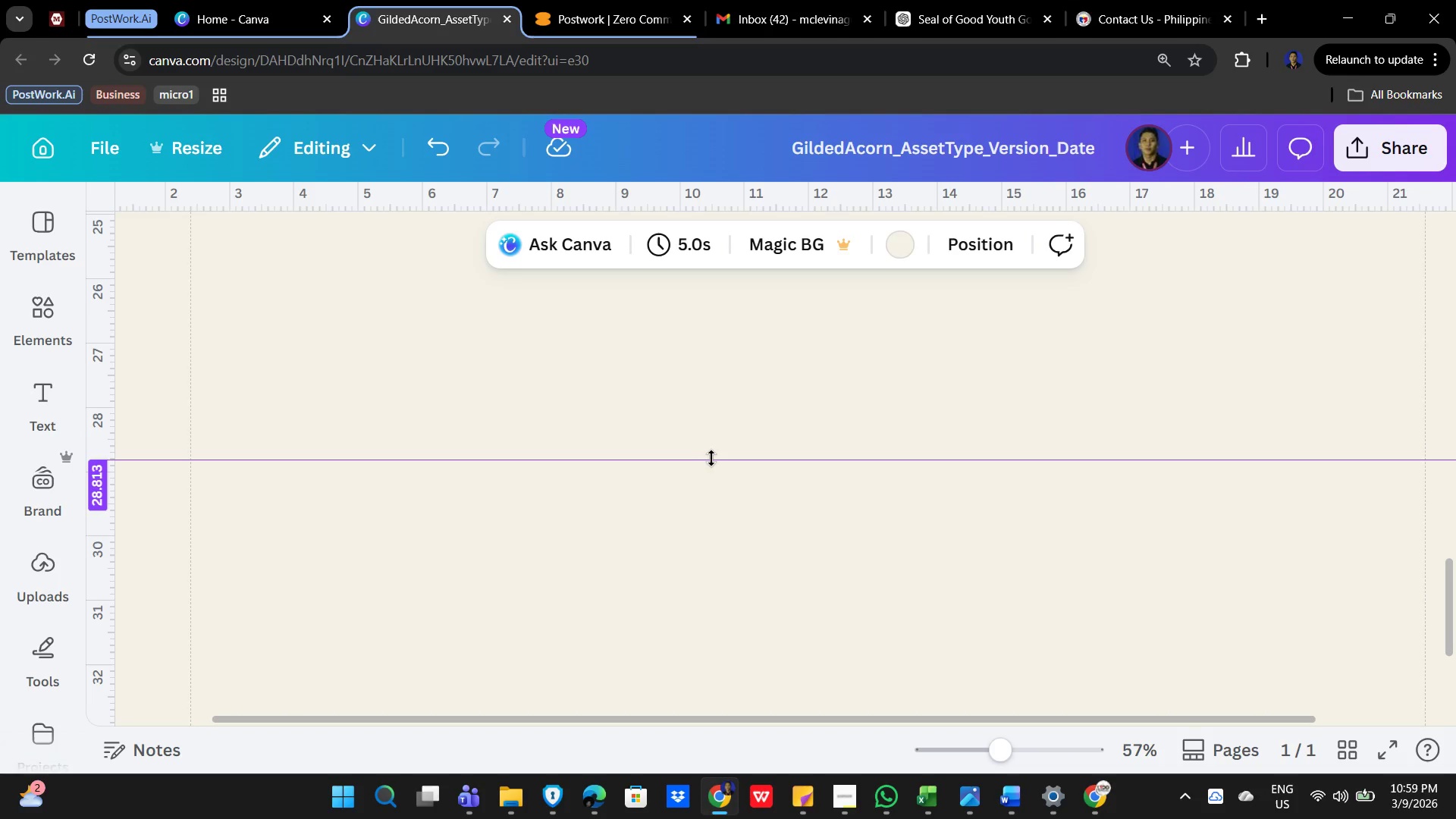 
hold_key(key=ControlLeft, duration=0.58)
scroll: coordinate [713, 458], scroll_direction: up, amount: 1.0
 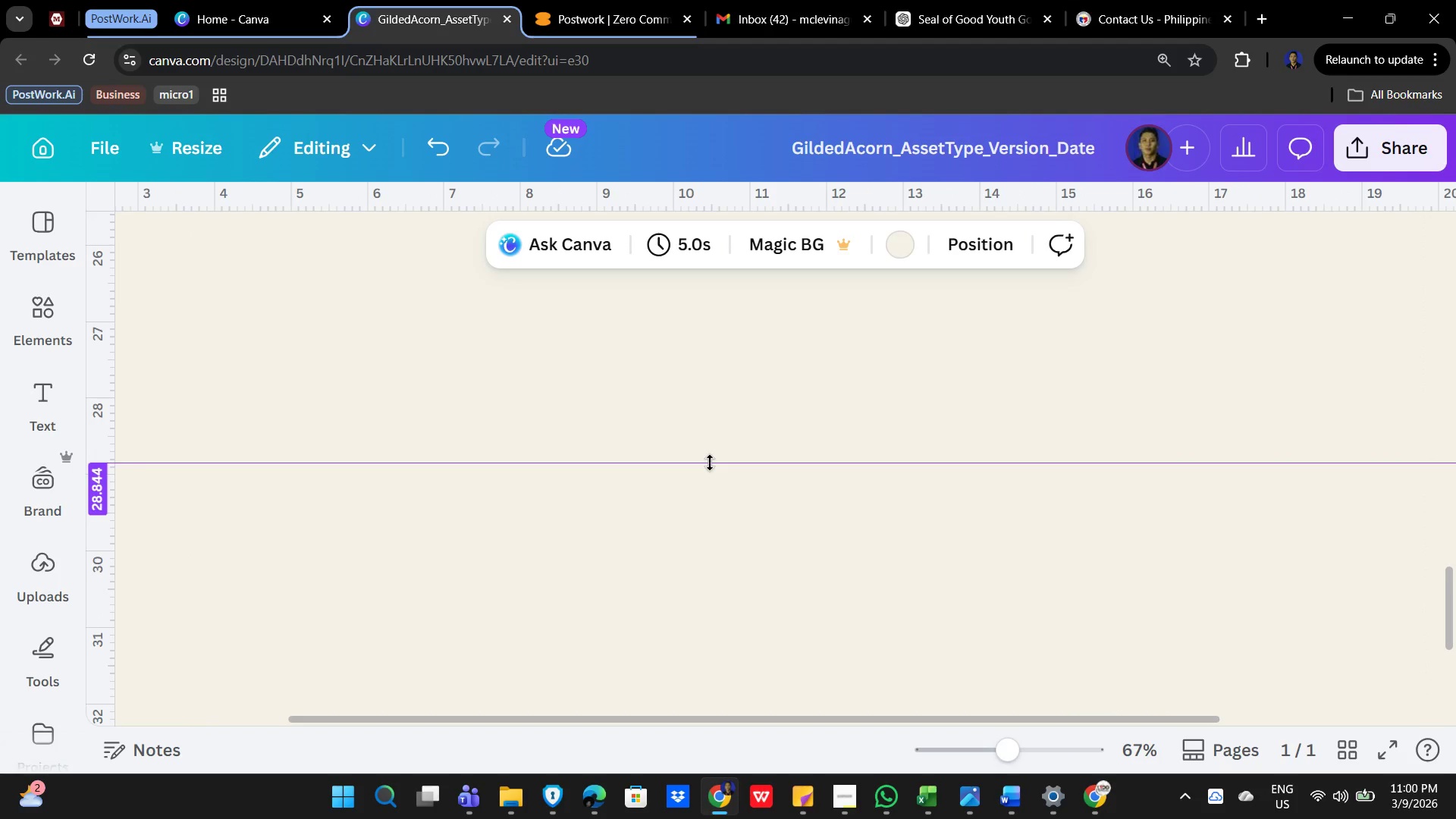 
hold_key(key=ControlLeft, duration=0.47)
 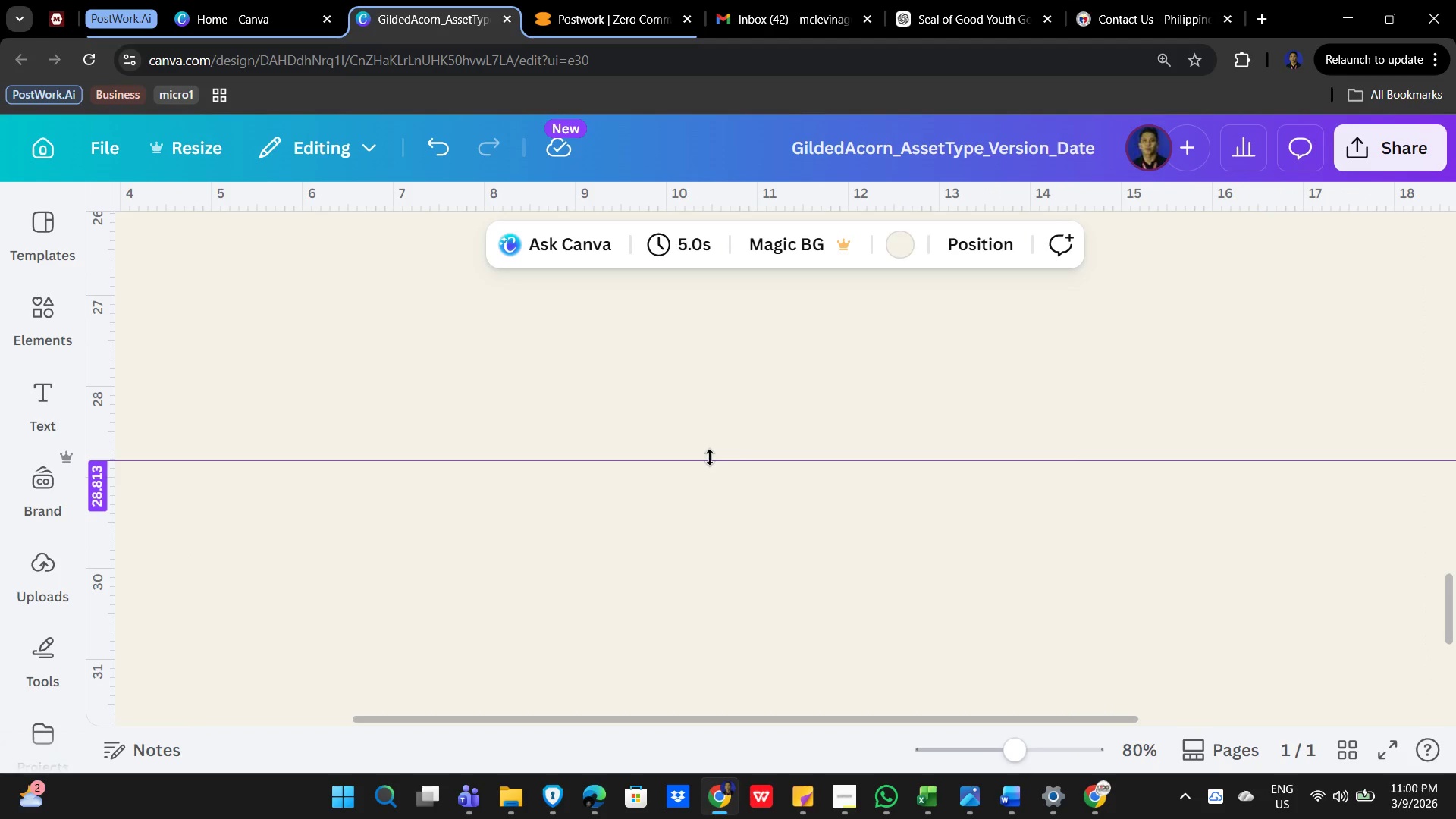 
left_click_drag(start_coordinate=[710, 460], to_coordinate=[707, 454])
 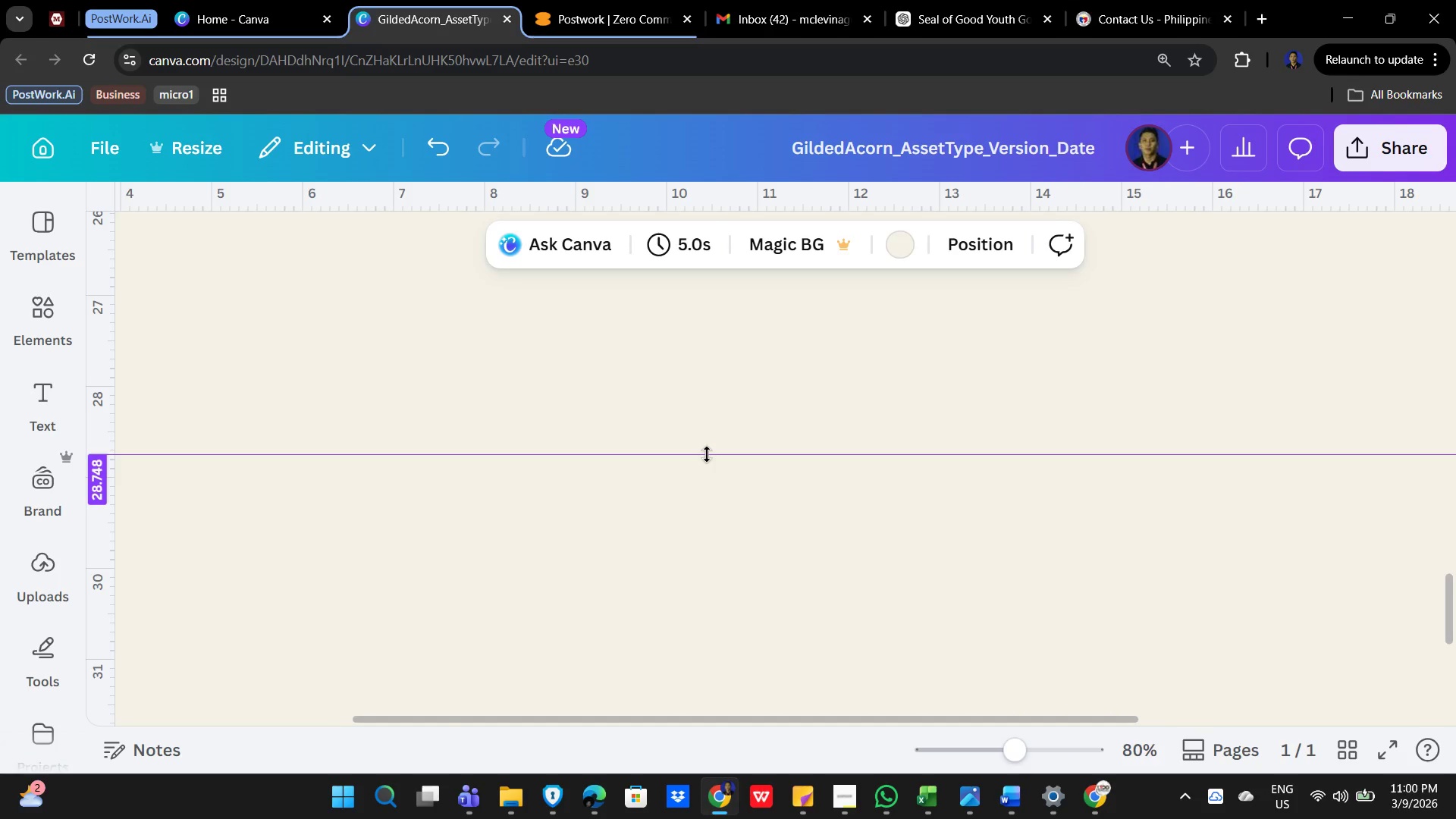 
scroll: coordinate [710, 460], scroll_direction: up, amount: 1.0
 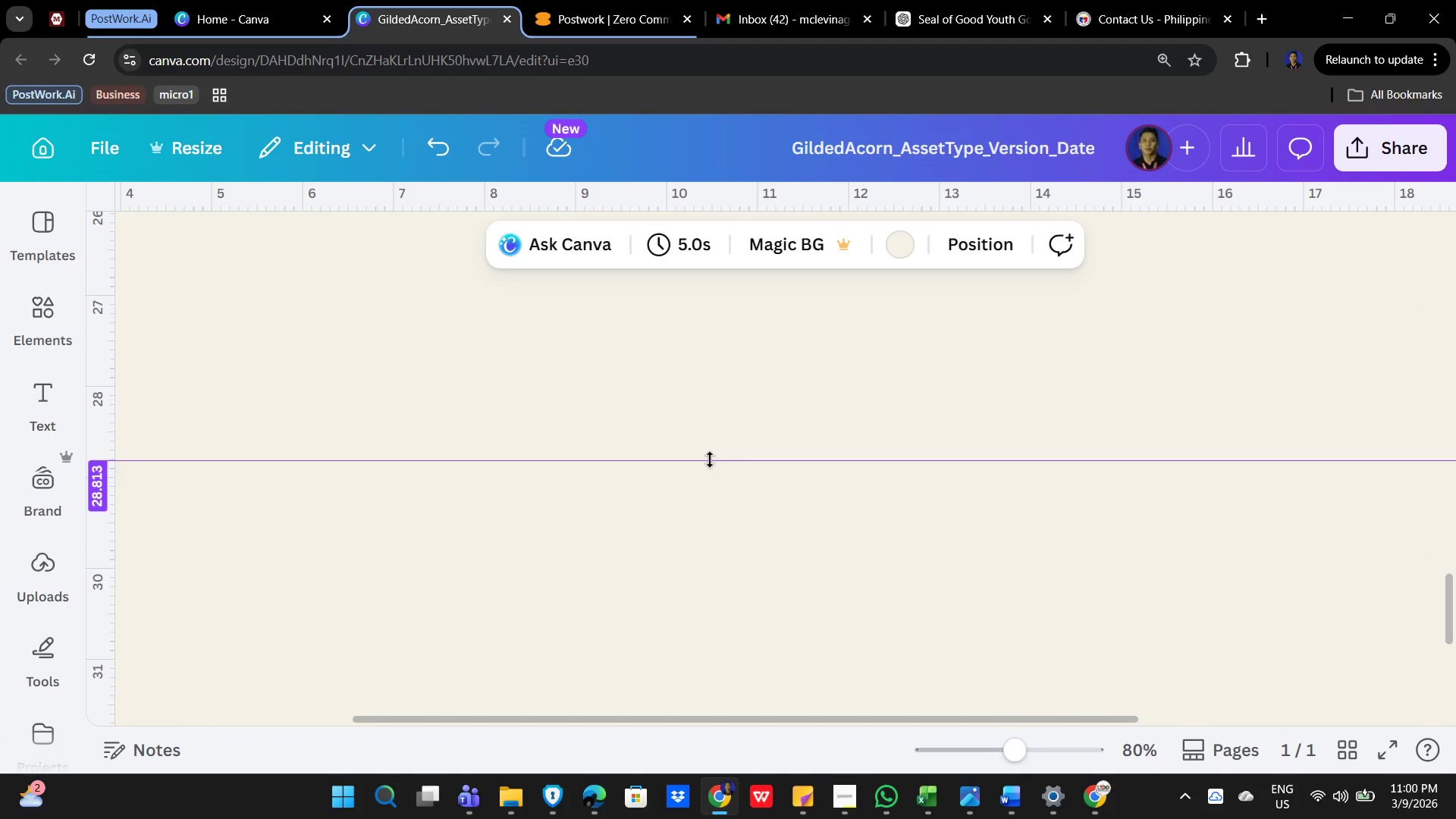 
hold_key(key=ControlLeft, duration=0.52)
 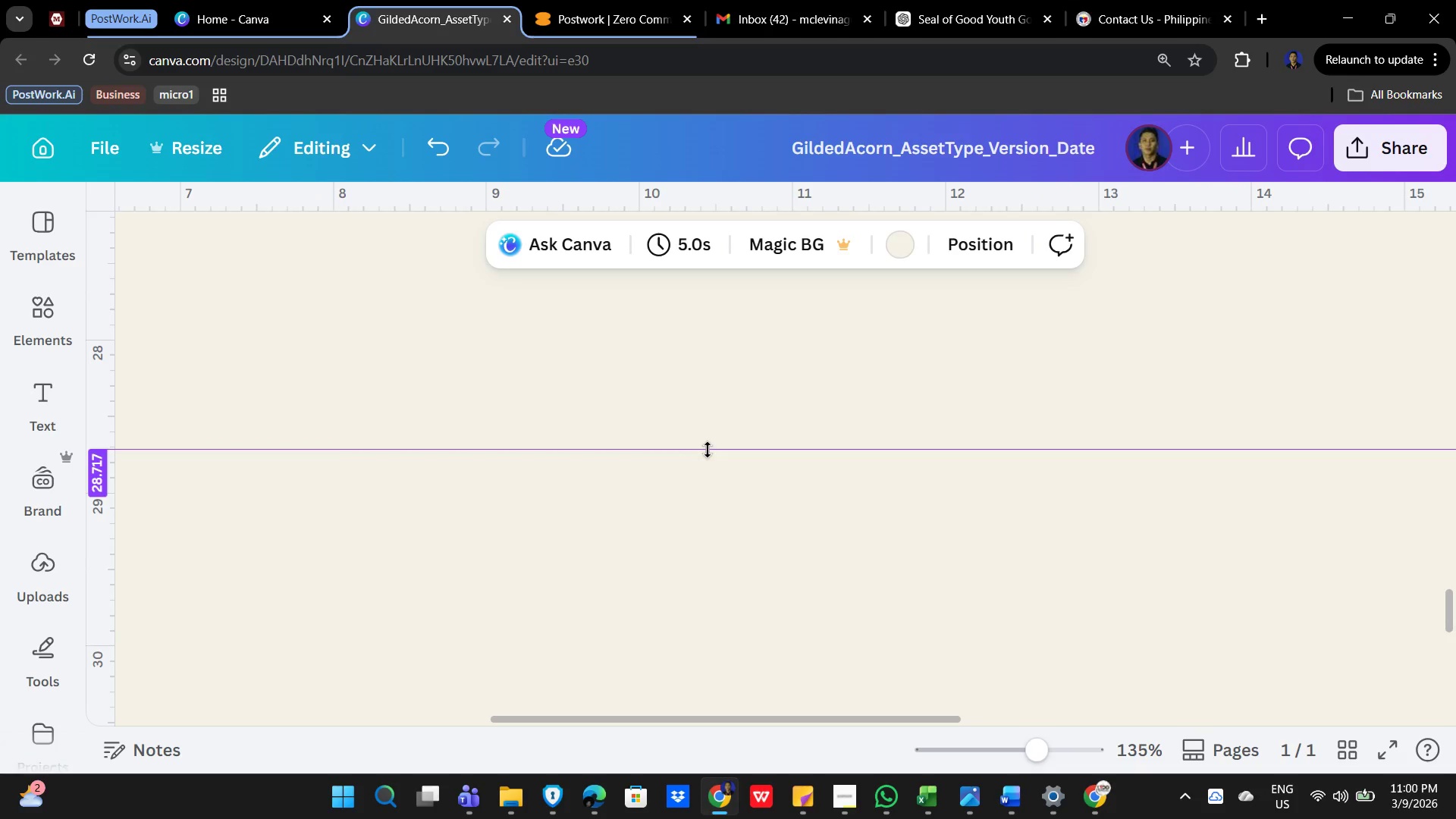 
left_click_drag(start_coordinate=[707, 454], to_coordinate=[705, 462])
 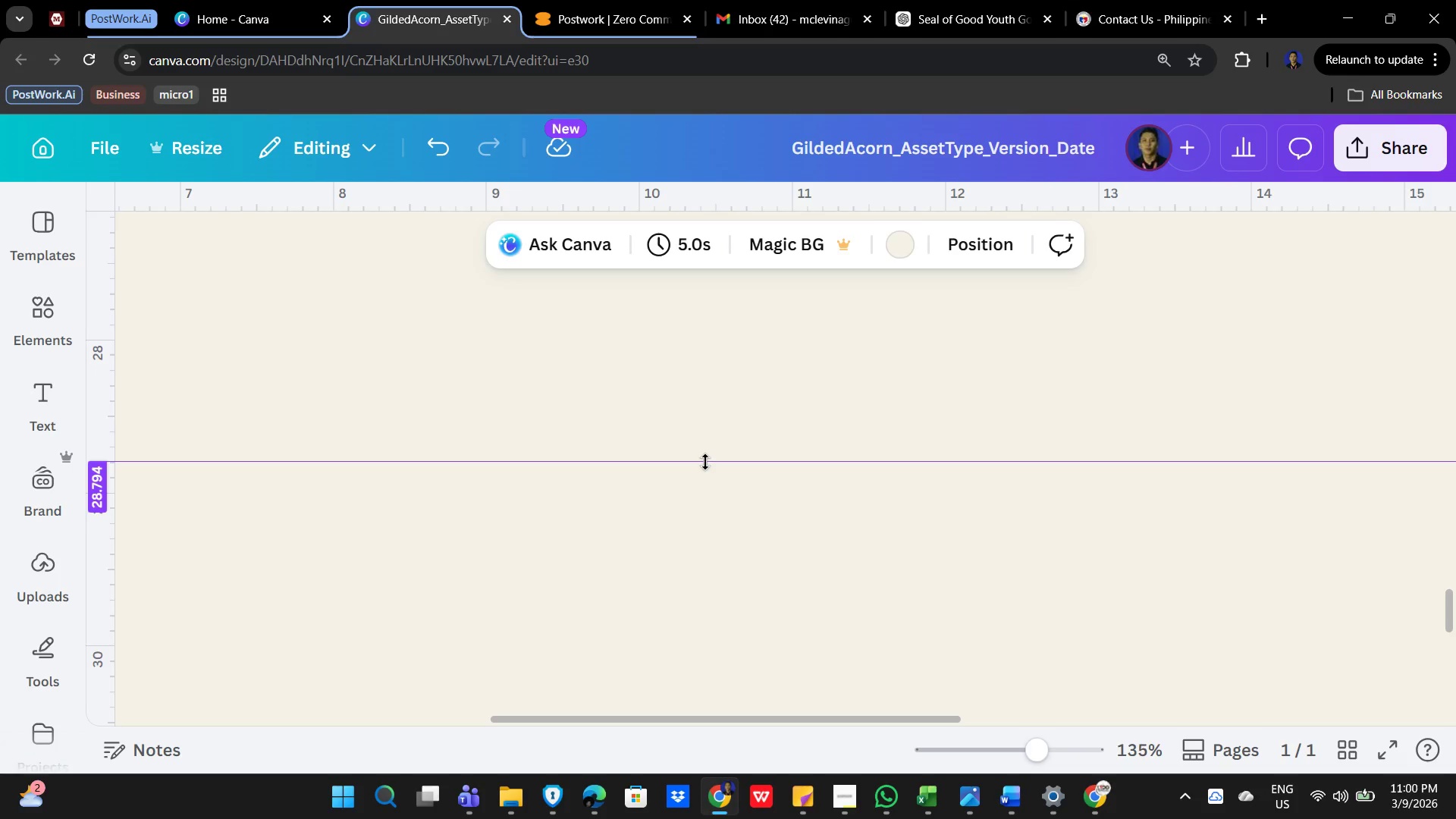 
scroll: coordinate [707, 454], scroll_direction: up, amount: 3.0
 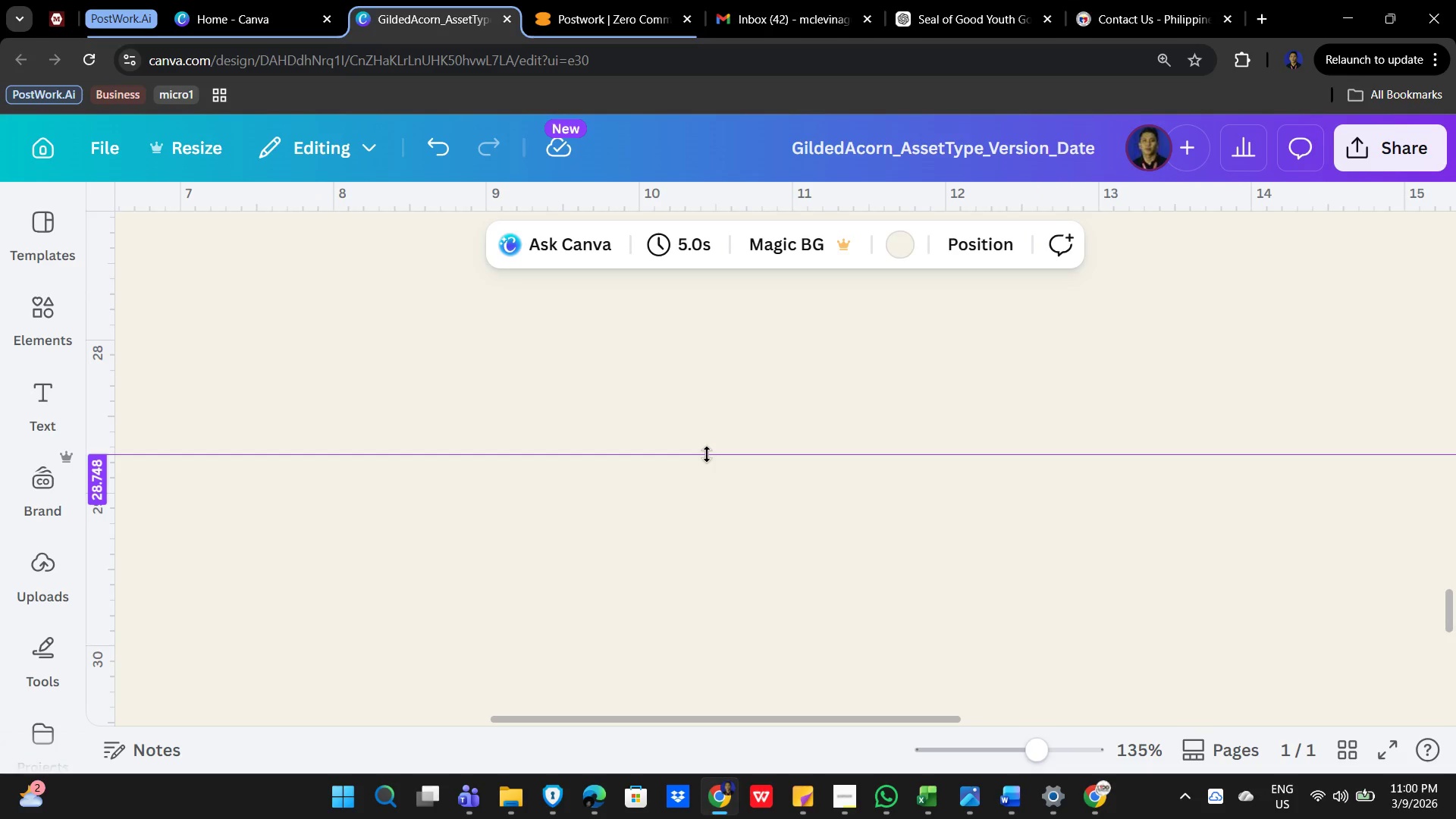 
hold_key(key=ControlLeft, duration=0.64)
scroll: coordinate [705, 462], scroll_direction: up, amount: 3.0
 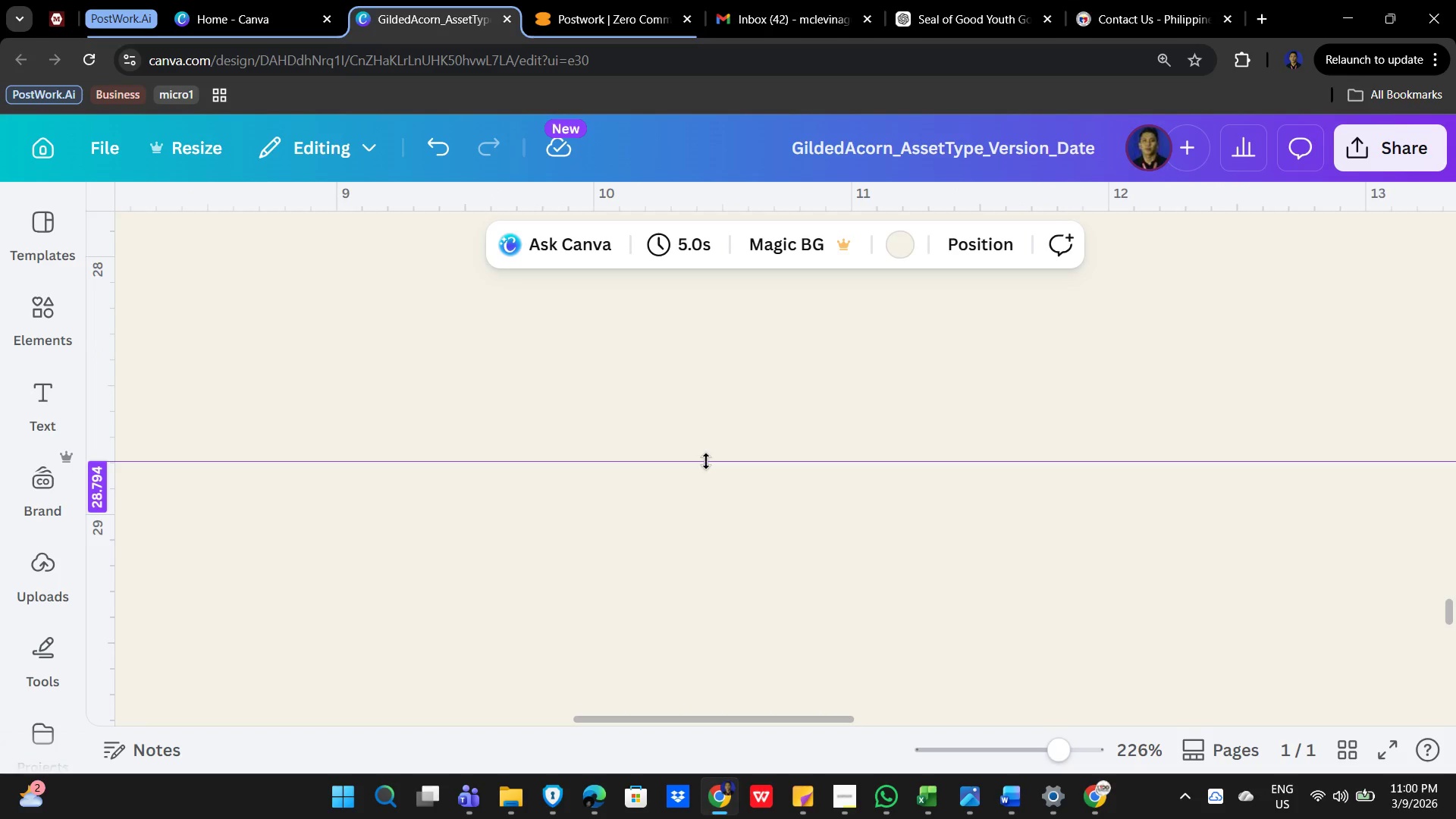 
hold_key(key=ControlLeft, duration=0.48)
scroll: coordinate [706, 465], scroll_direction: up, amount: 3.0
 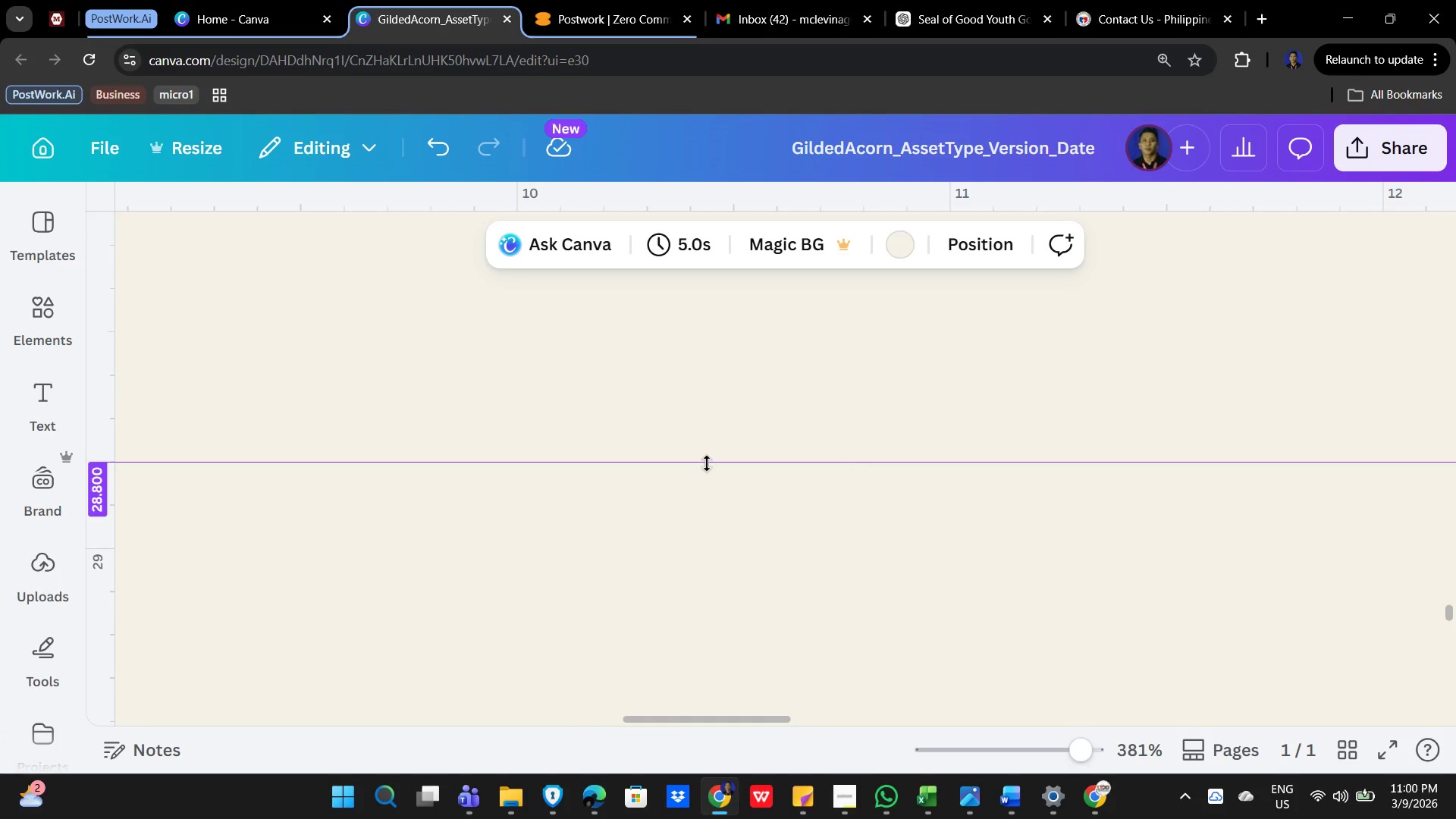 
hold_key(key=ControlLeft, duration=1.5)
 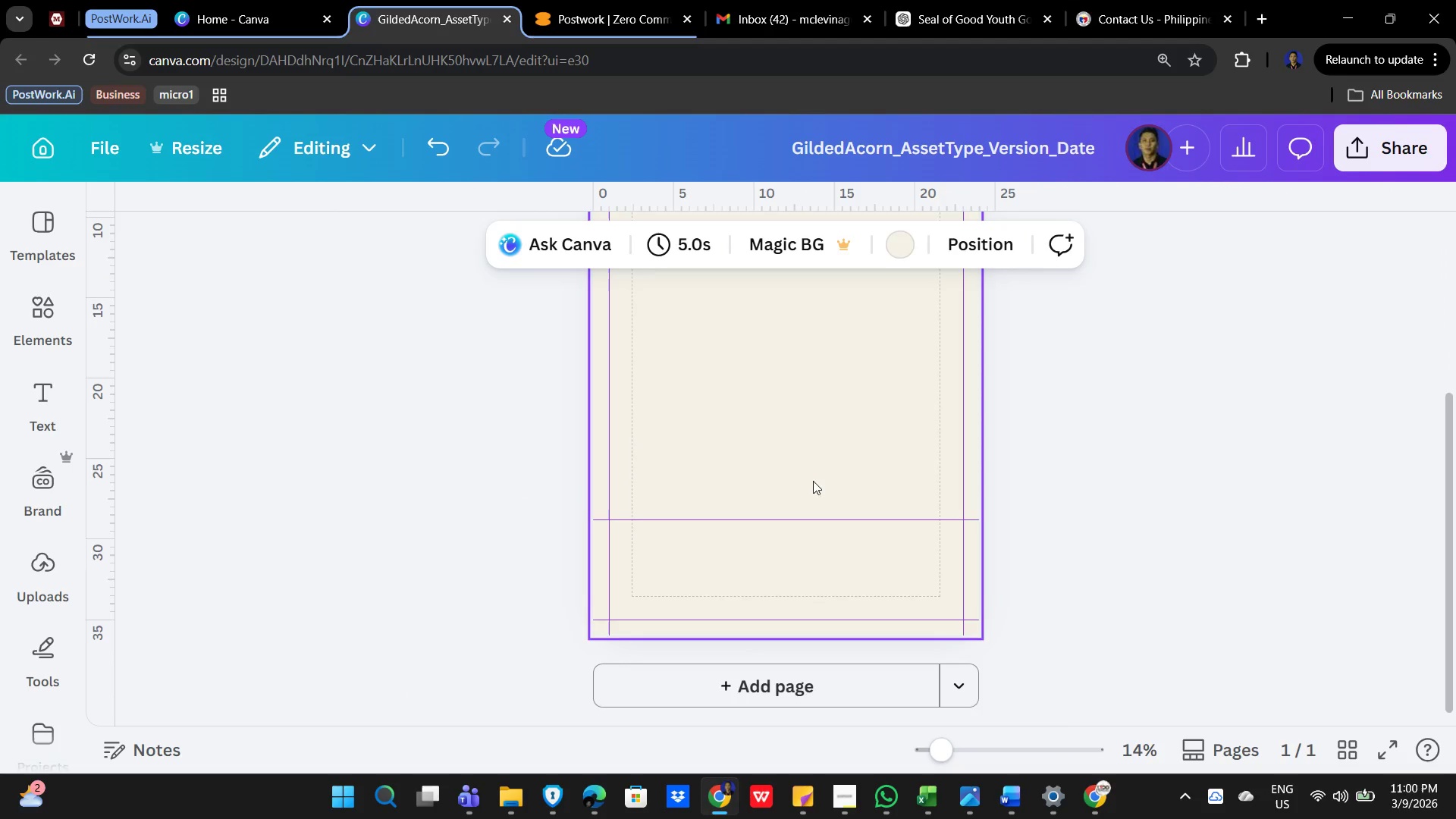 
key(Control+ControlLeft)
 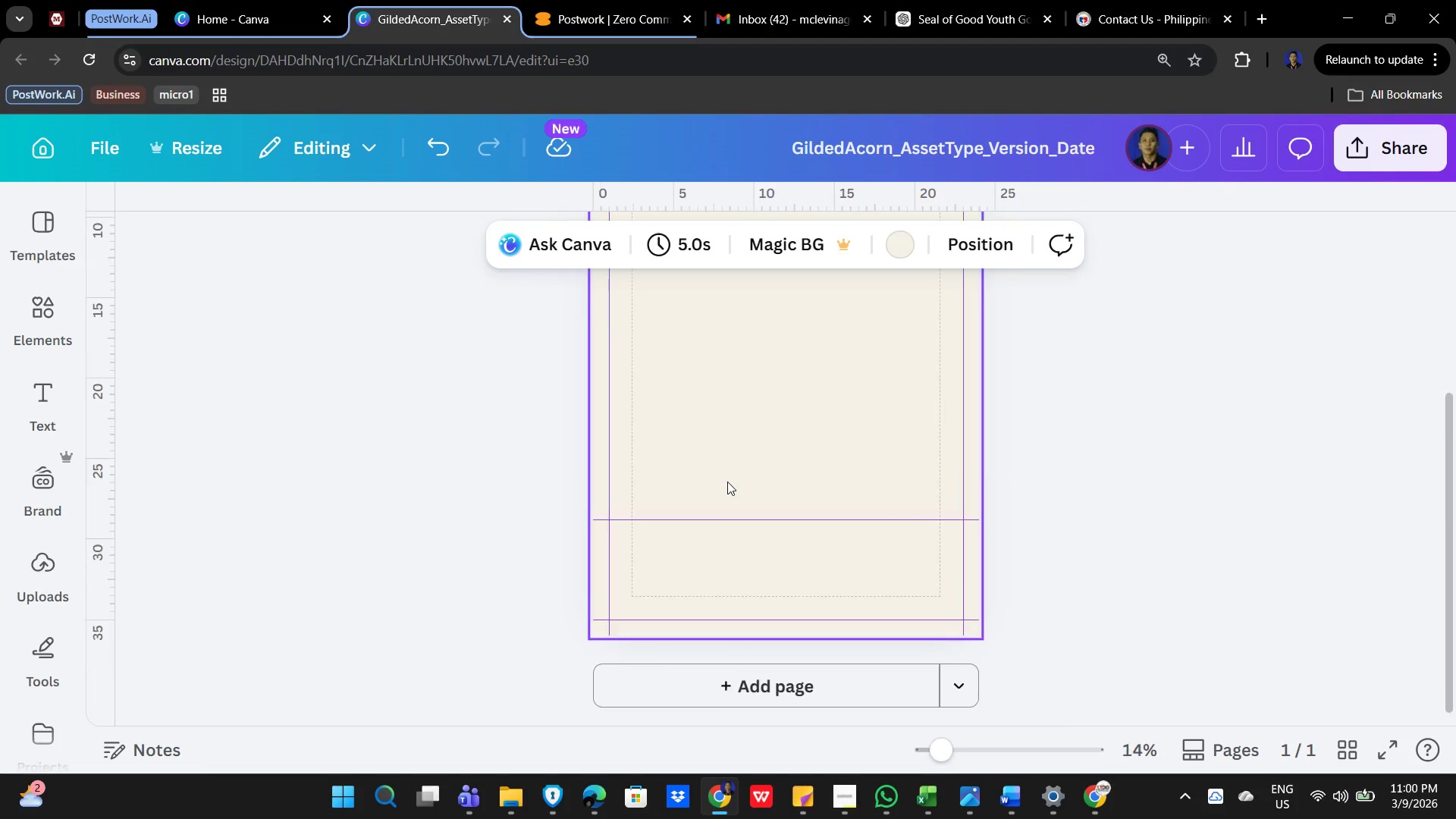 
key(Control+ControlLeft)
 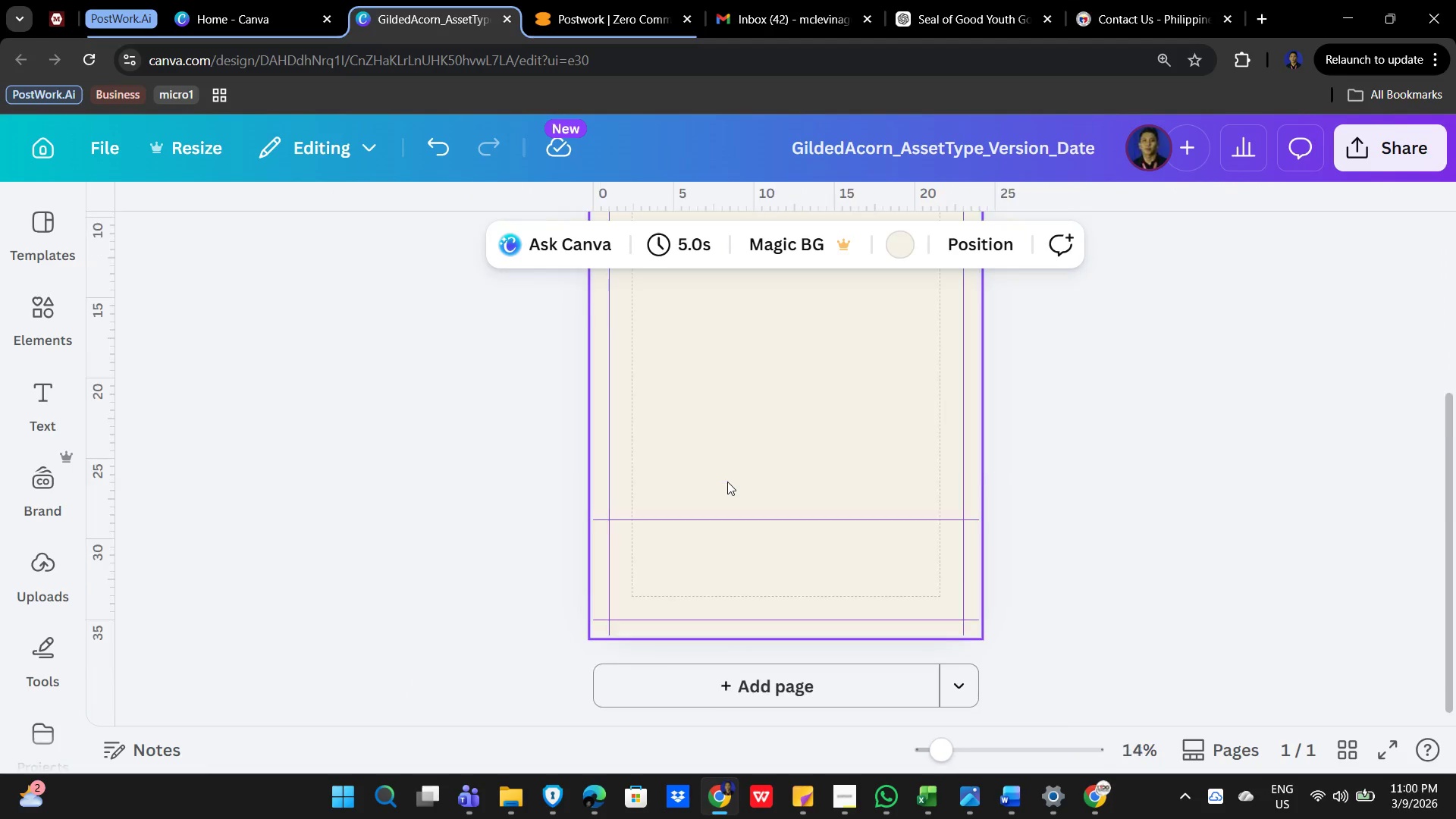 
key(Control+ControlLeft)
 